 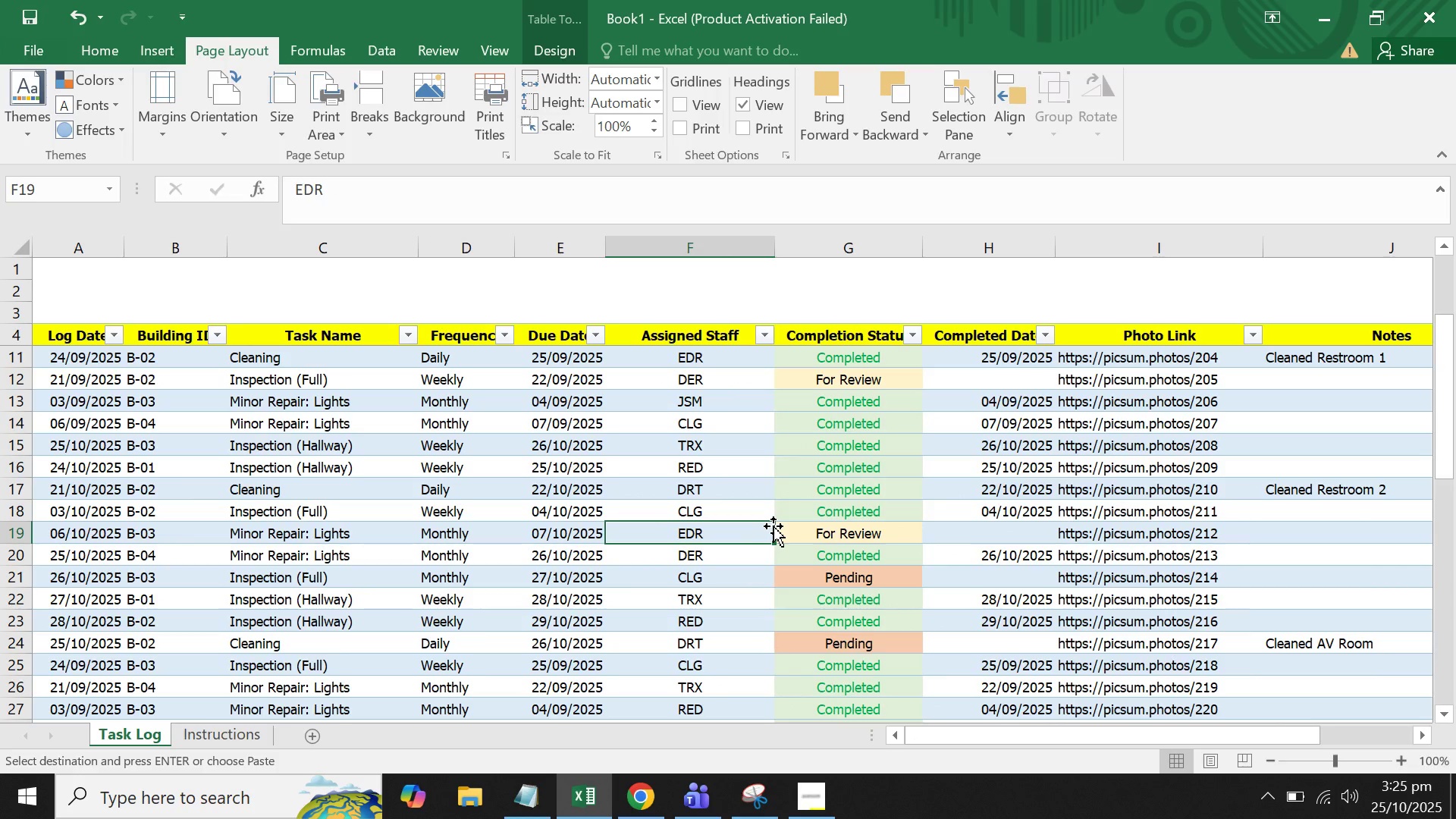 
scroll: coordinate [772, 491], scroll_direction: up, amount: 5.0
 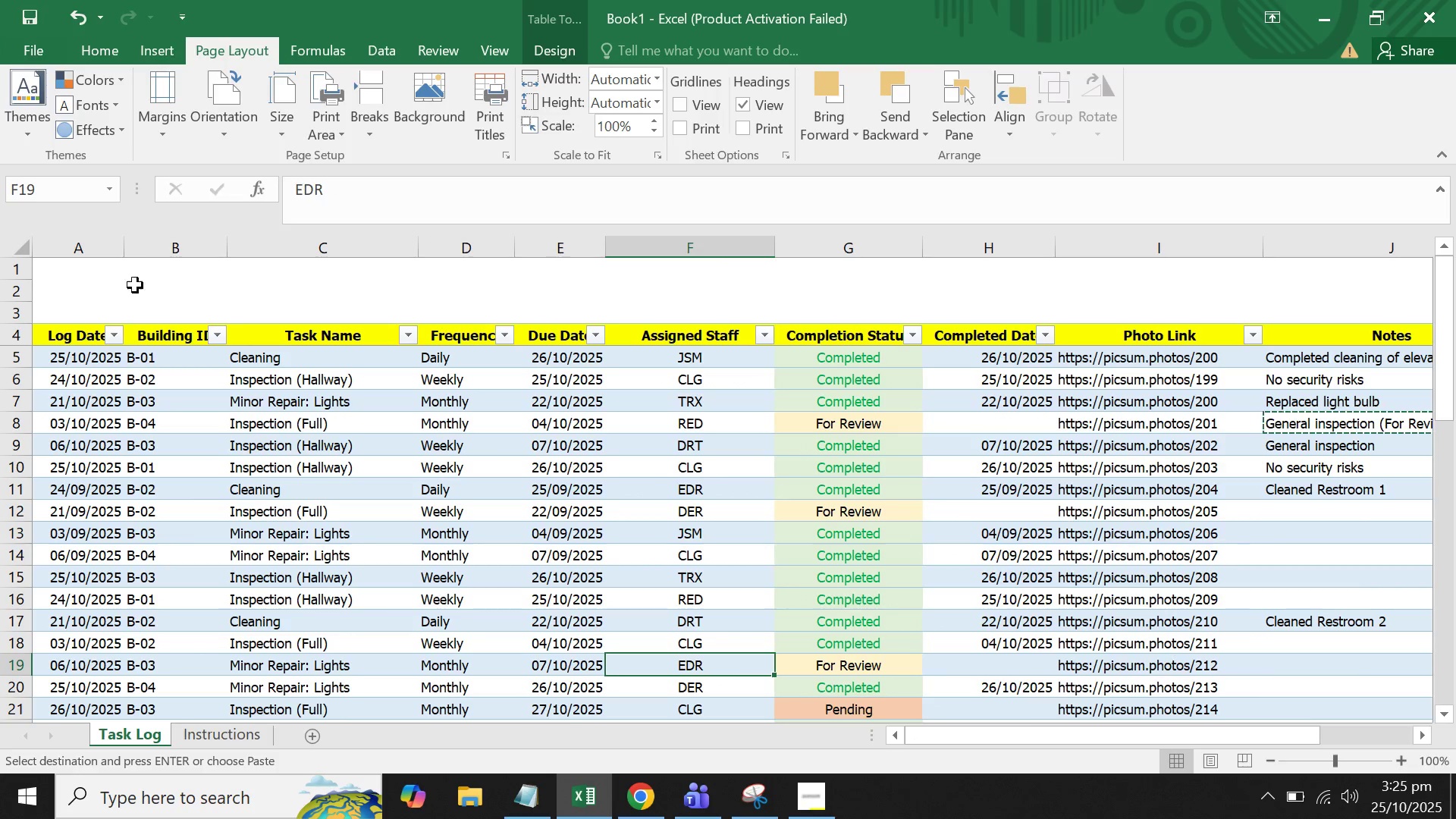 
left_click_drag(start_coordinate=[113, 288], to_coordinate=[1175, 296])
 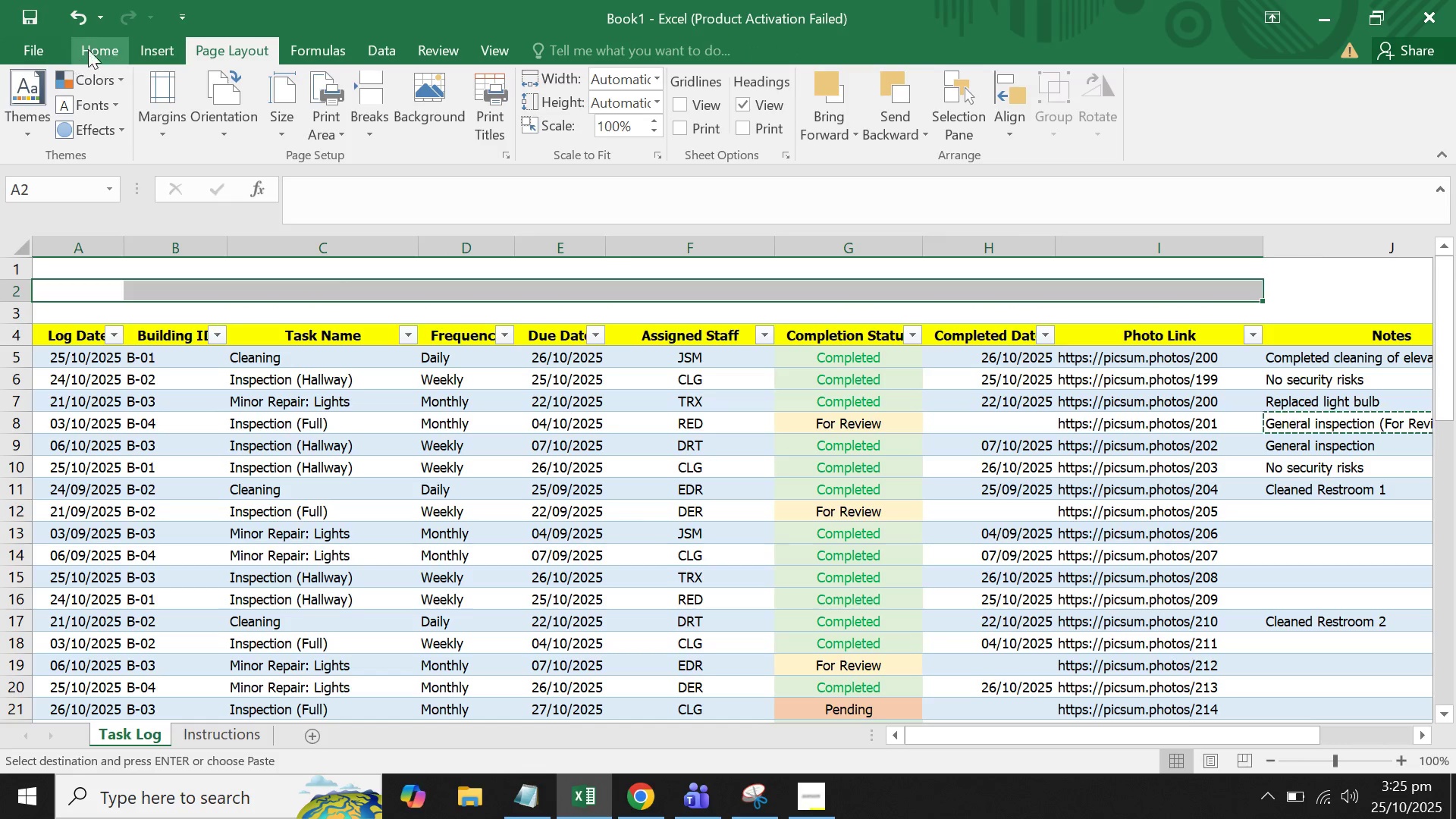 
left_click([104, 33])
 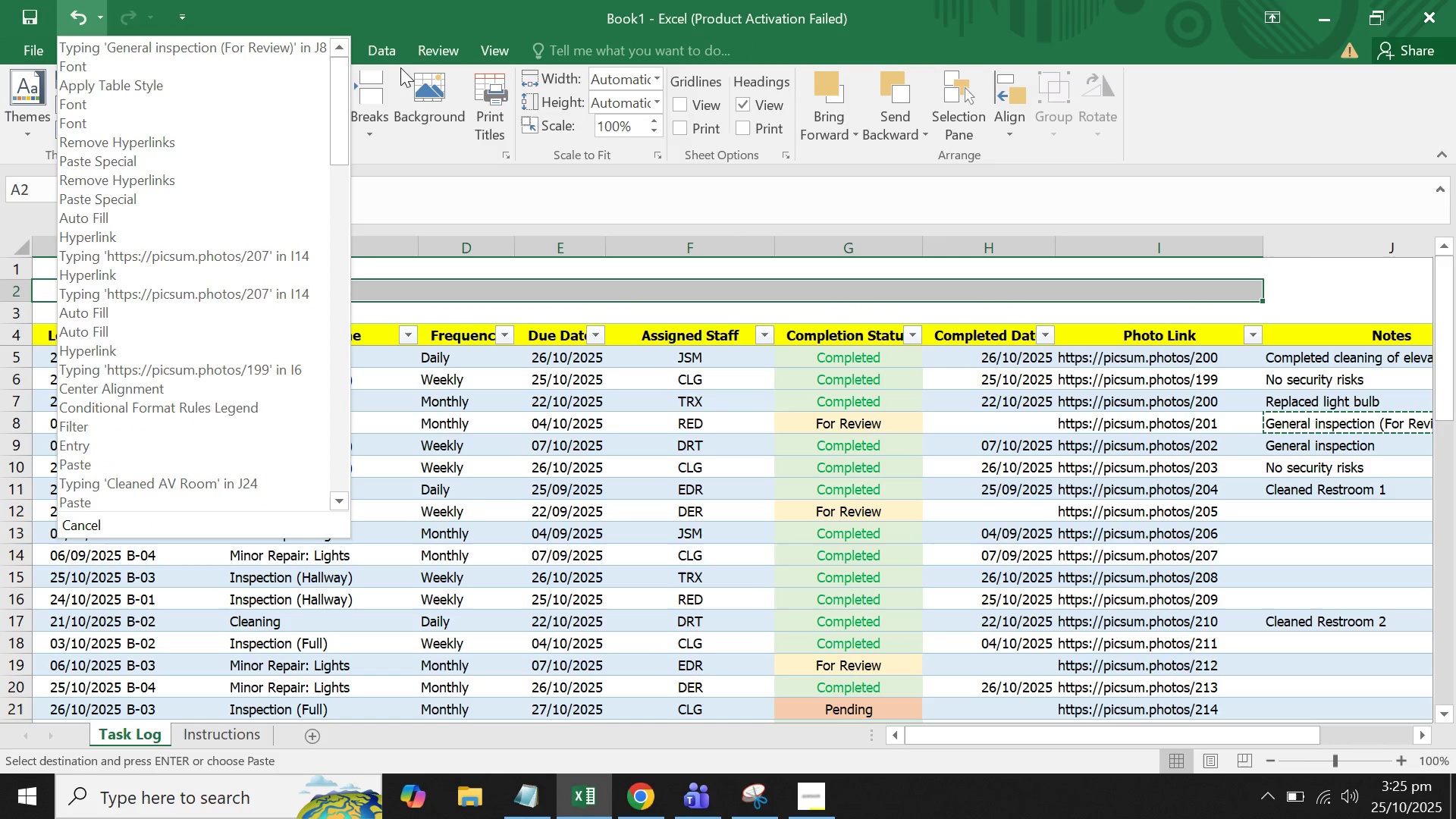 
left_click([427, 8])
 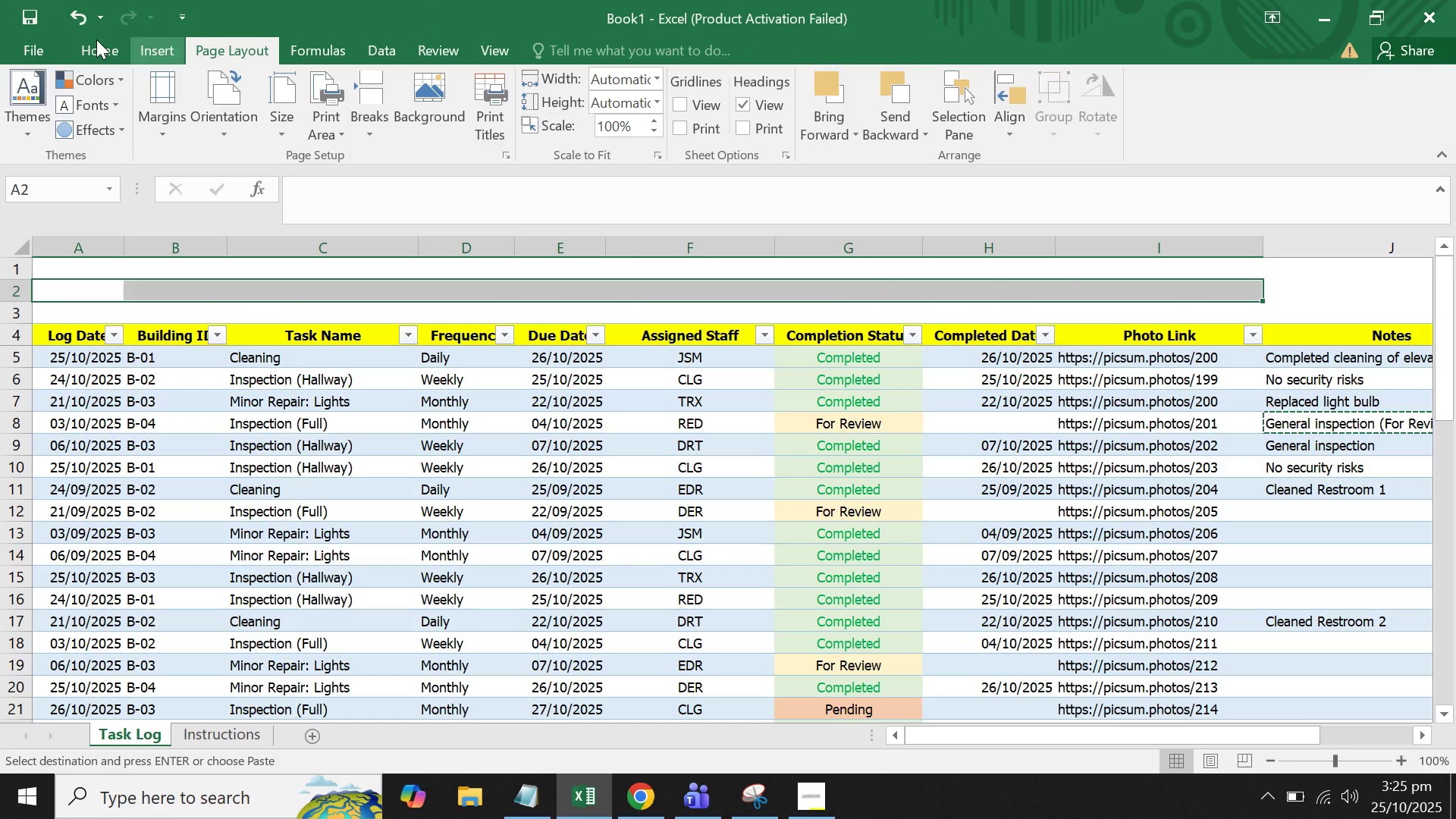 
left_click([96, 39])
 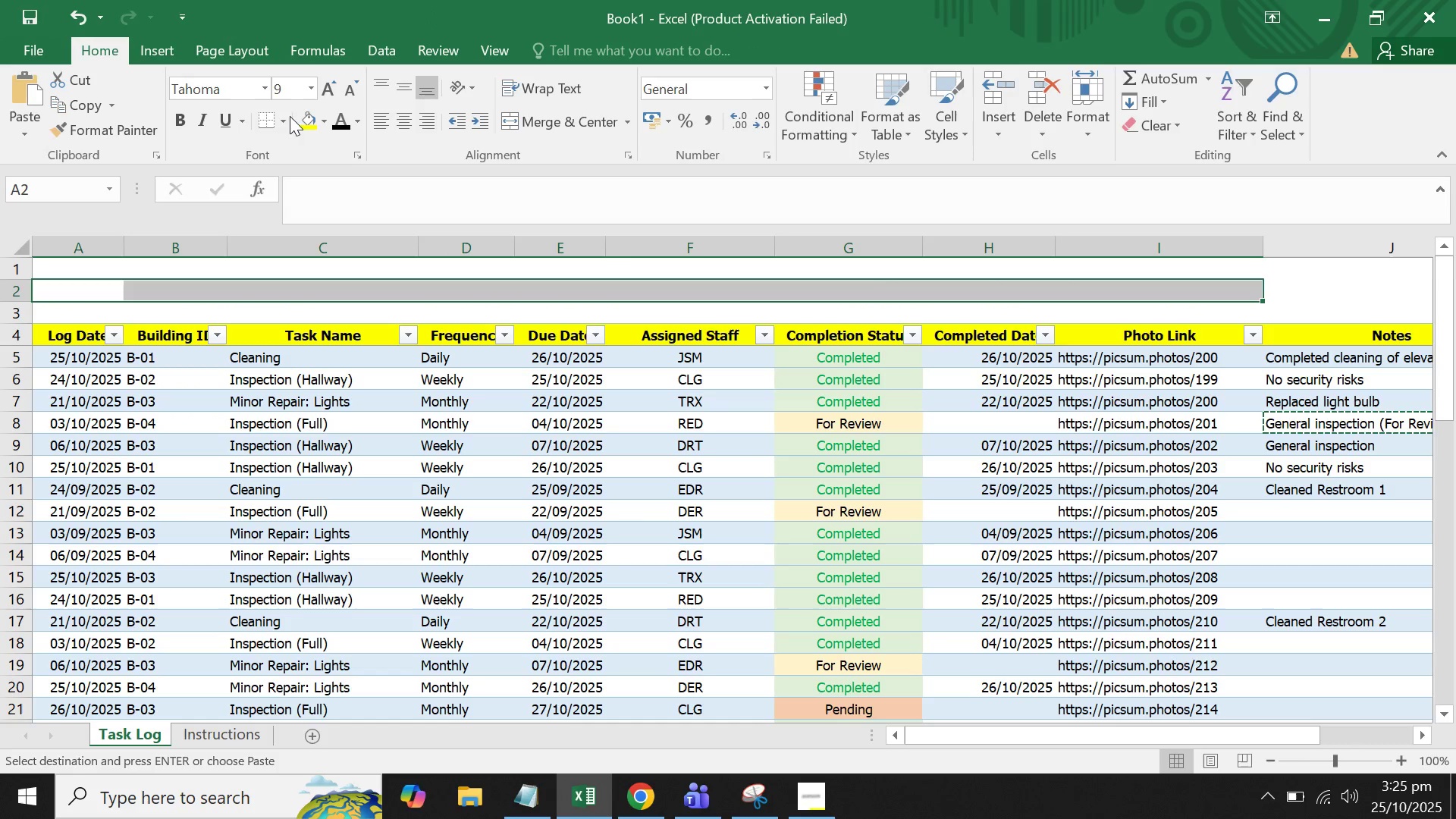 
left_click([278, 117])
 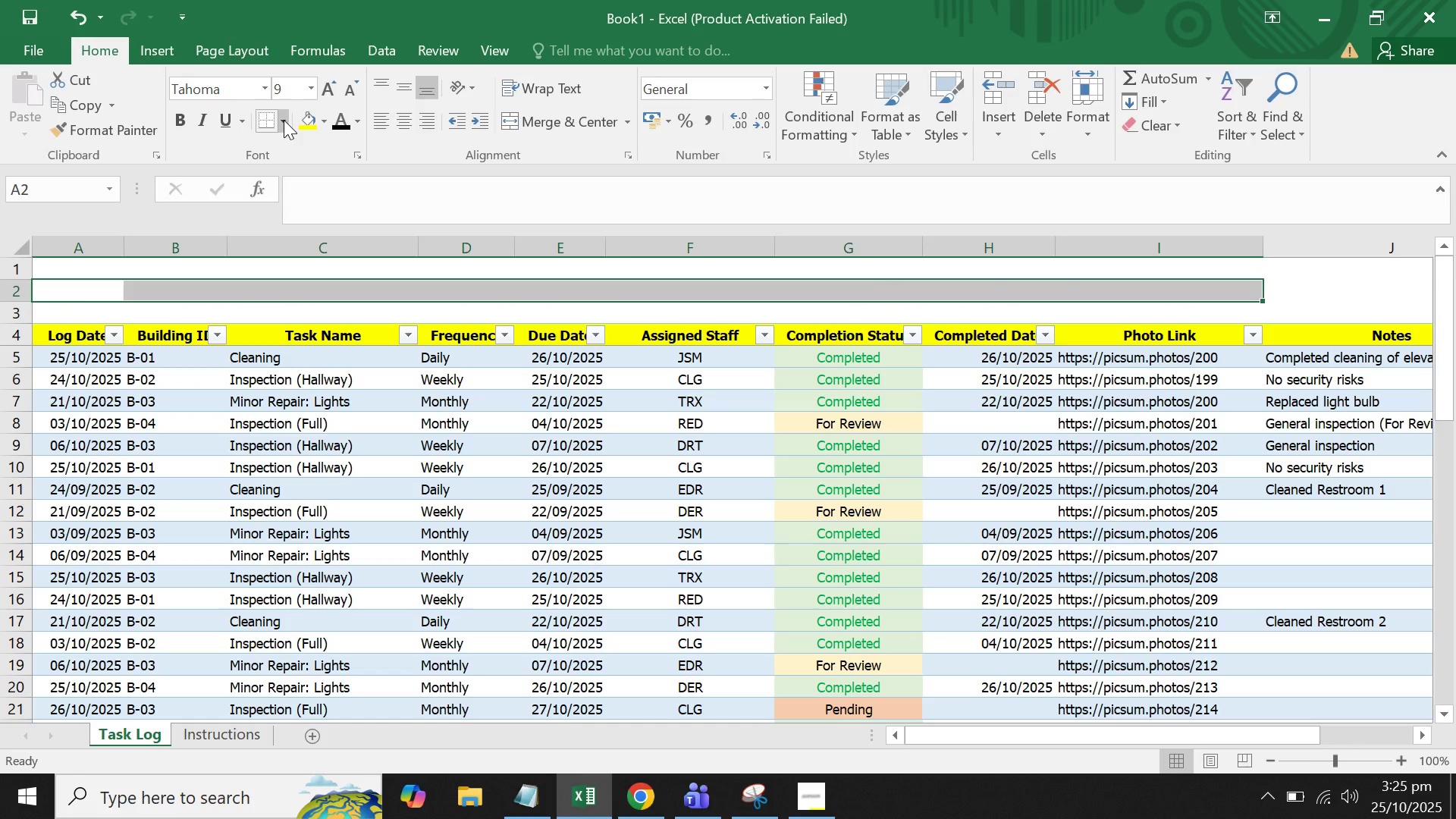 
left_click([284, 120])
 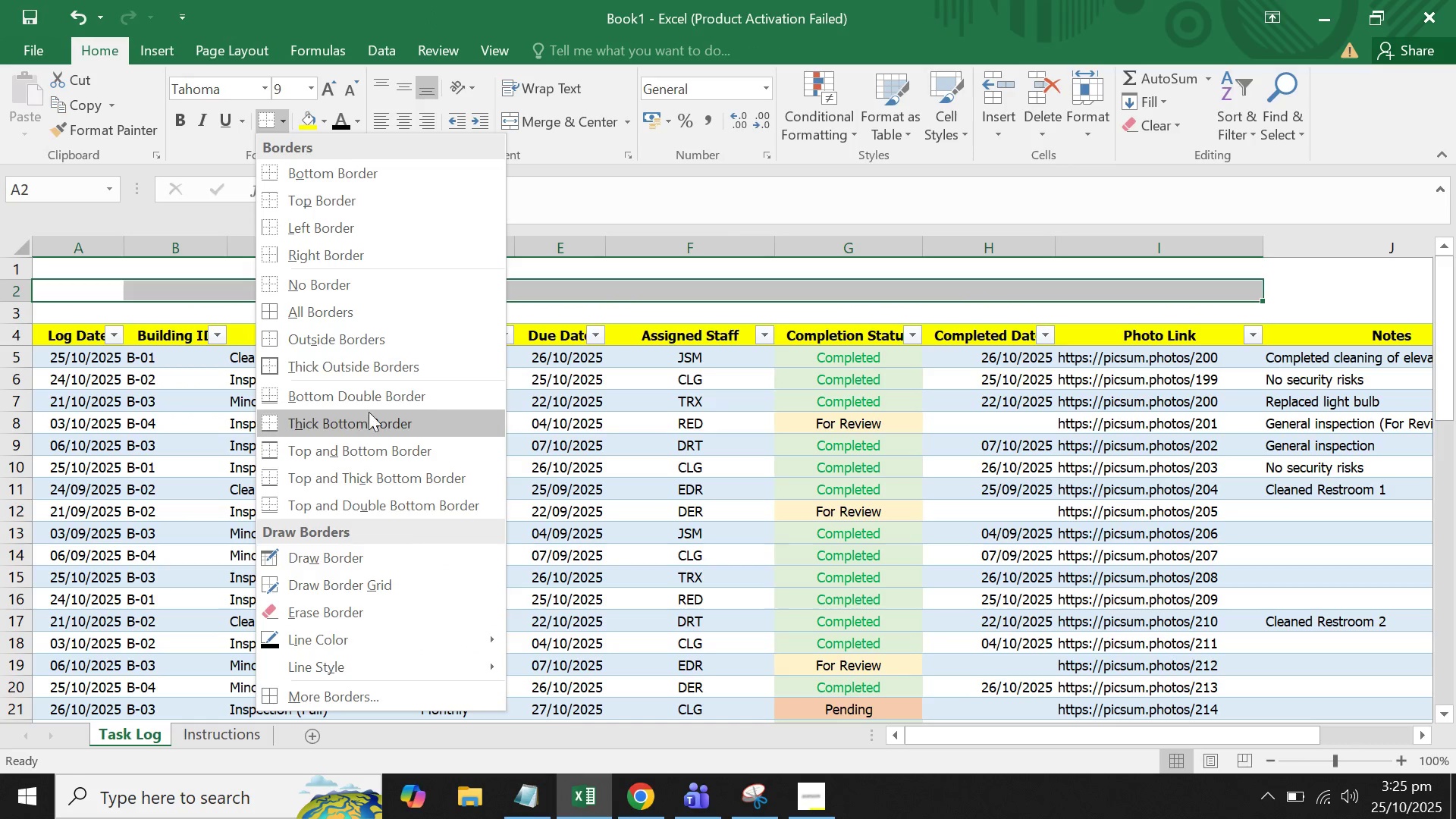 
left_click([379, 396])
 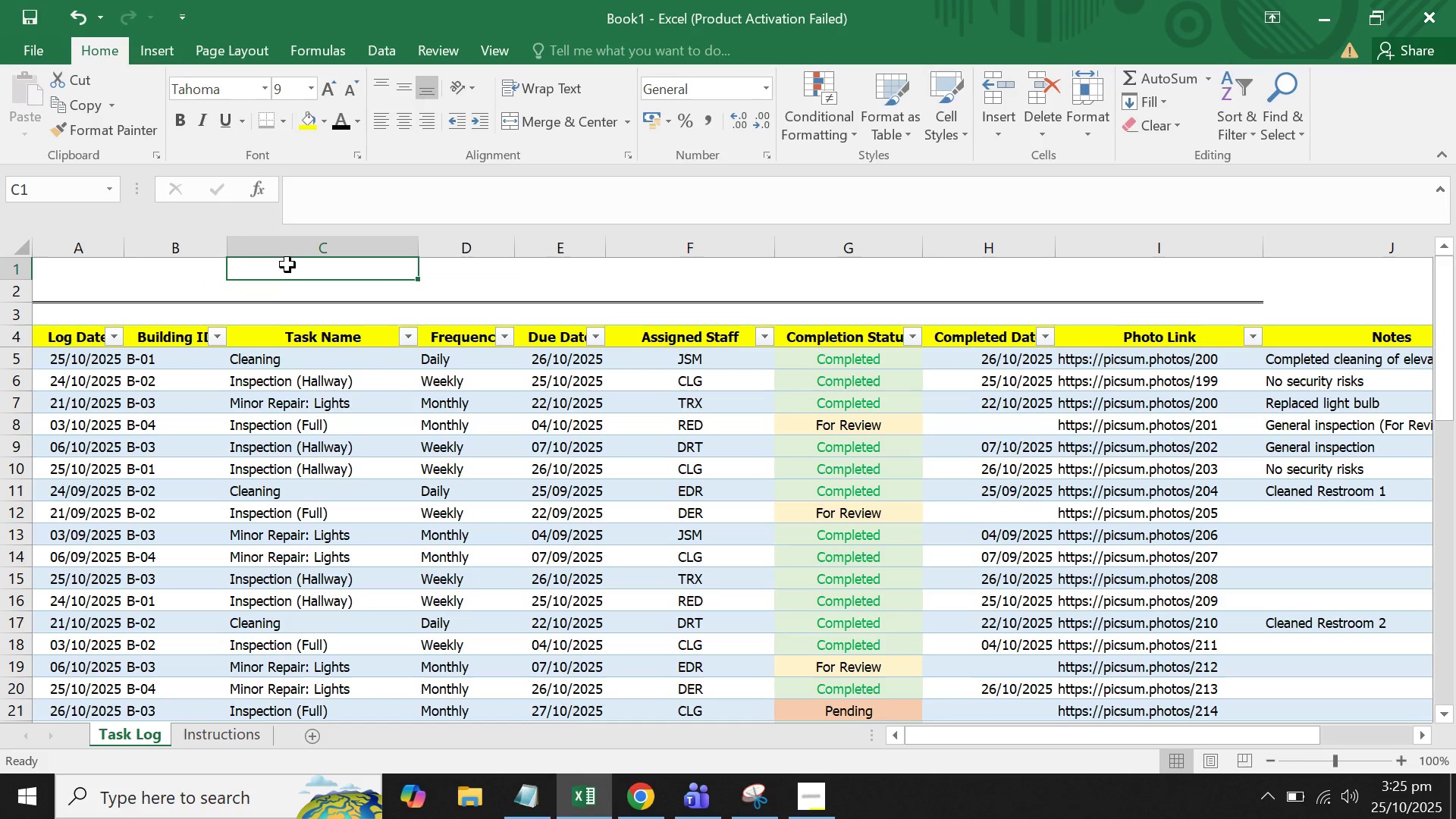 
double_click([272, 278])
 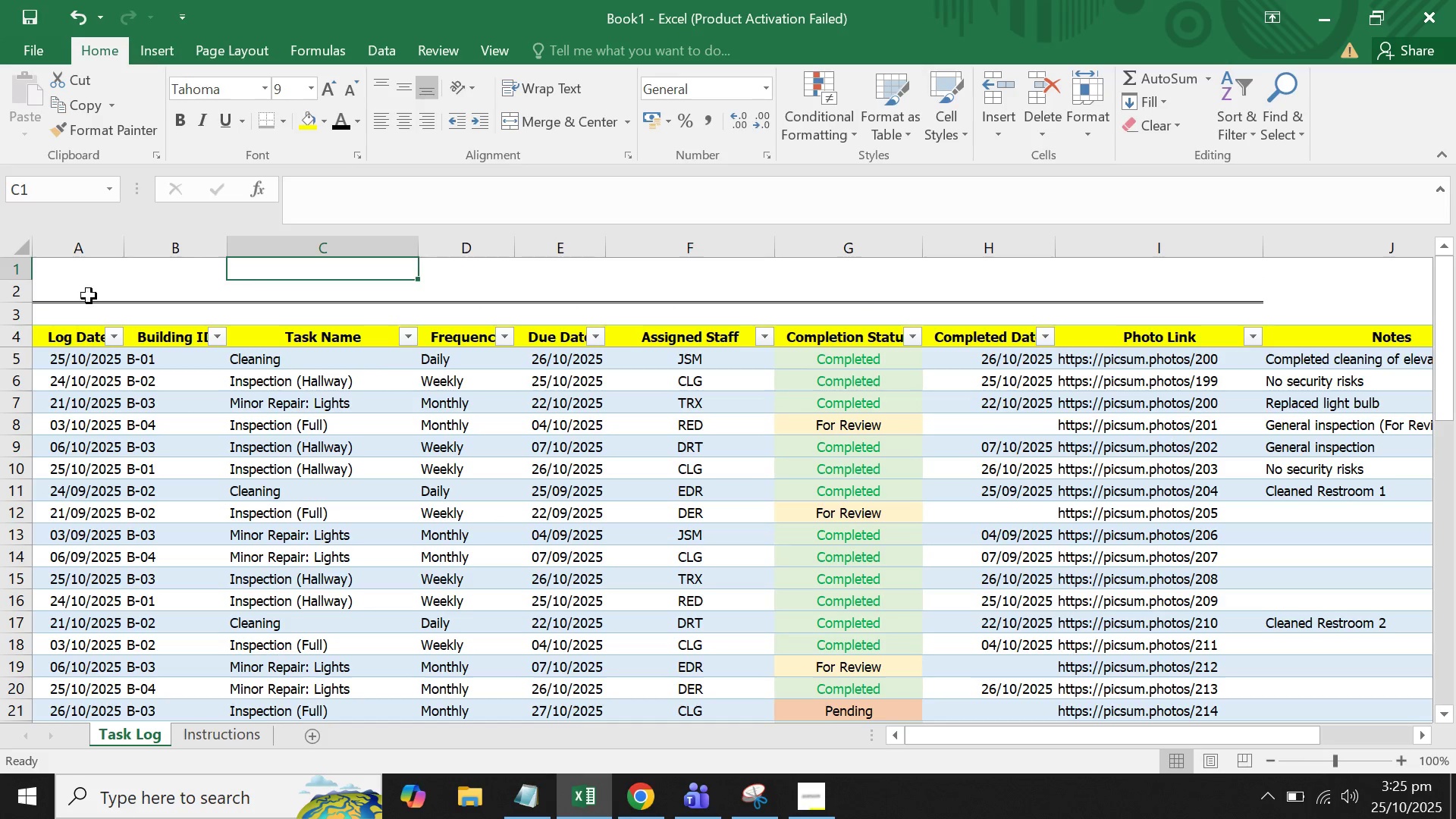 
left_click([89, 296])
 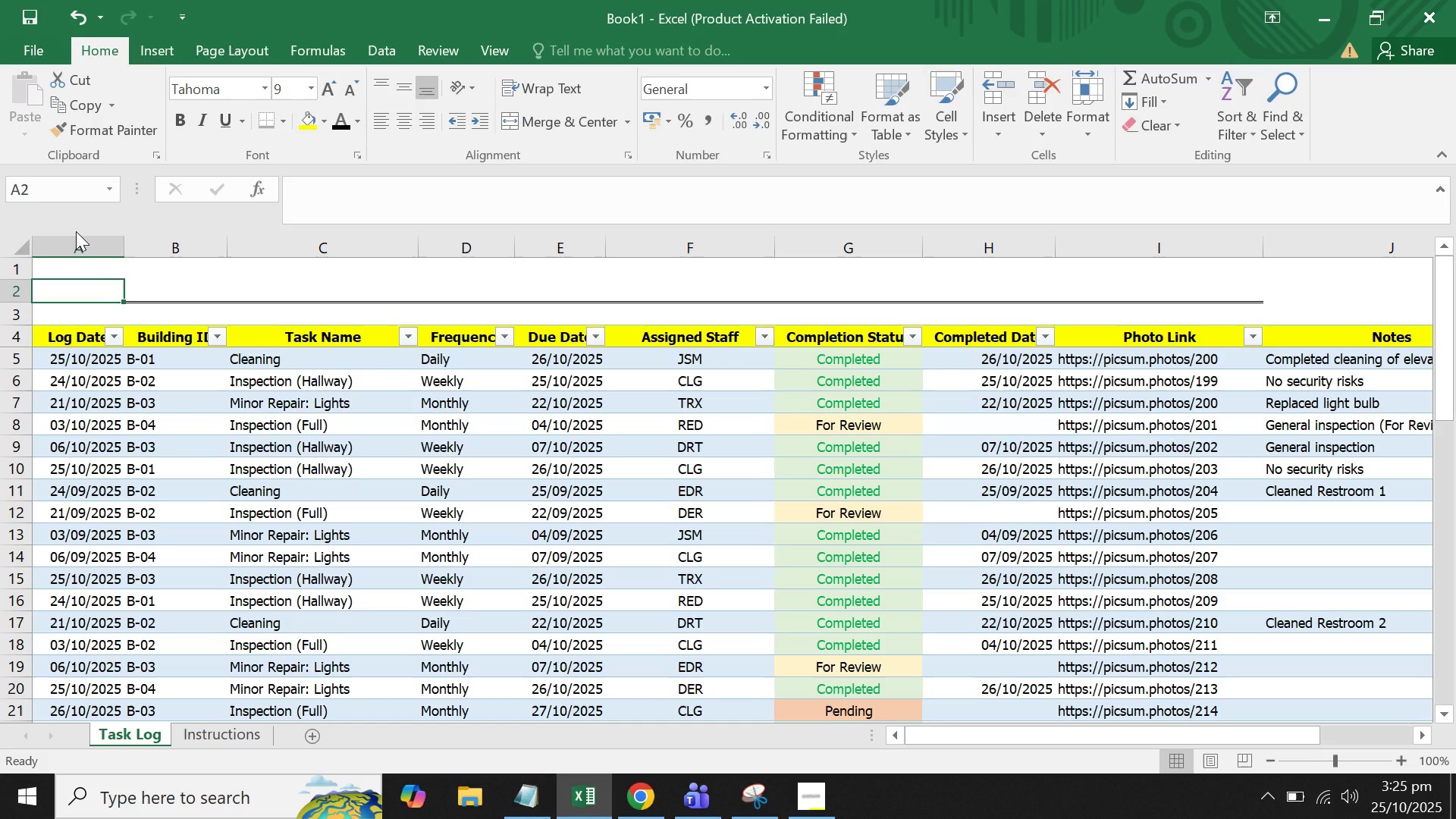 
type(TAS)
 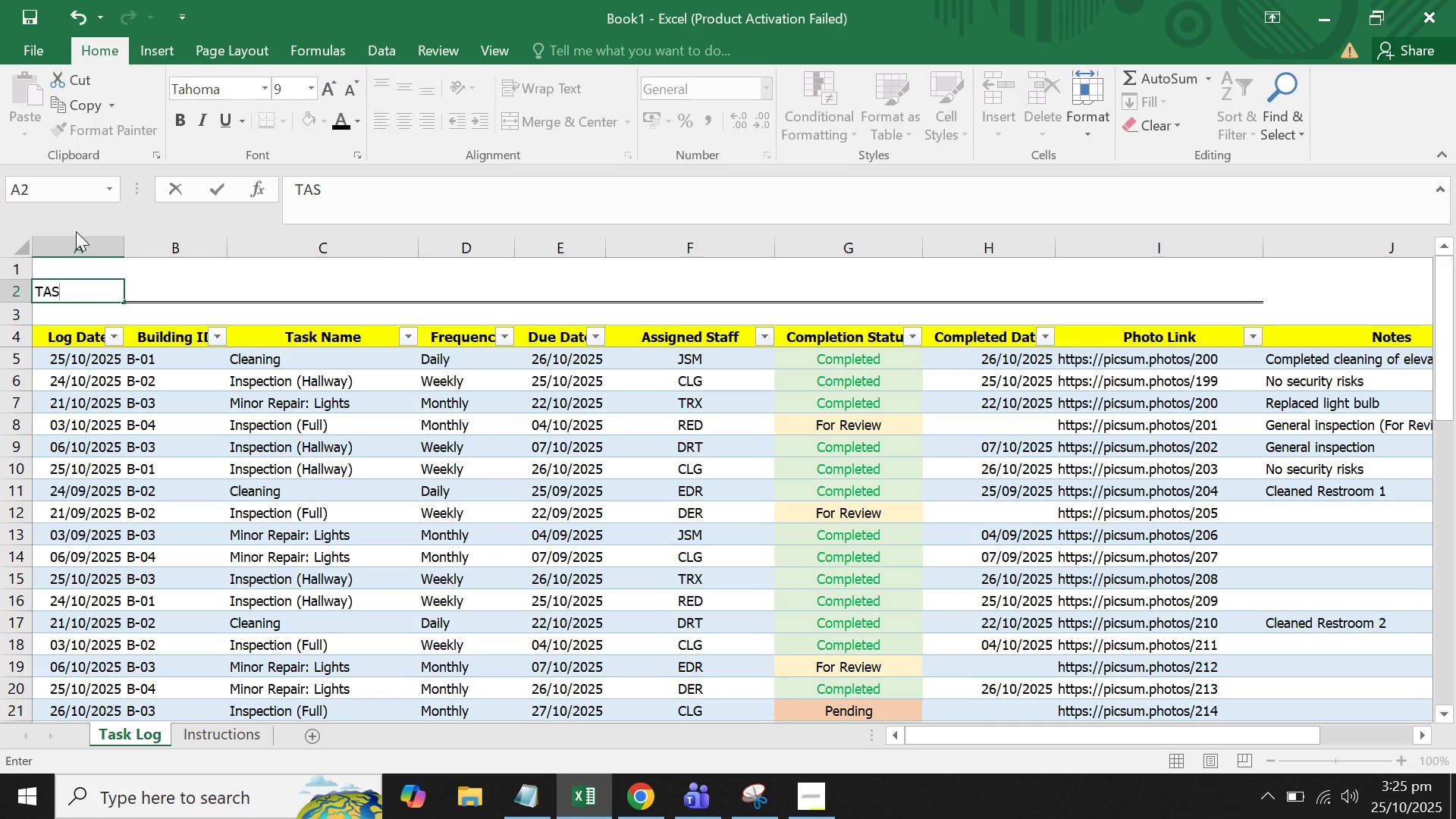 
wait(13.9)
 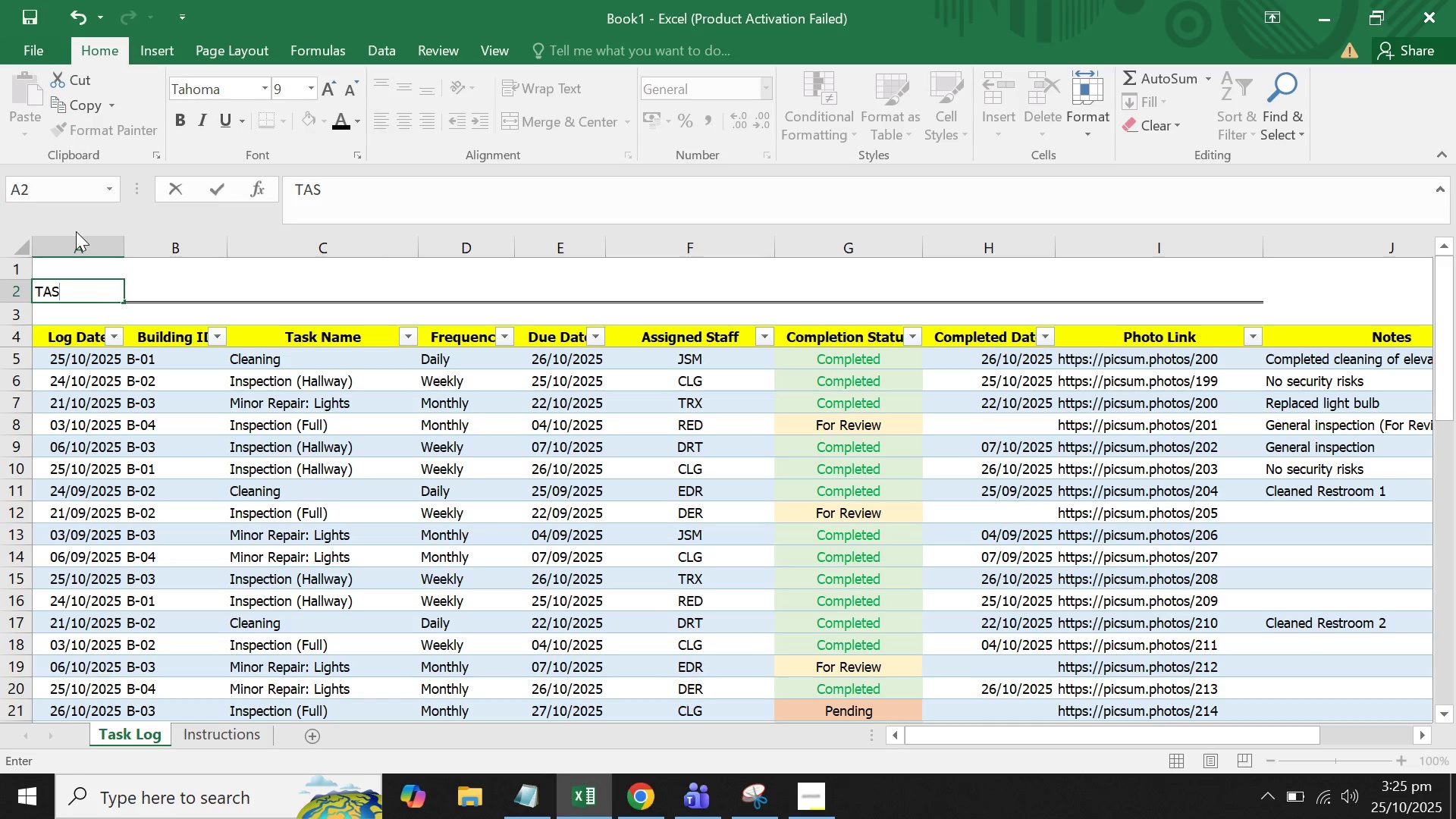 
mouse_move([951, 264])
 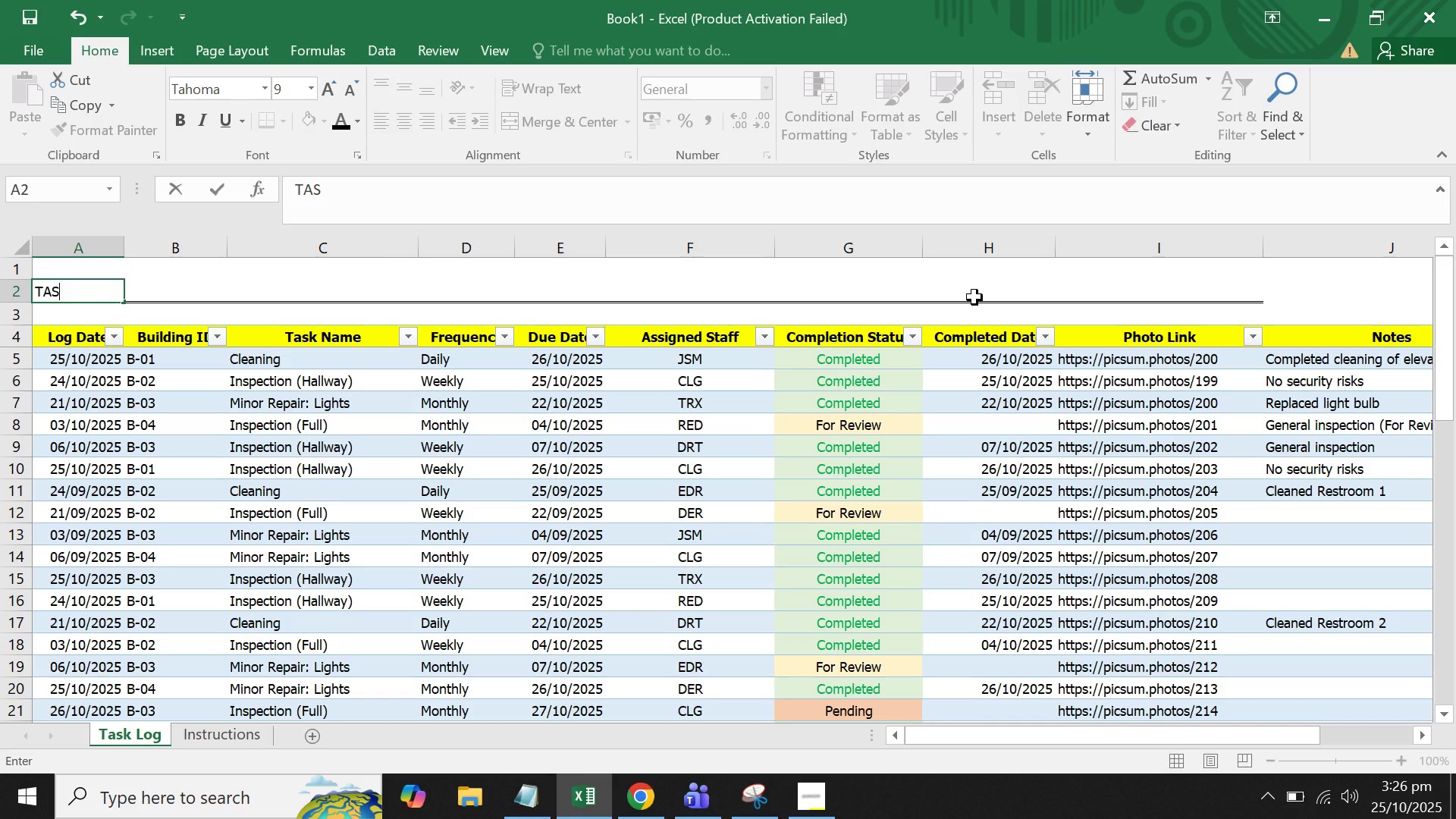 
wait(45.15)
 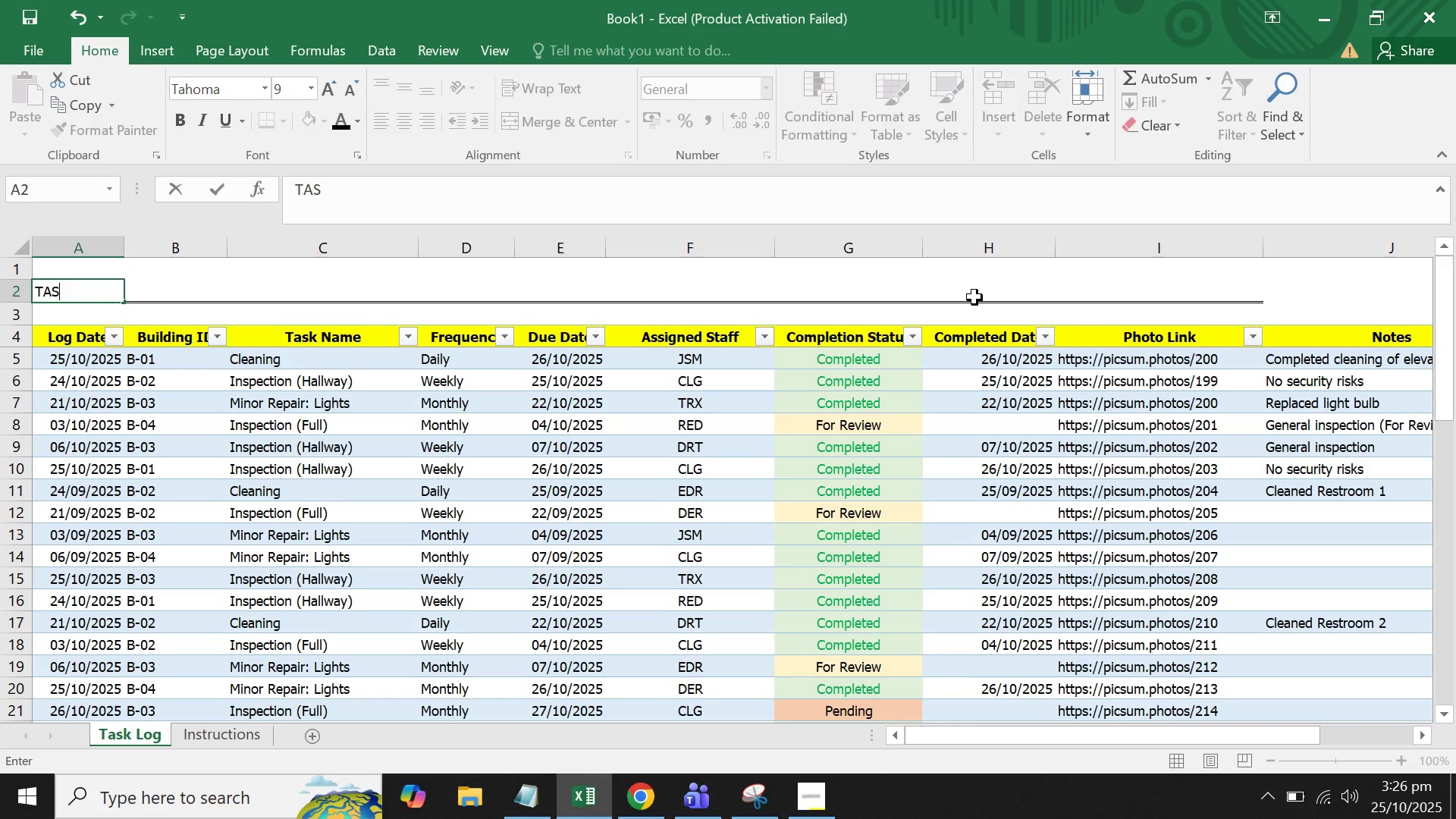 
mouse_move([323, 719])
 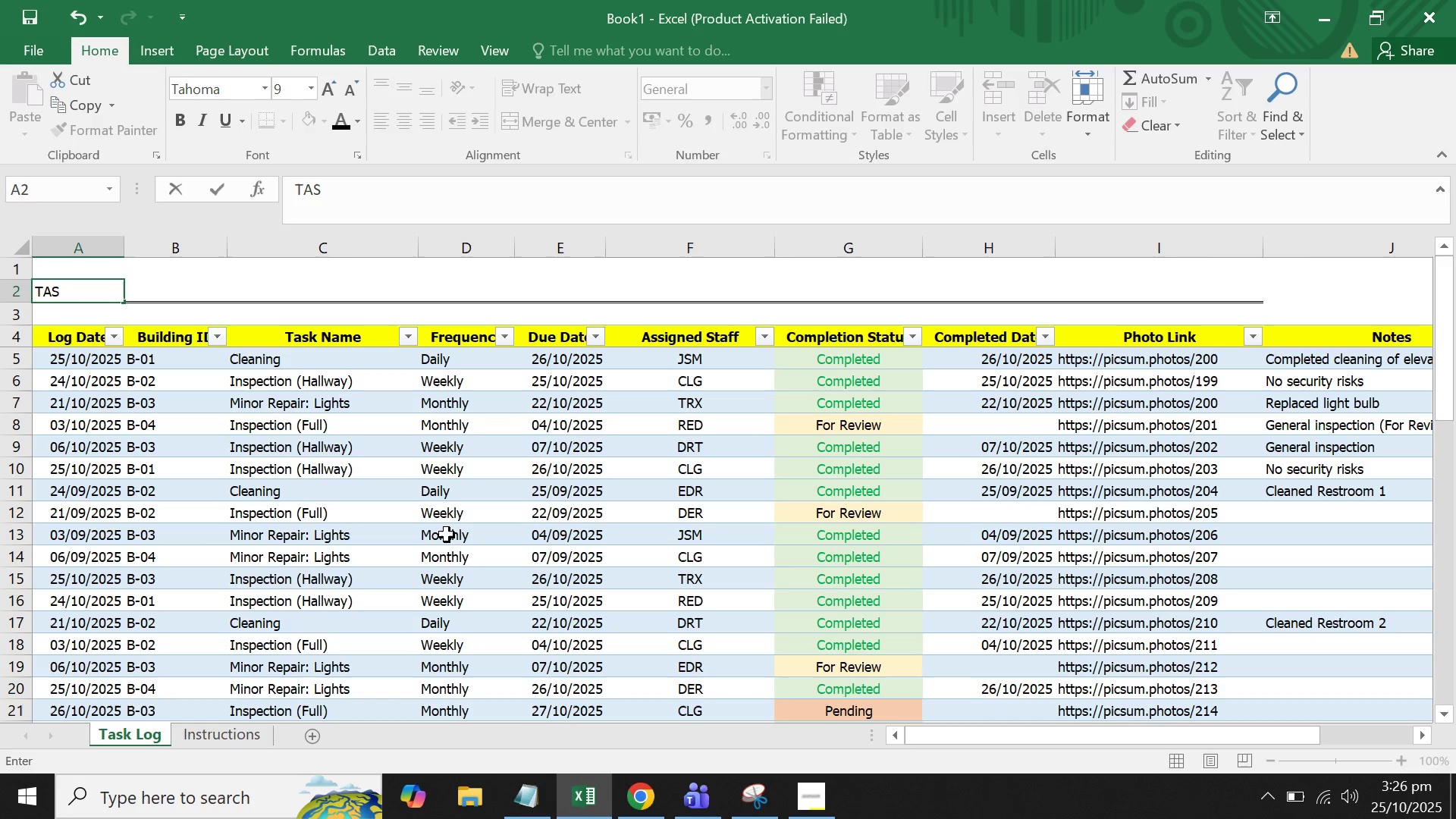 
left_click([447, 535])
 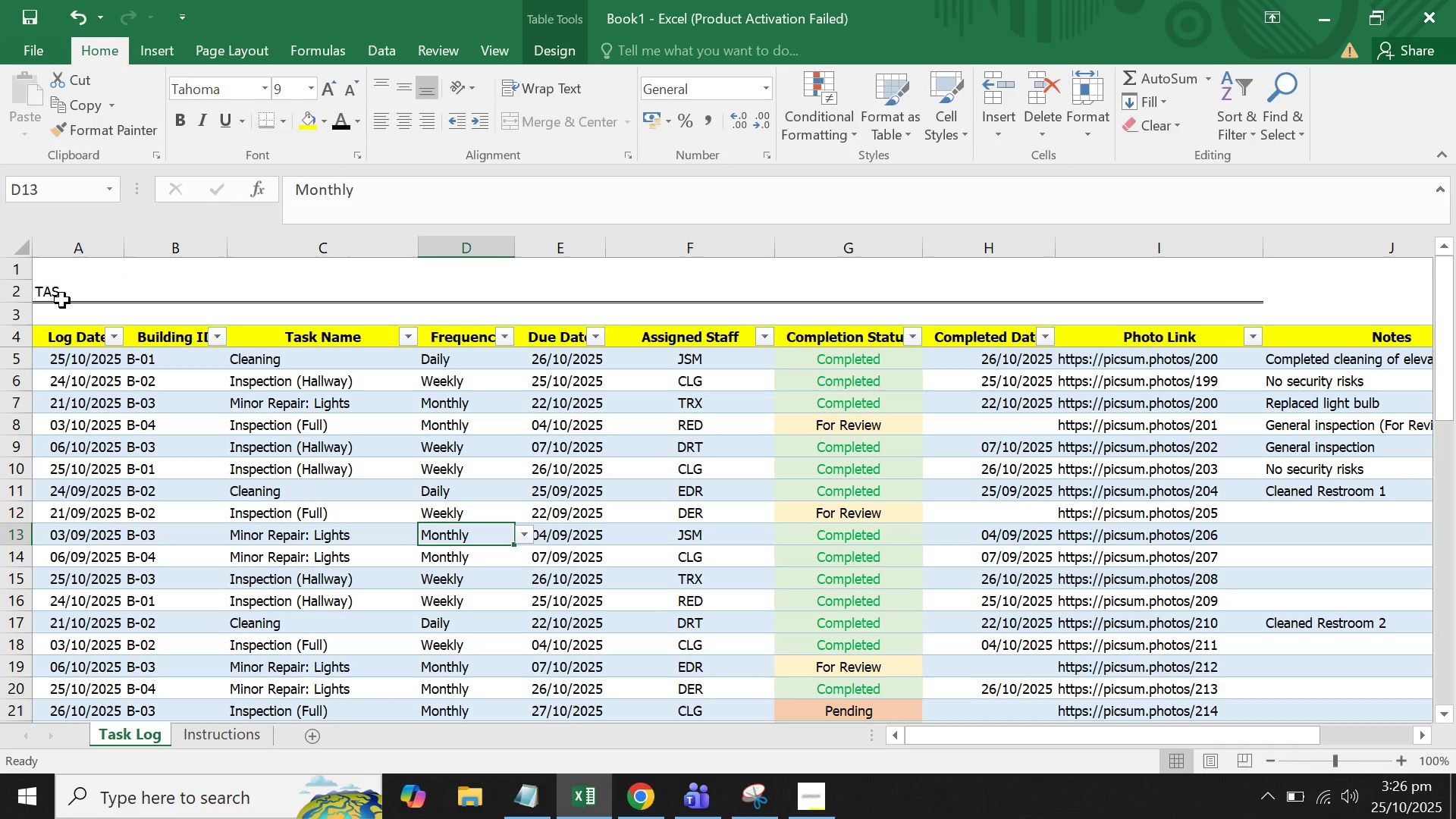 
left_click([62, 284])
 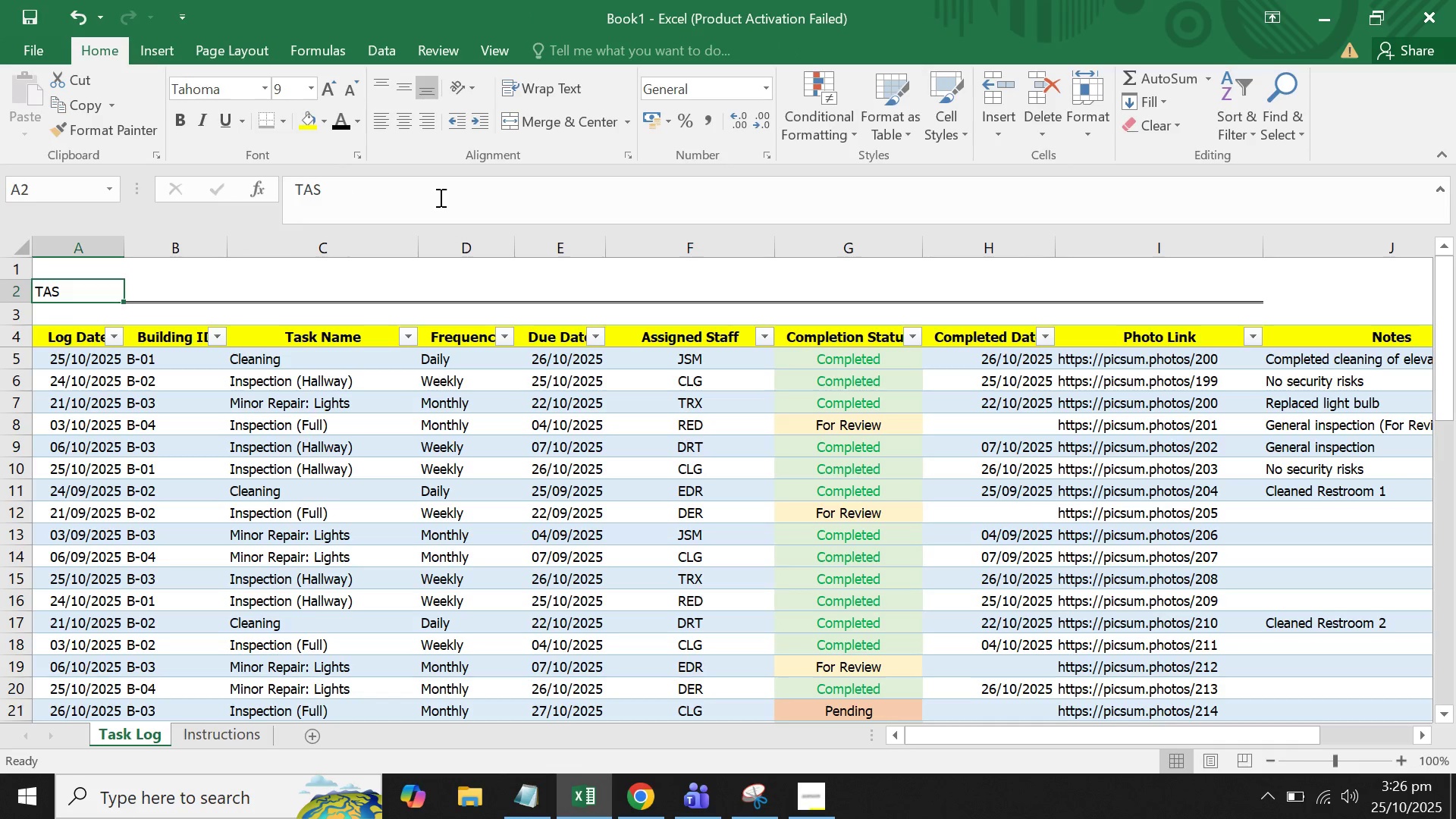 
left_click([447, 197])
 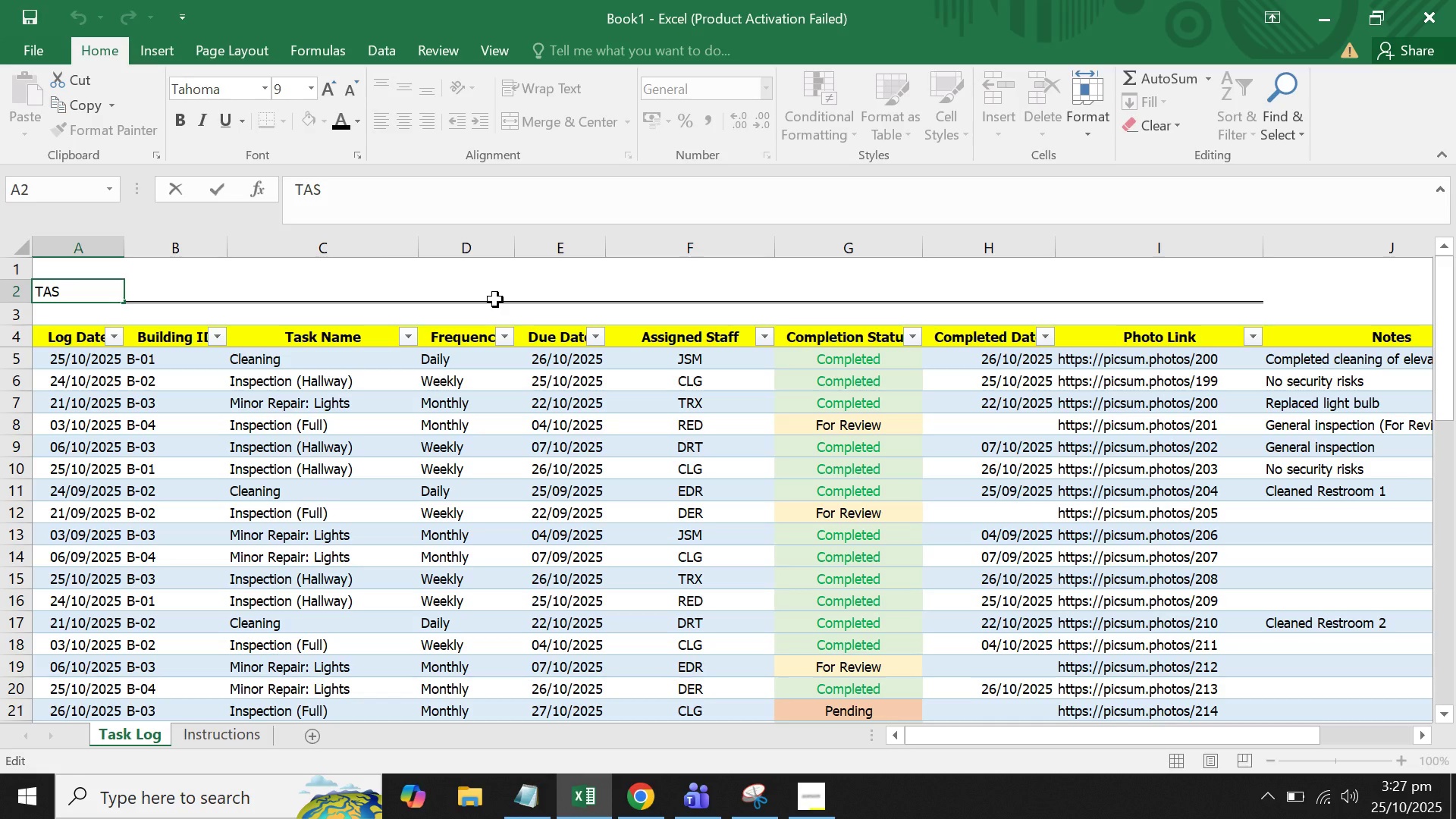 
wait(13.15)
 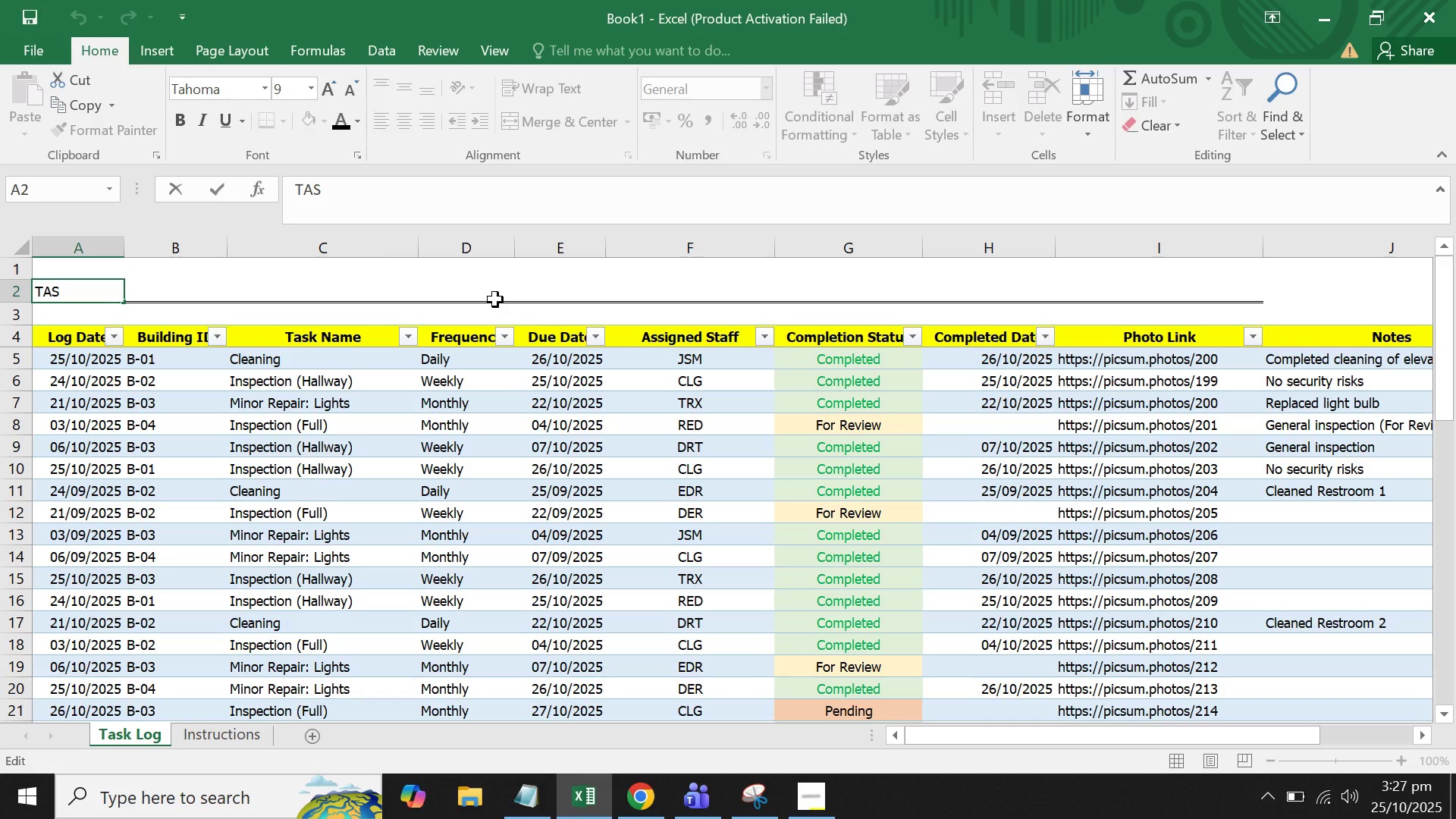 
type(K LIOG)
key(Backspace)
key(Backspace)
key(Backspace)
type(OG TRACKER)
 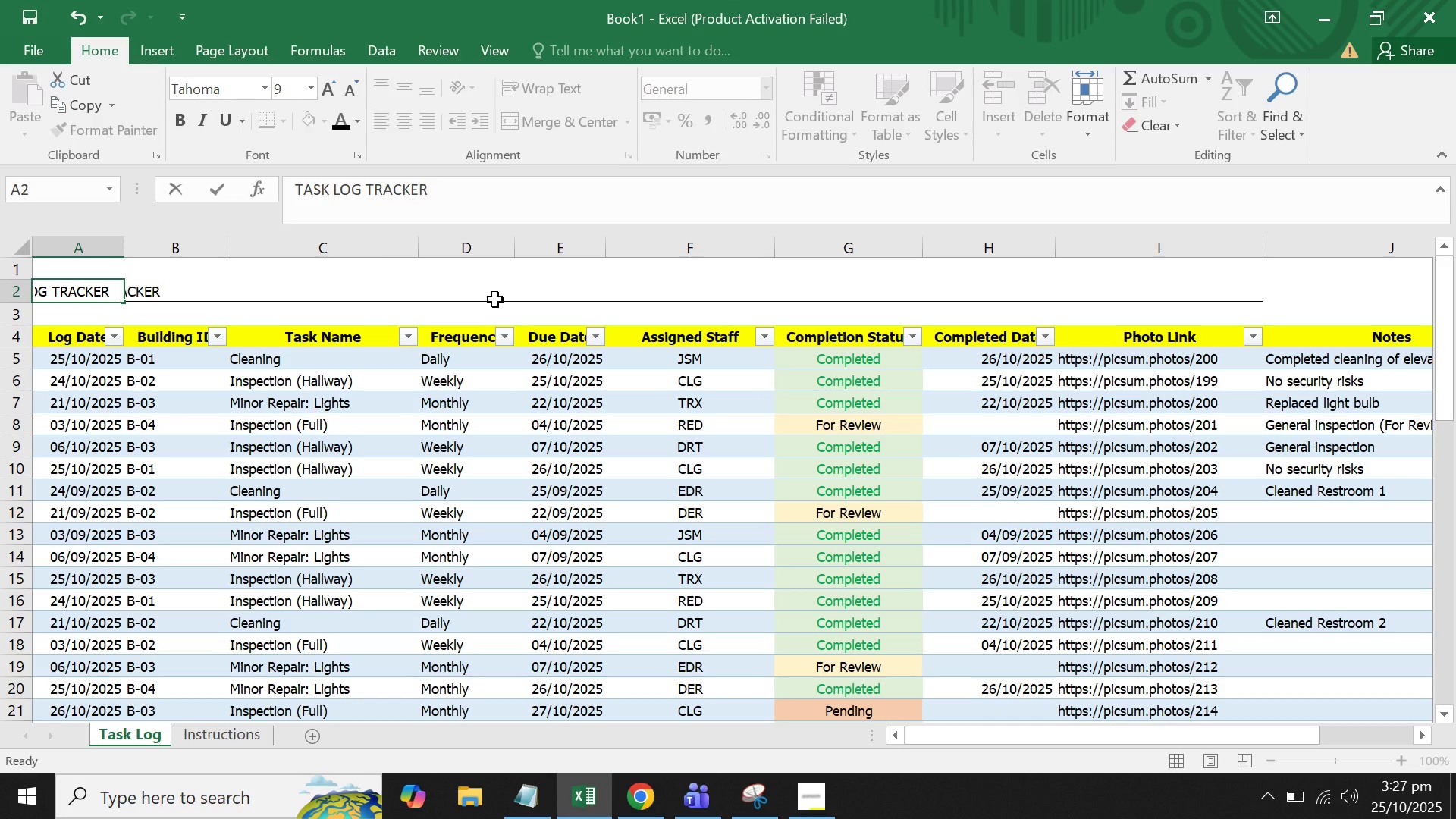 
key(Enter)
 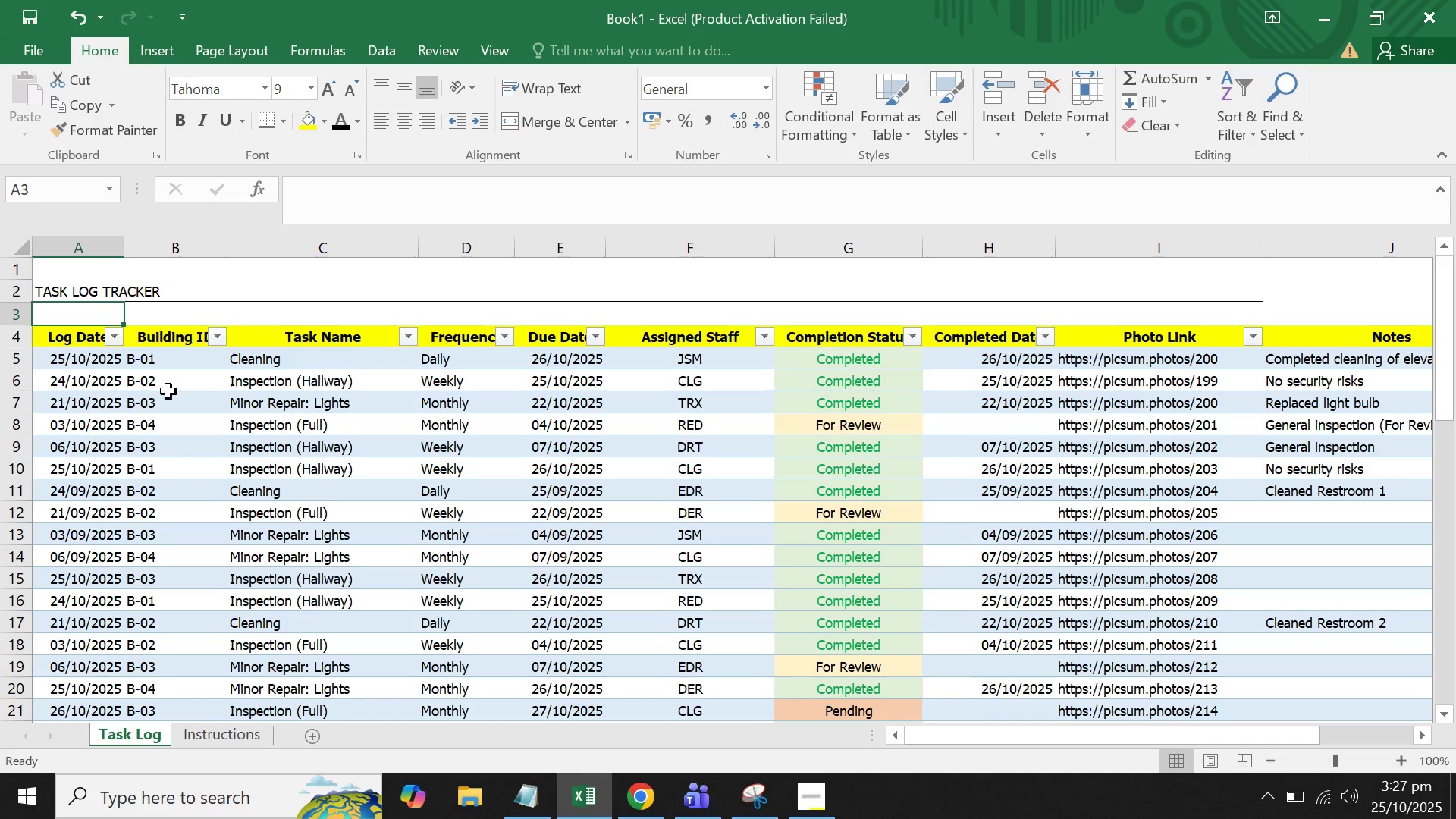 
left_click([105, 287])
 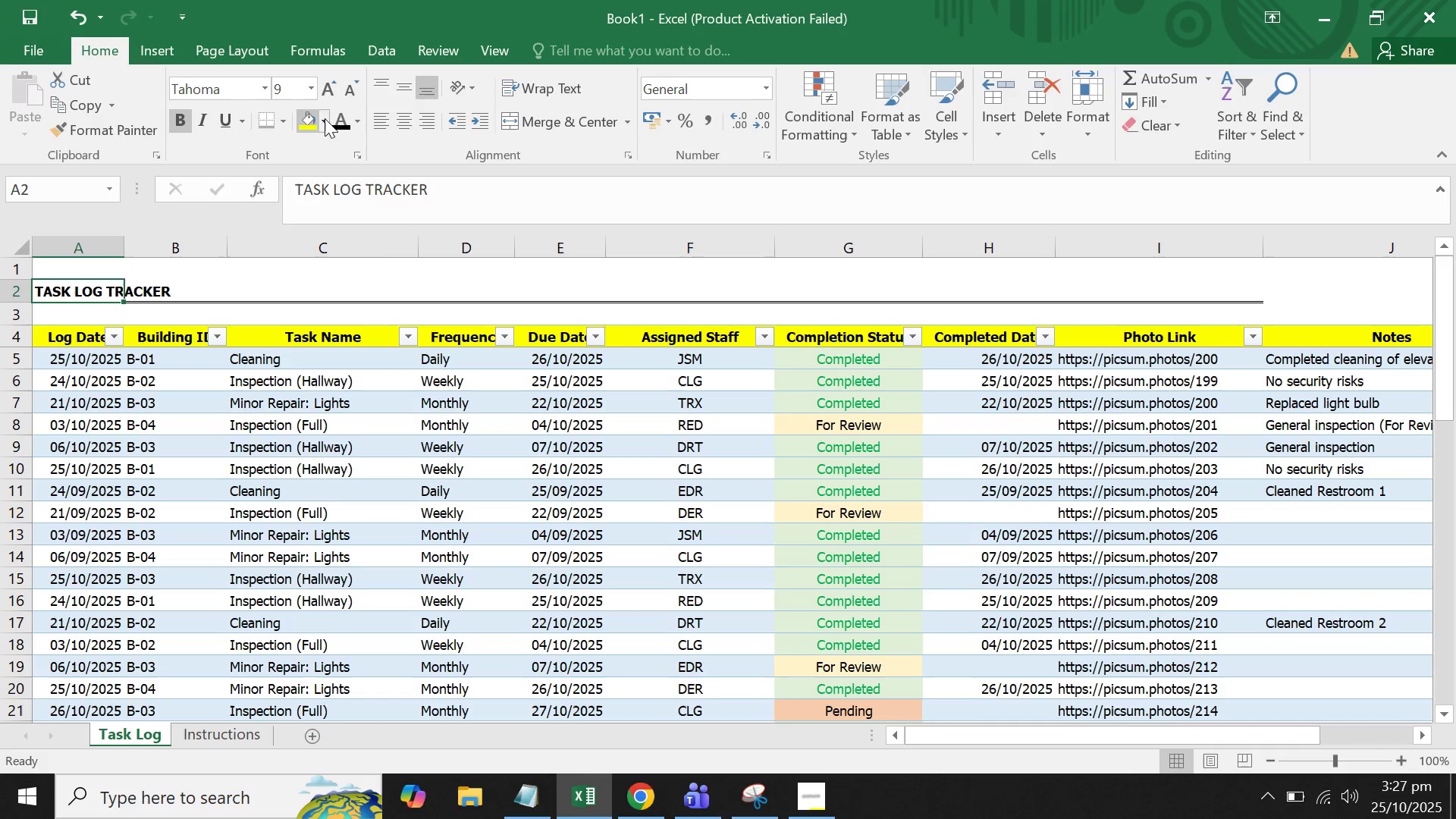 
double_click([328, 90])
 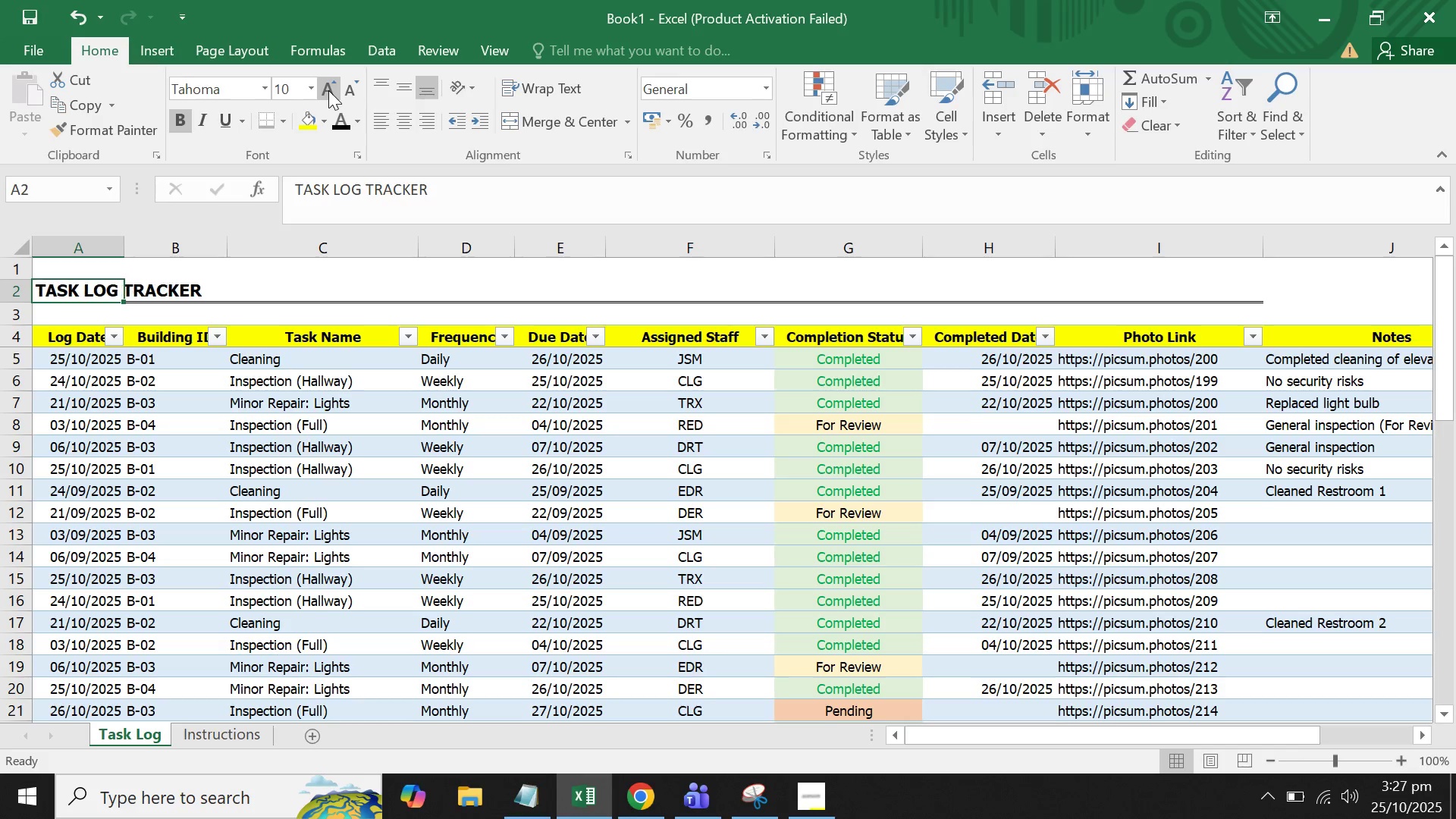 
triple_click([328, 90])
 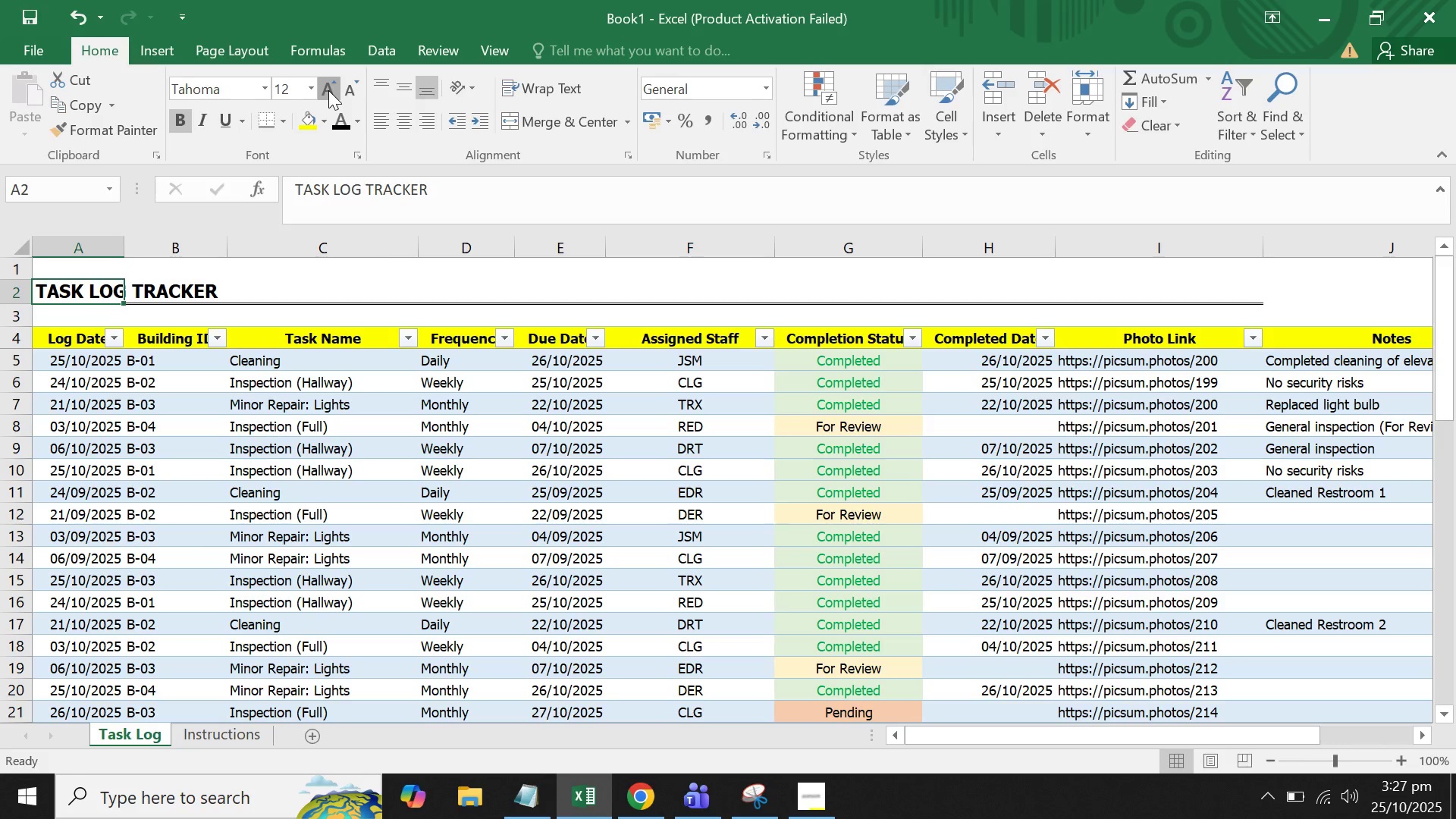 
double_click([328, 90])
 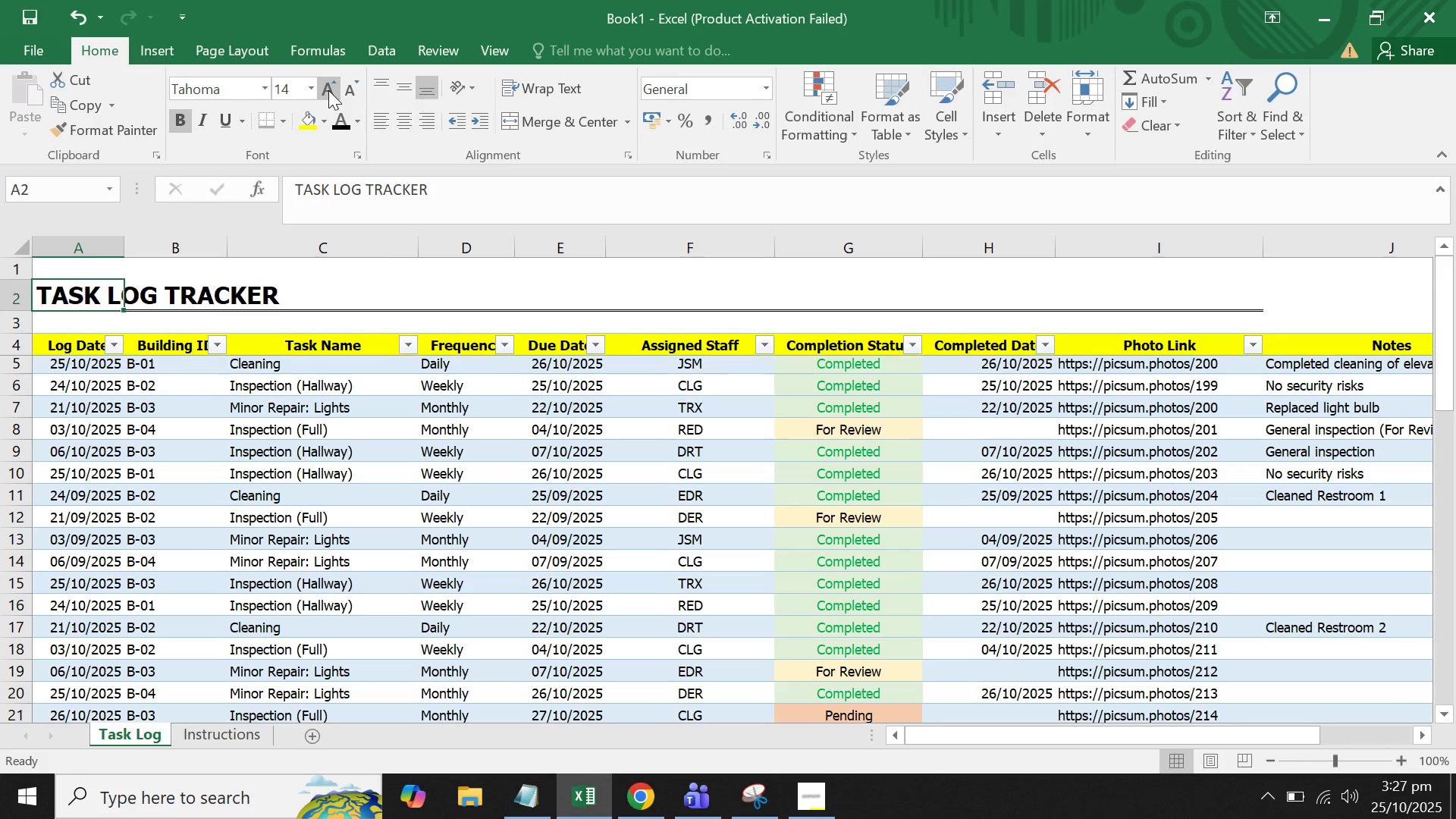 
triple_click([328, 90])
 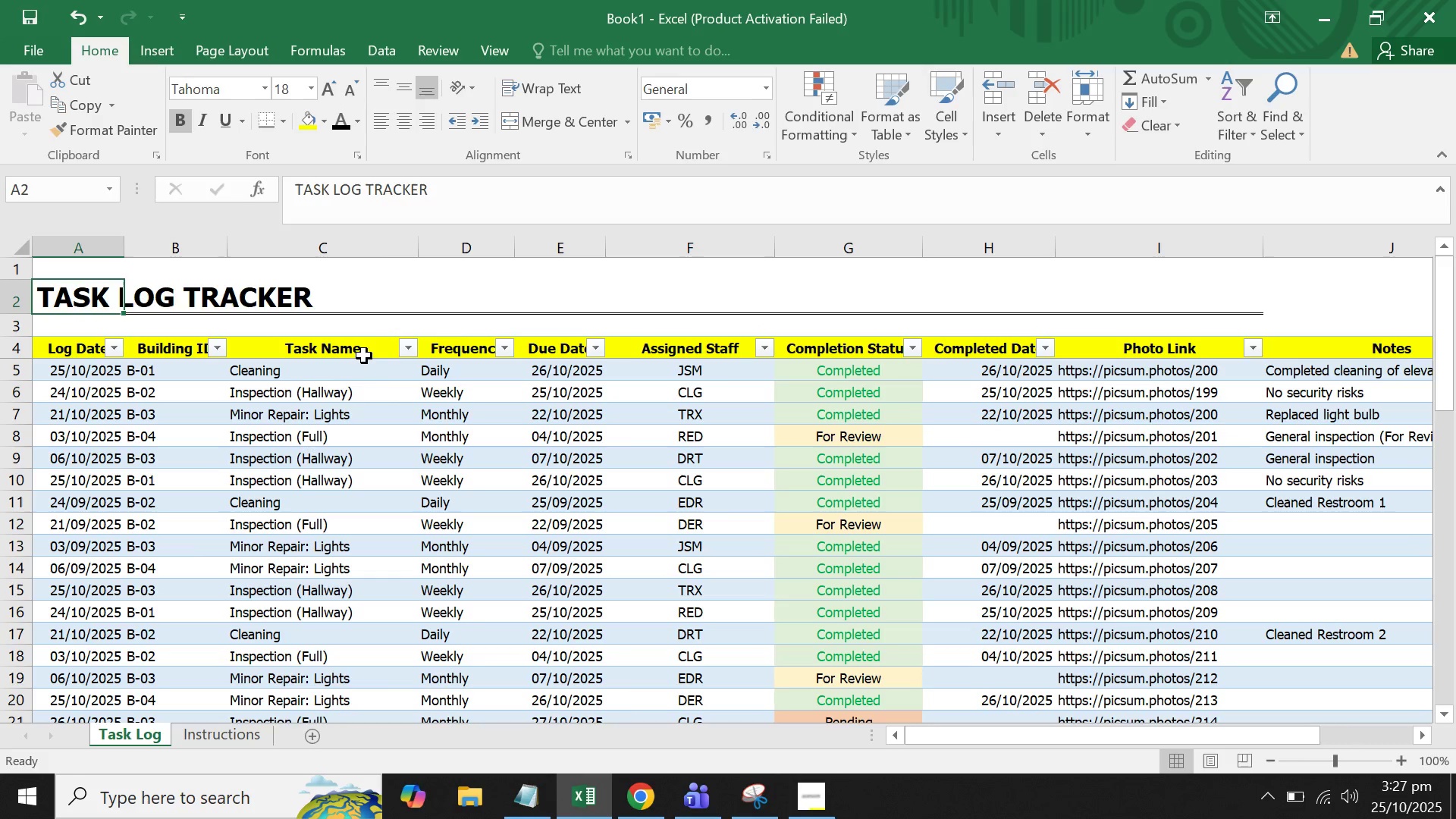 
left_click([464, 316])
 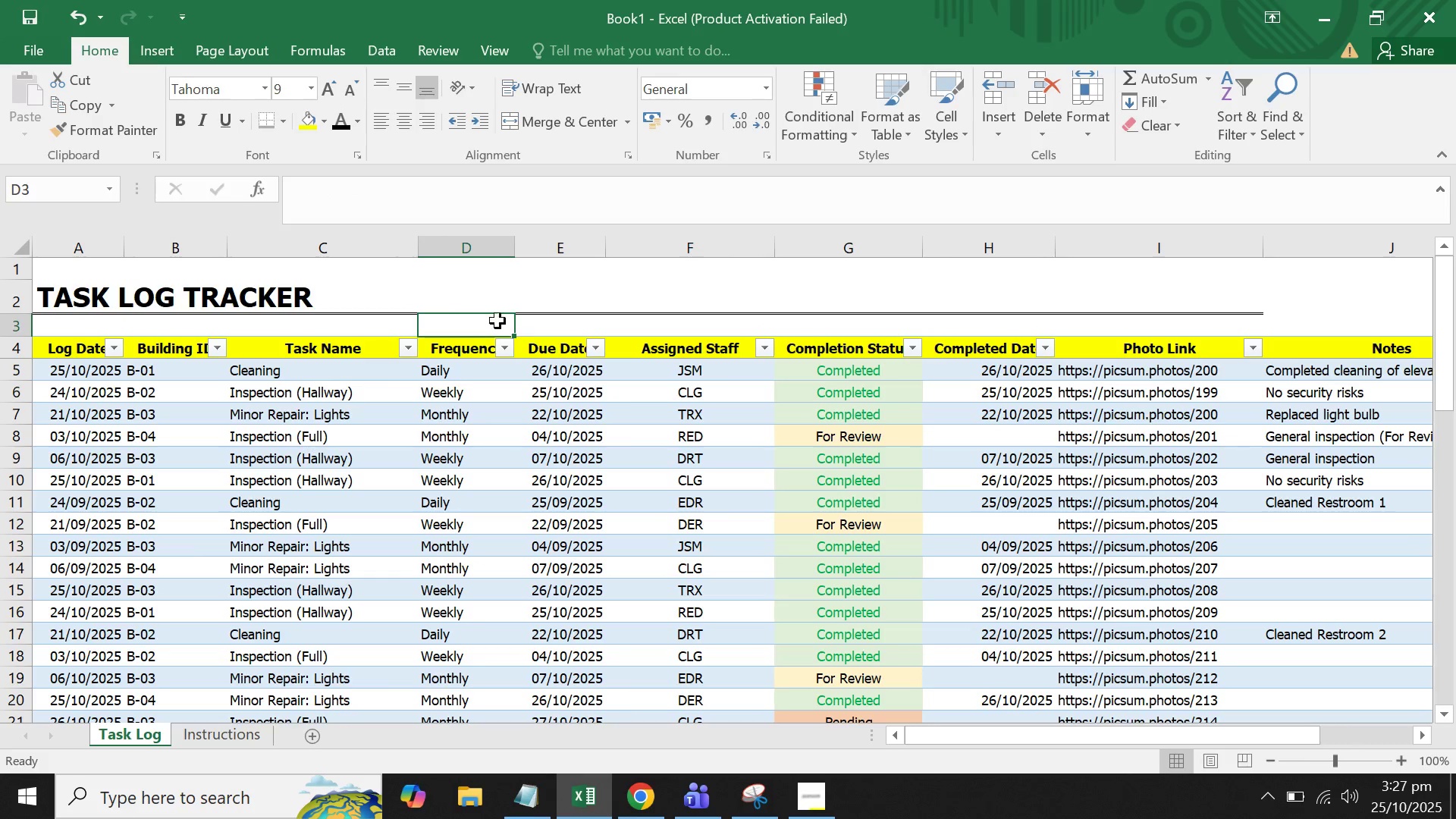 
scroll: coordinate [563, 584], scroll_direction: up, amount: 9.0
 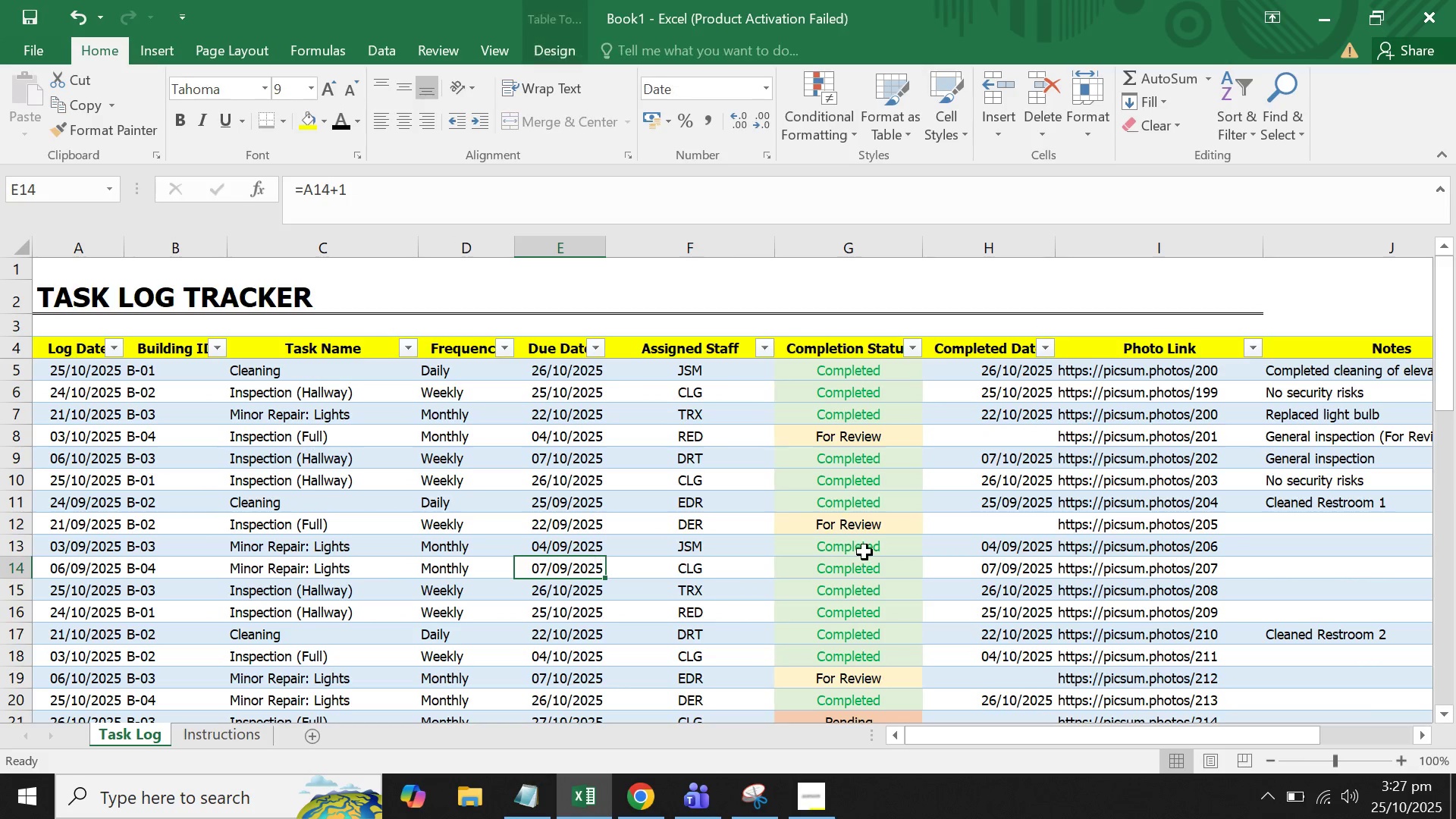 
double_click([864, 552])
 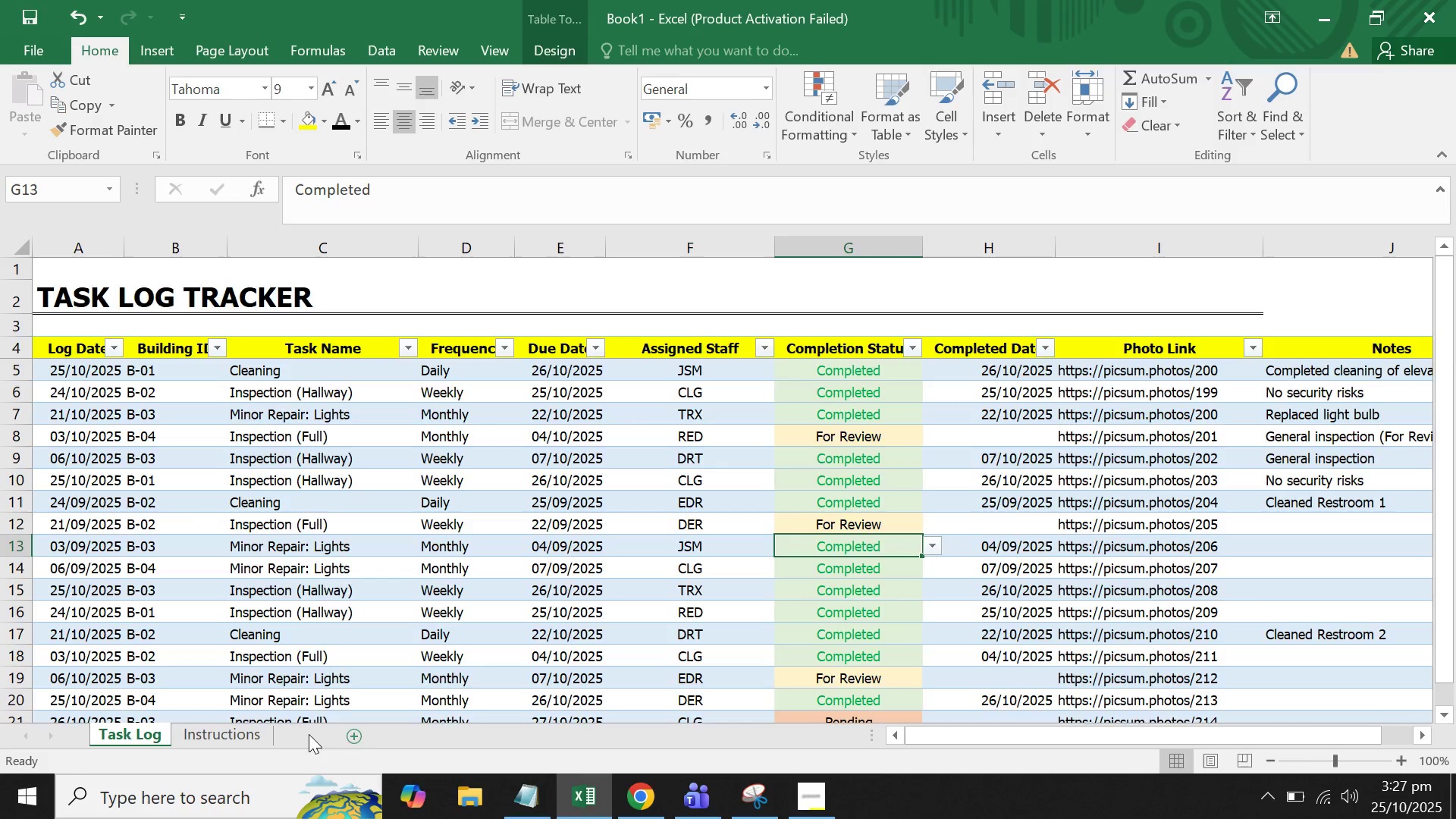 
left_click([327, 507])
 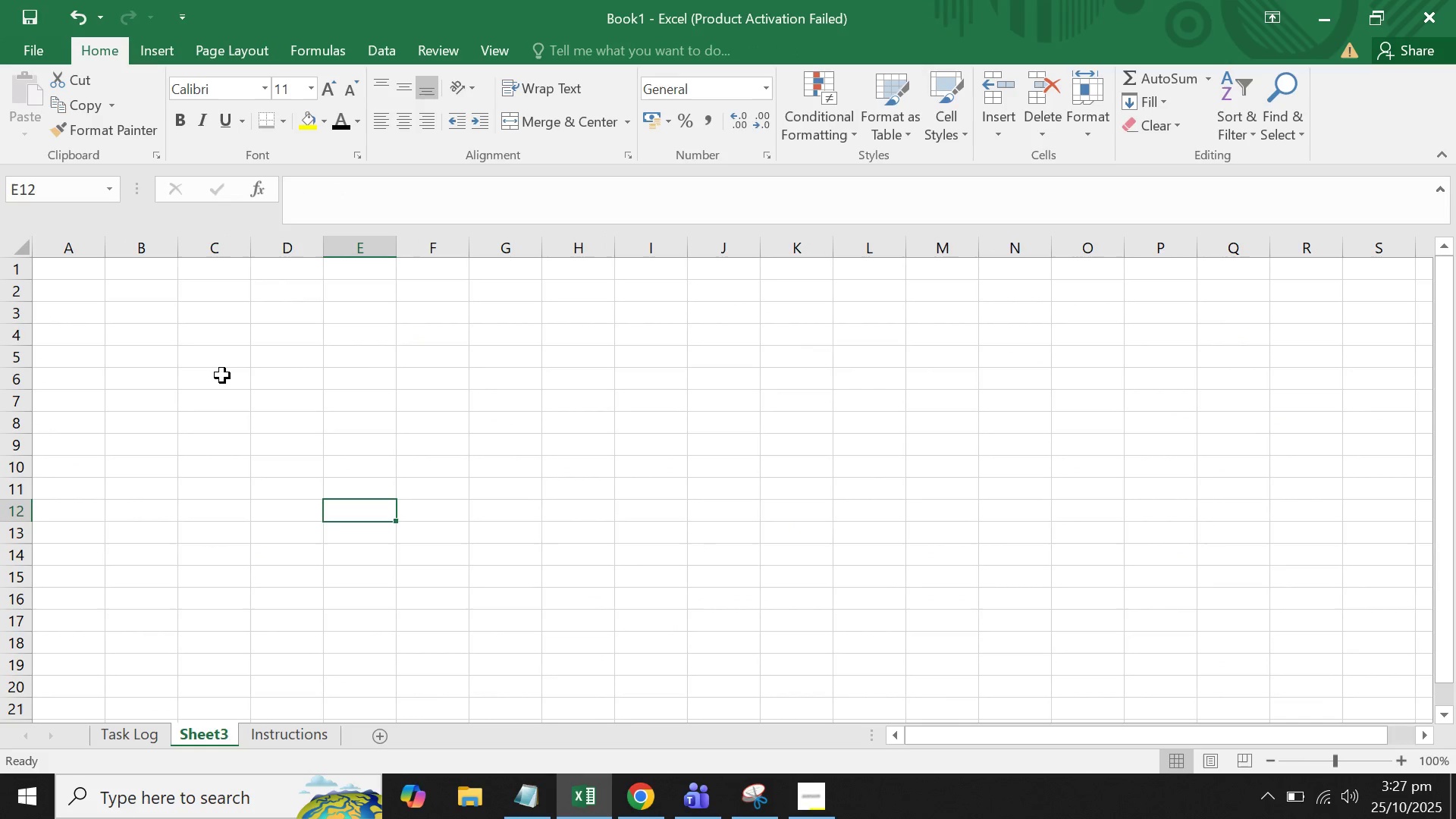 
wait(6.93)
 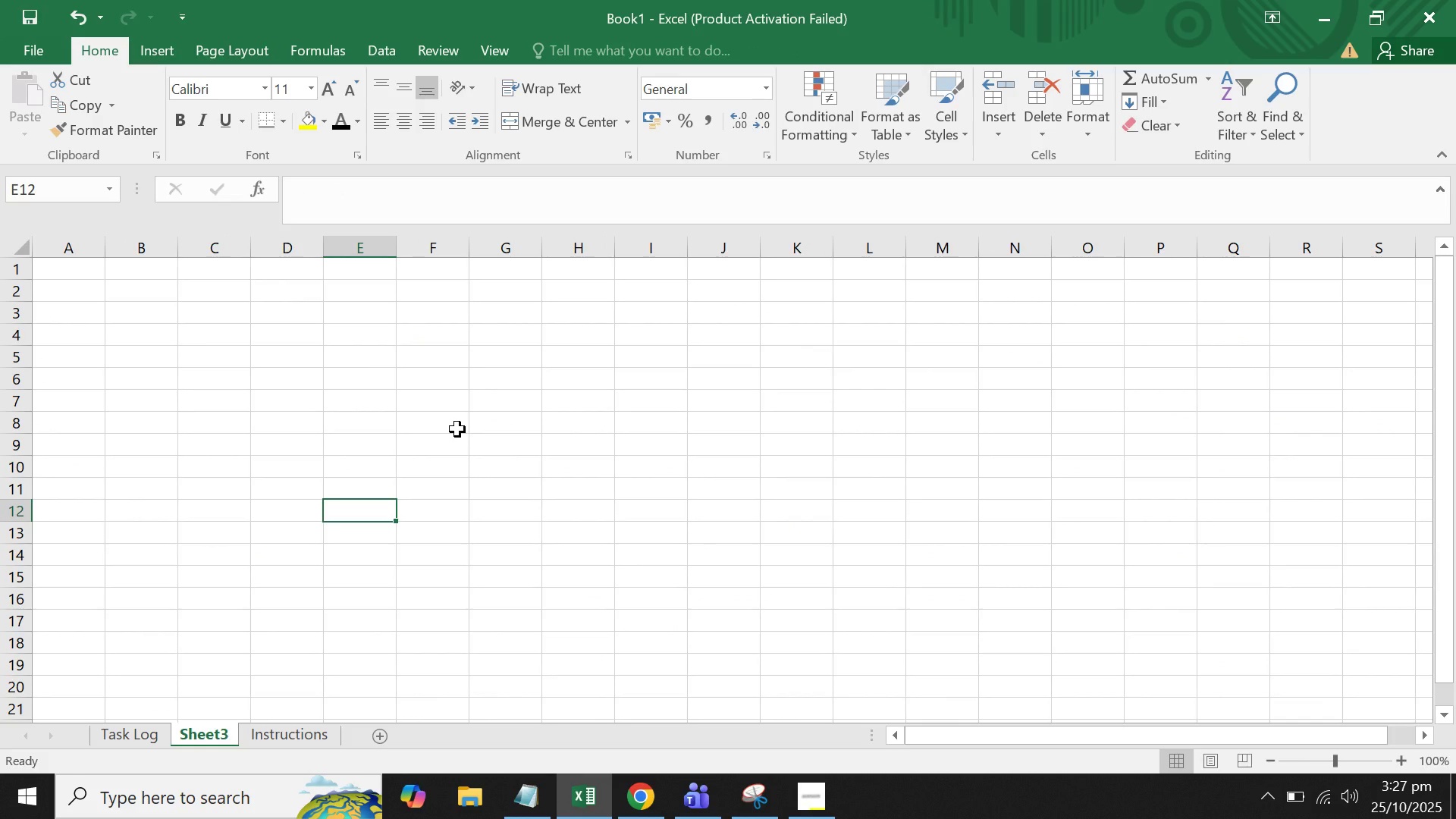 
type(a2)
key(Backspace)
key(Backspace)
key(Backspace)
key(Backspace)
 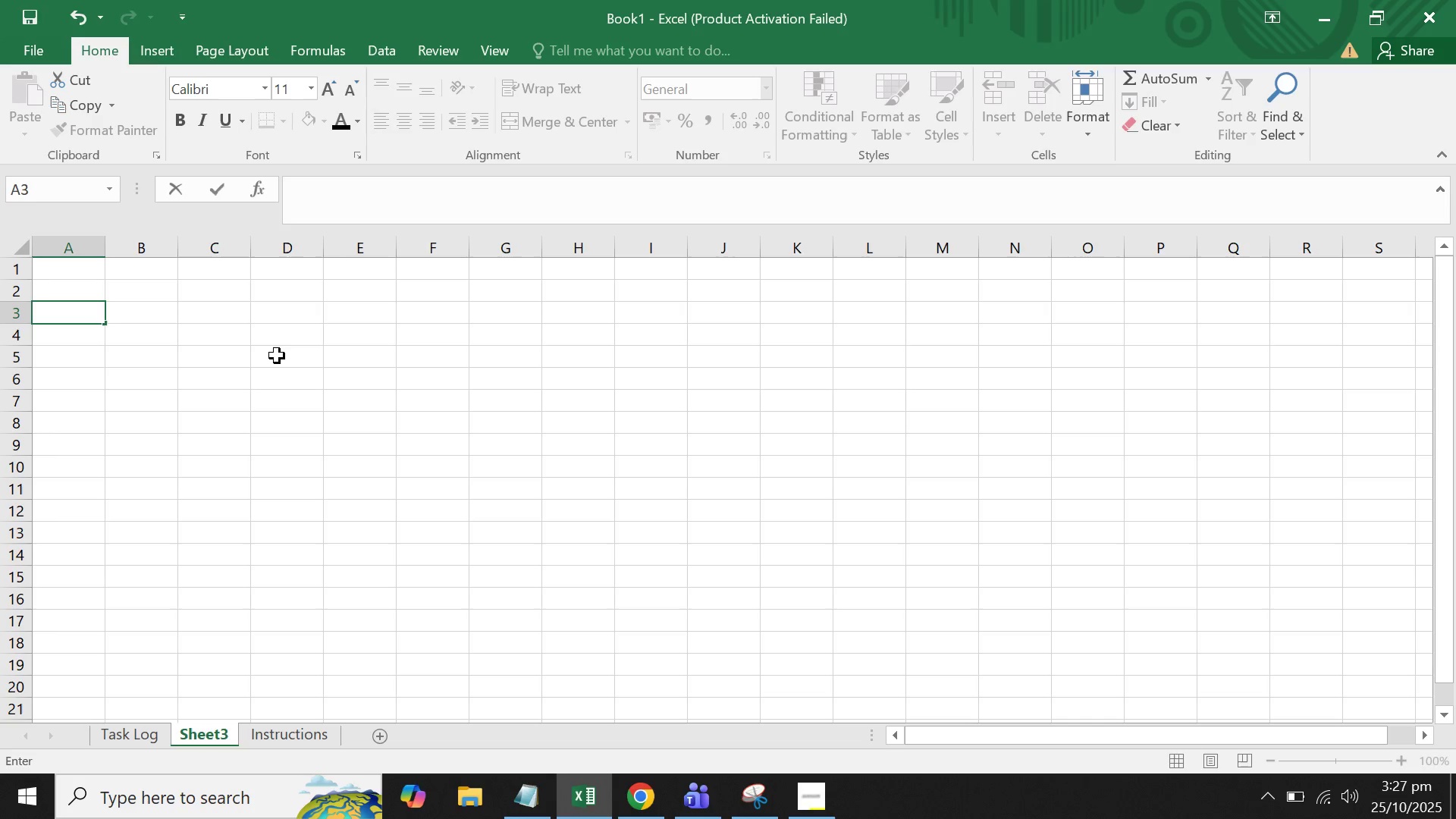 
key(ArrowUp)
 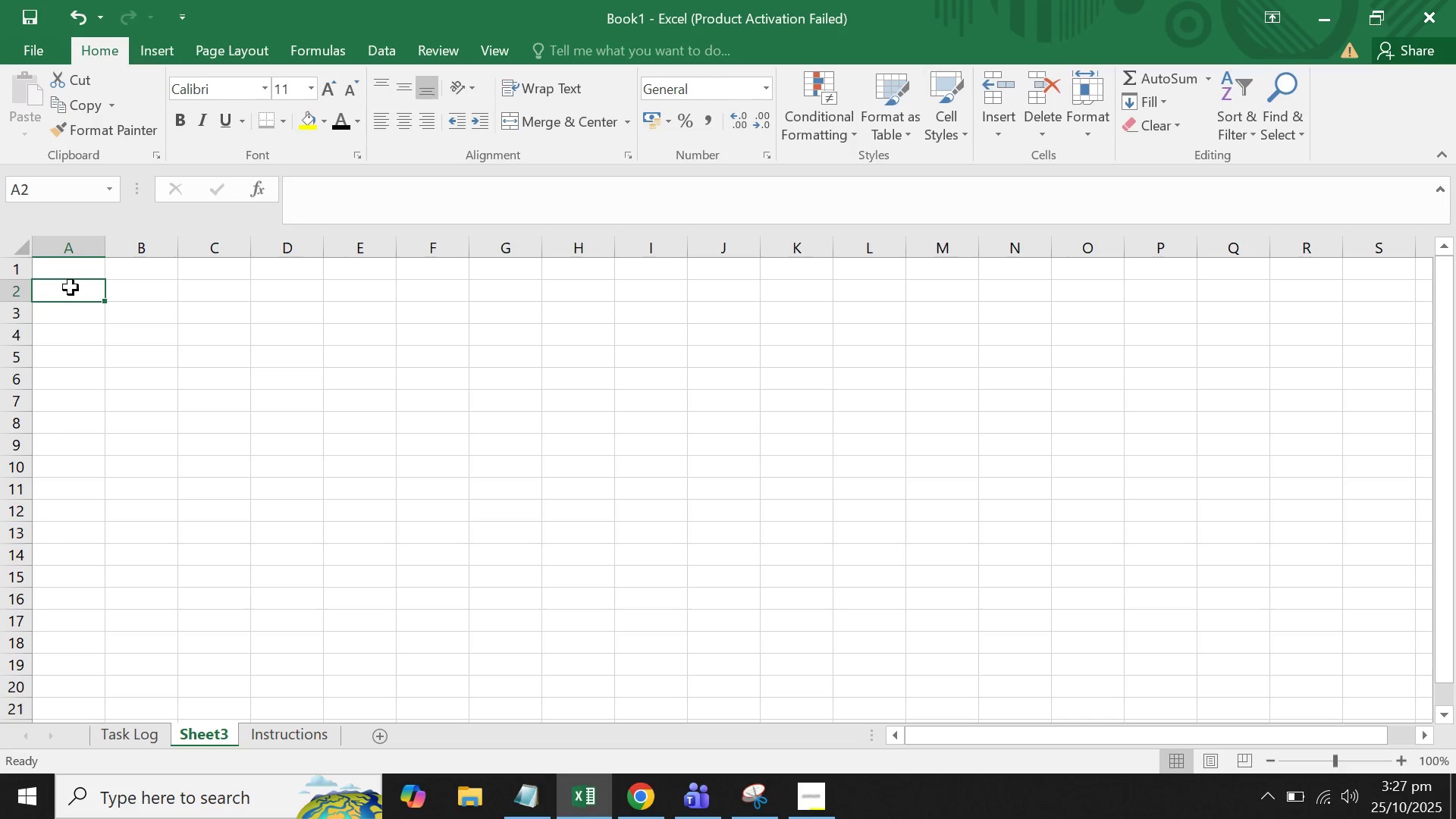 
hold_key(key=ShiftLeft, duration=0.52)
 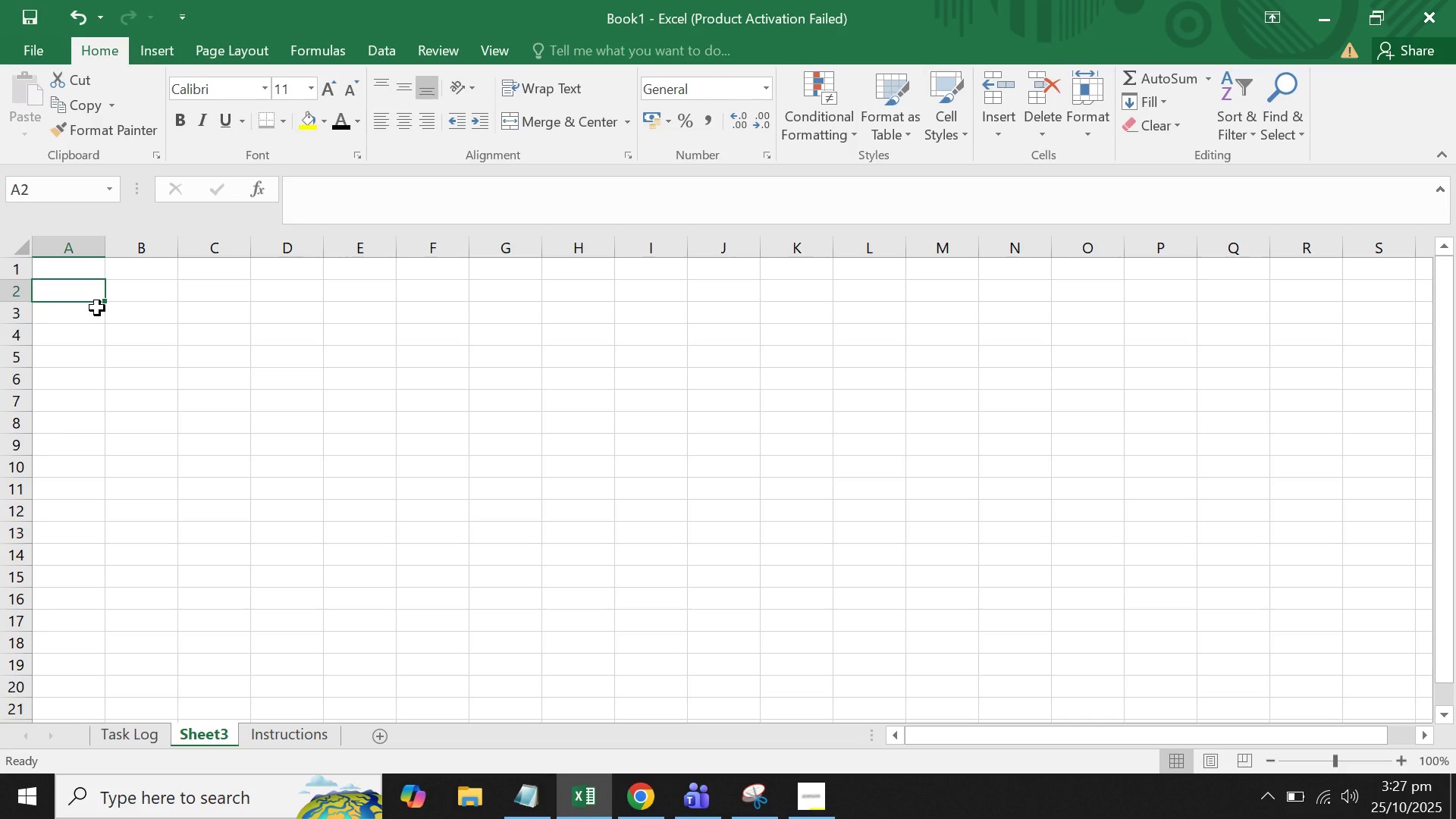 
type(ta)
key(Backspace)
key(Backspace)
key(Backspace)
type(Due tpo)
key(Backspace)
key(Backspace)
type(of)
key(Backspace)
type(dauy)
key(Backspace)
key(Backspace)
type(y)
key(Tab)
 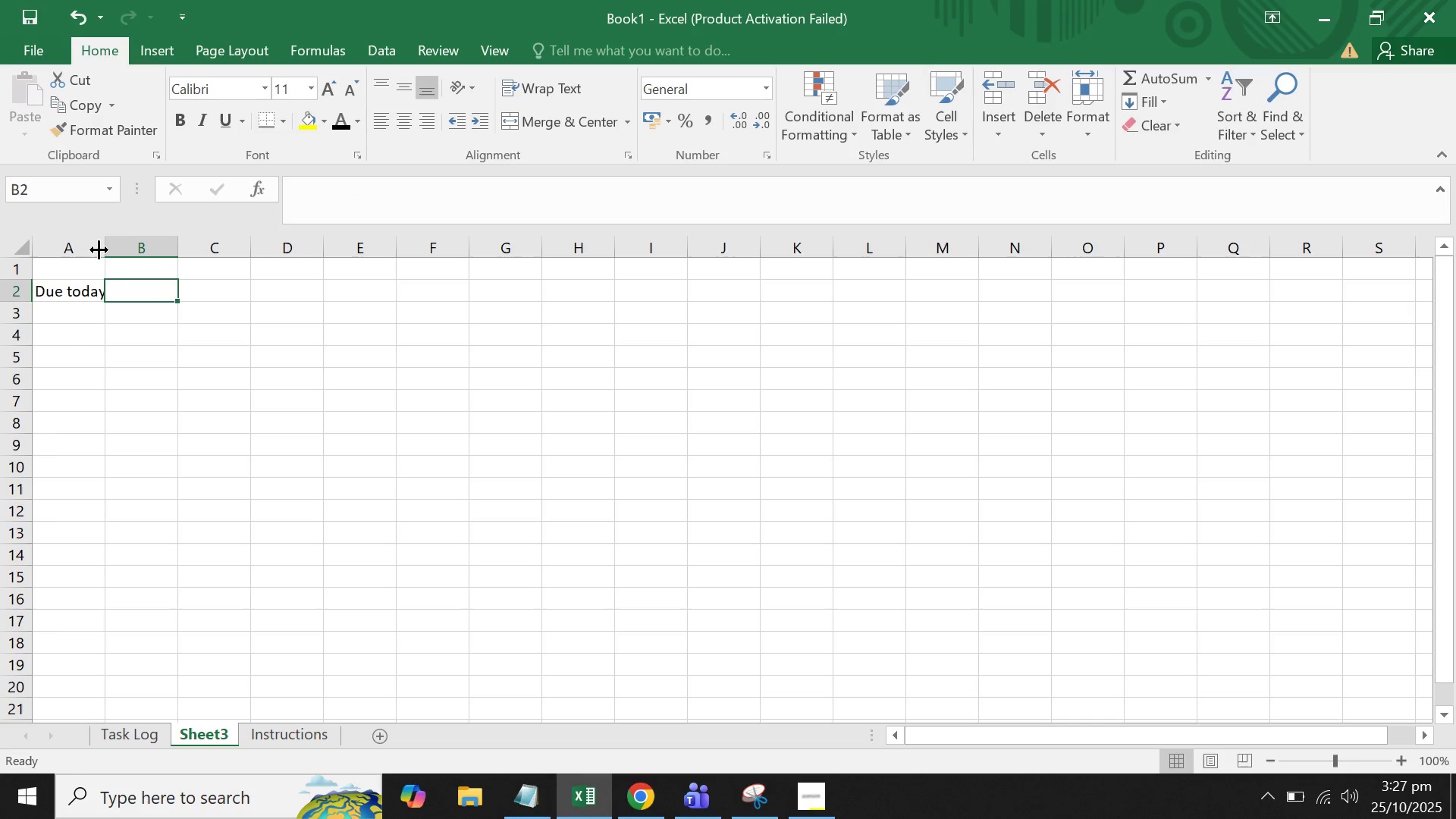 
left_click_drag(start_coordinate=[105, 248], to_coordinate=[142, 245])
 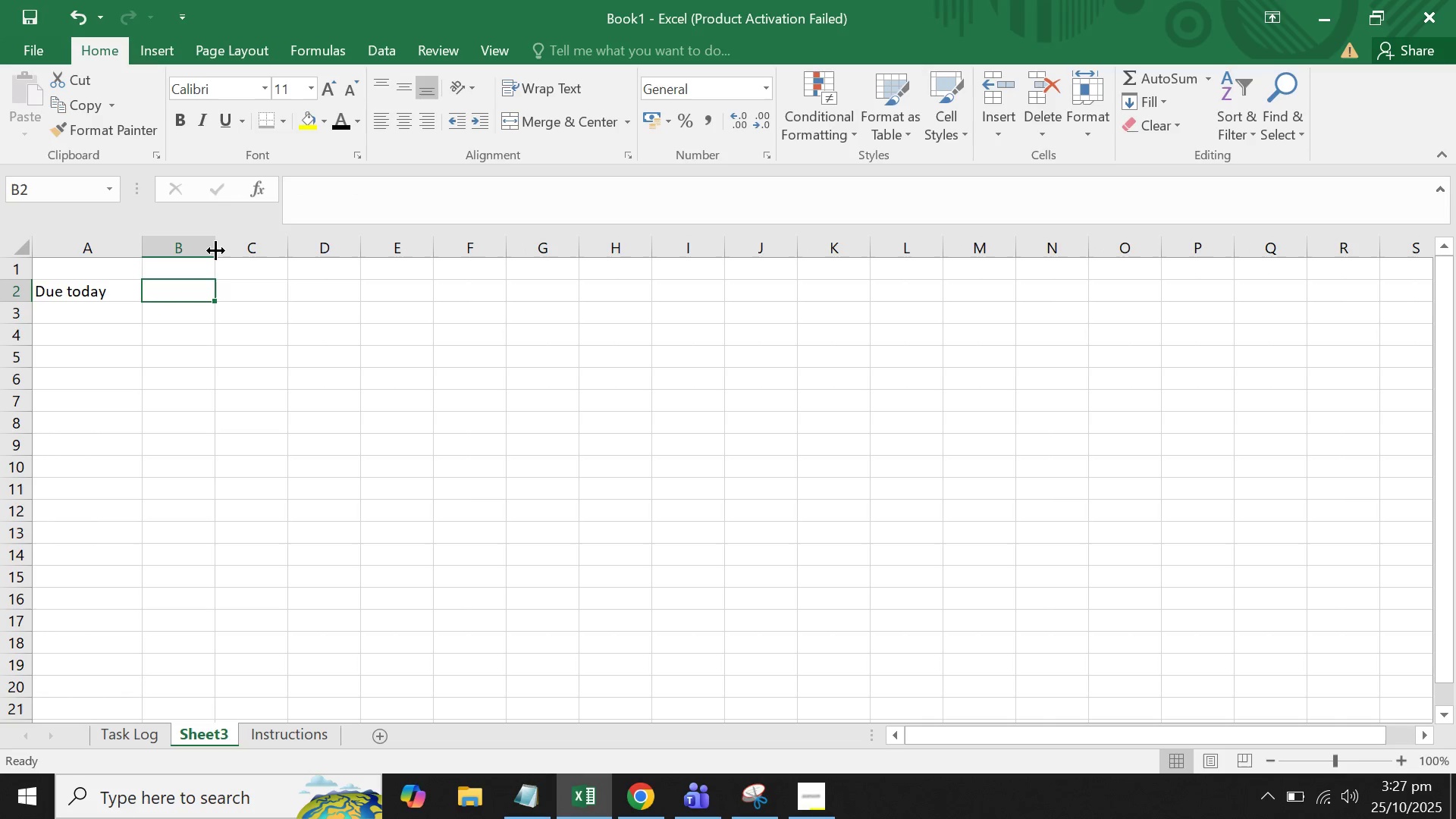 
left_click_drag(start_coordinate=[211, 251], to_coordinate=[246, 252])
 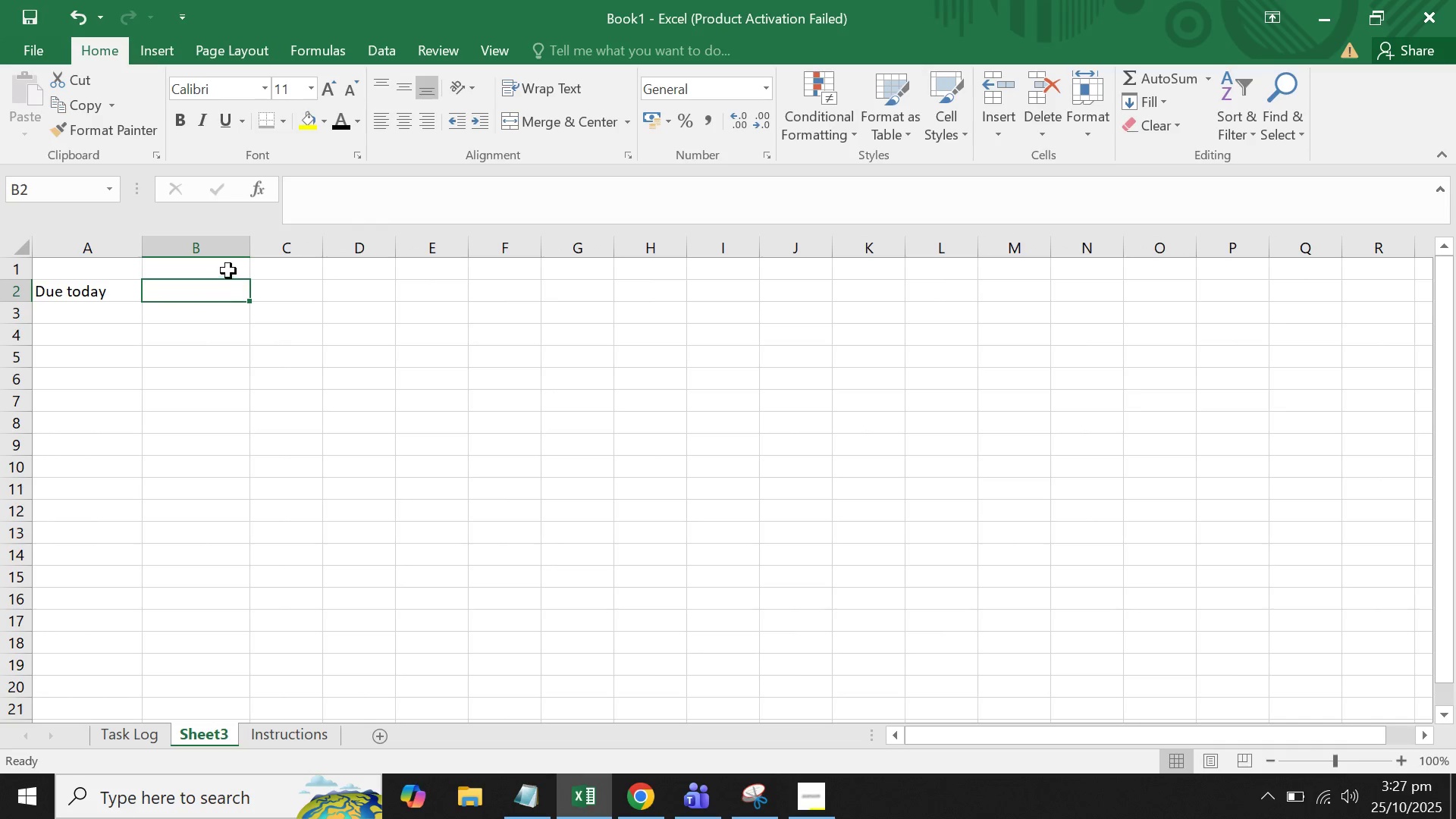 
left_click([199, 292])
 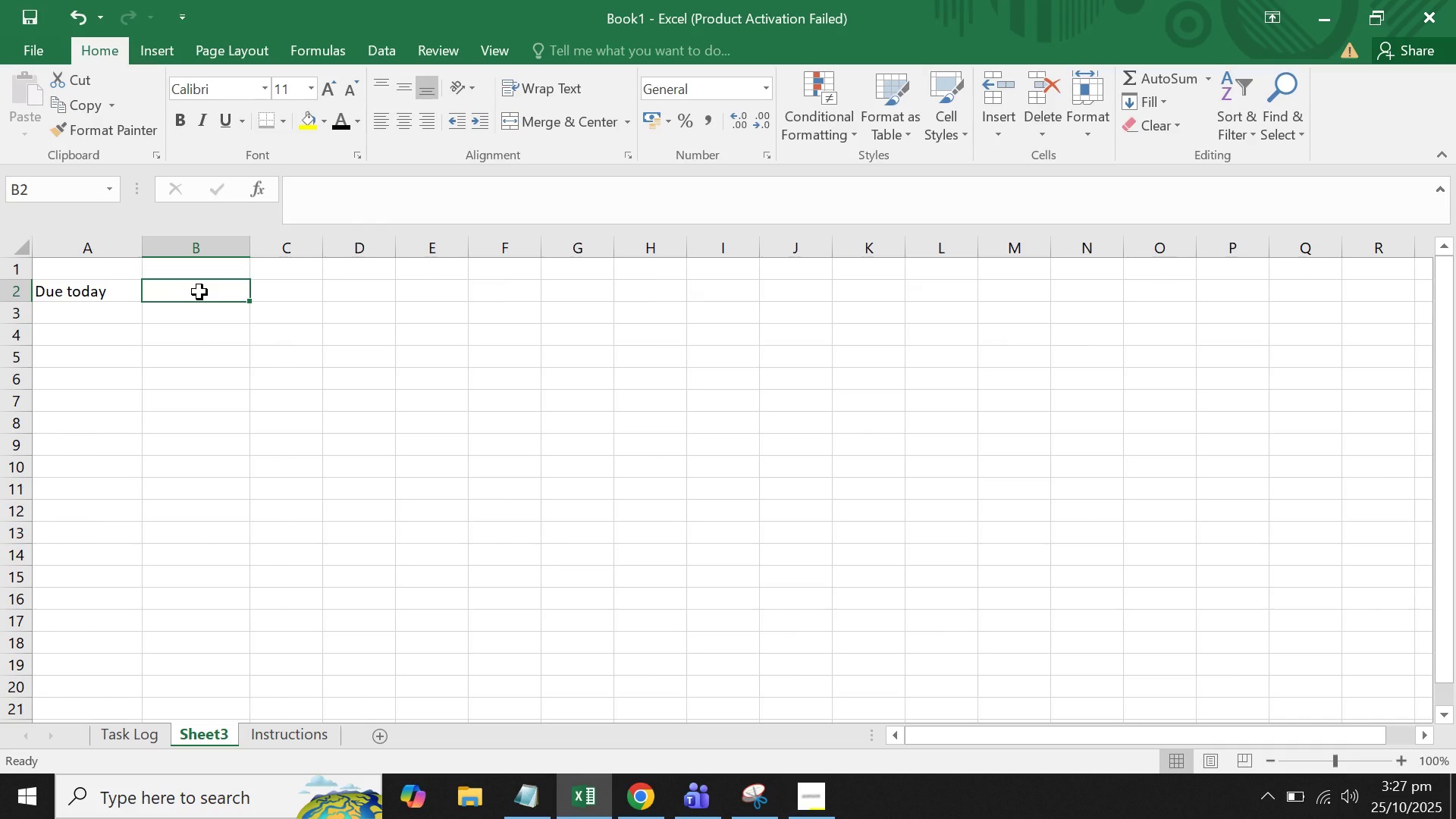 
key(Equal)
 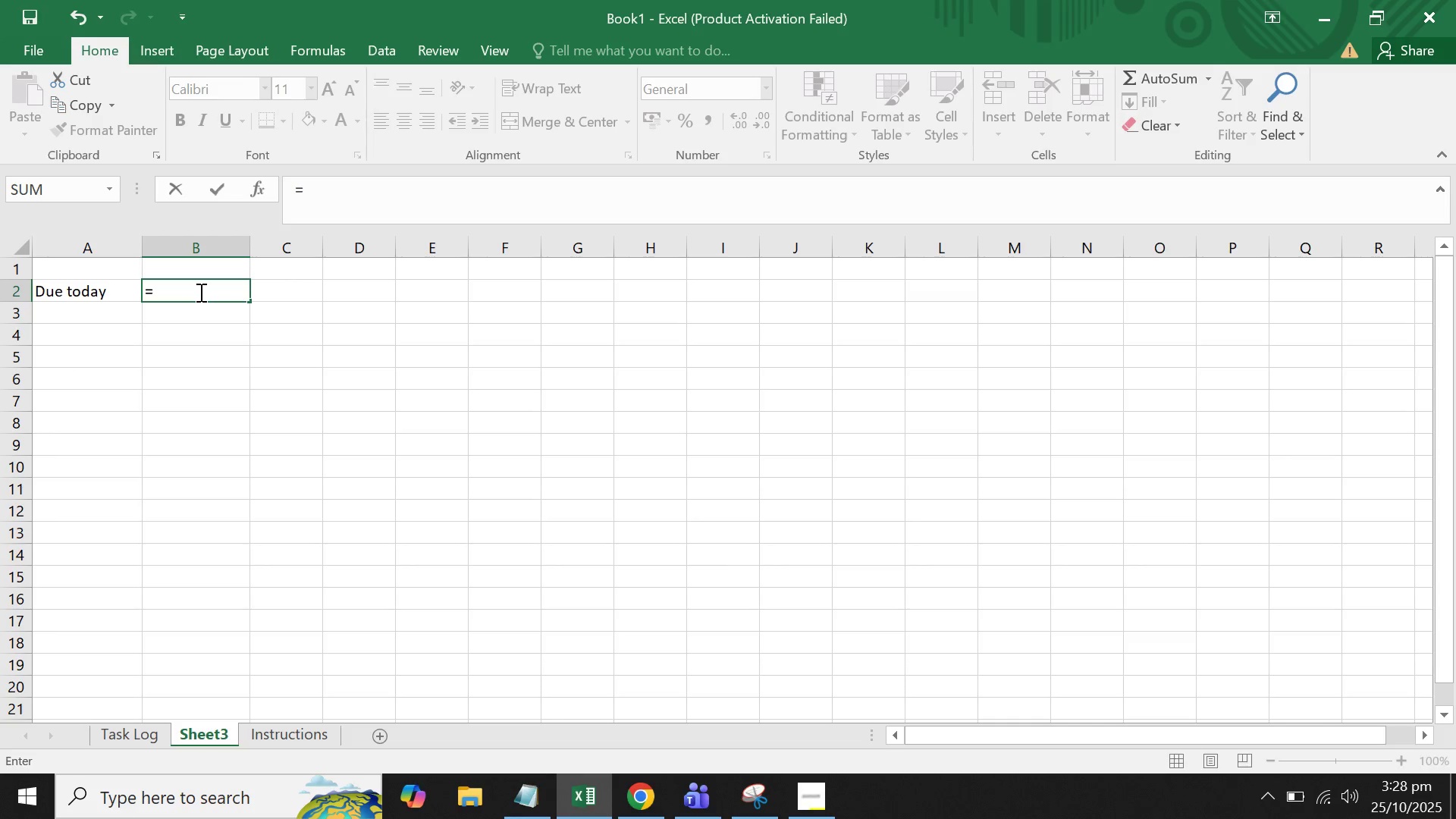 
type(counif)
key(Backspace)
key(Backspace)
type(tif()
 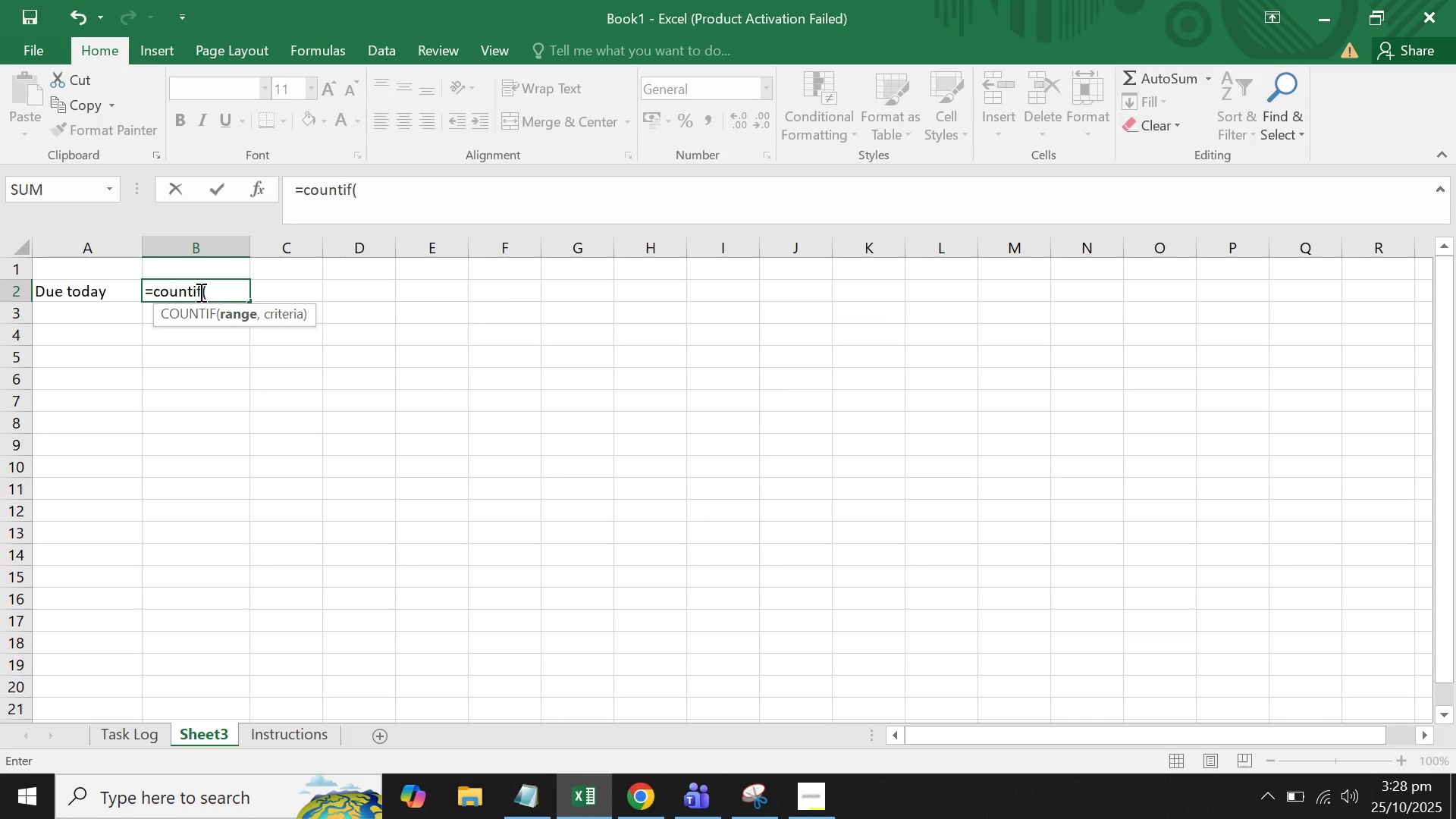 
key(Backspace)
 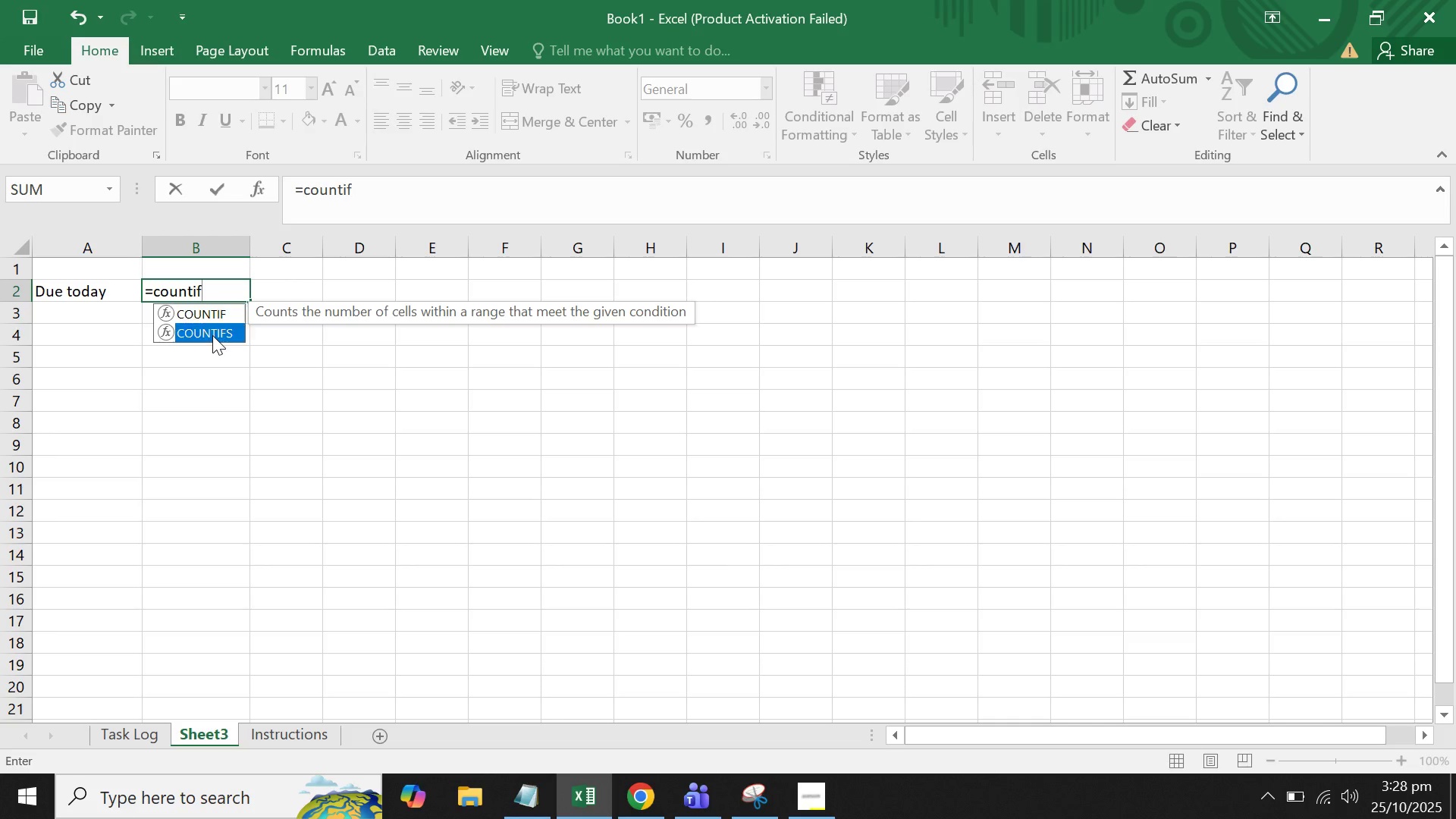 
double_click([212, 335])
 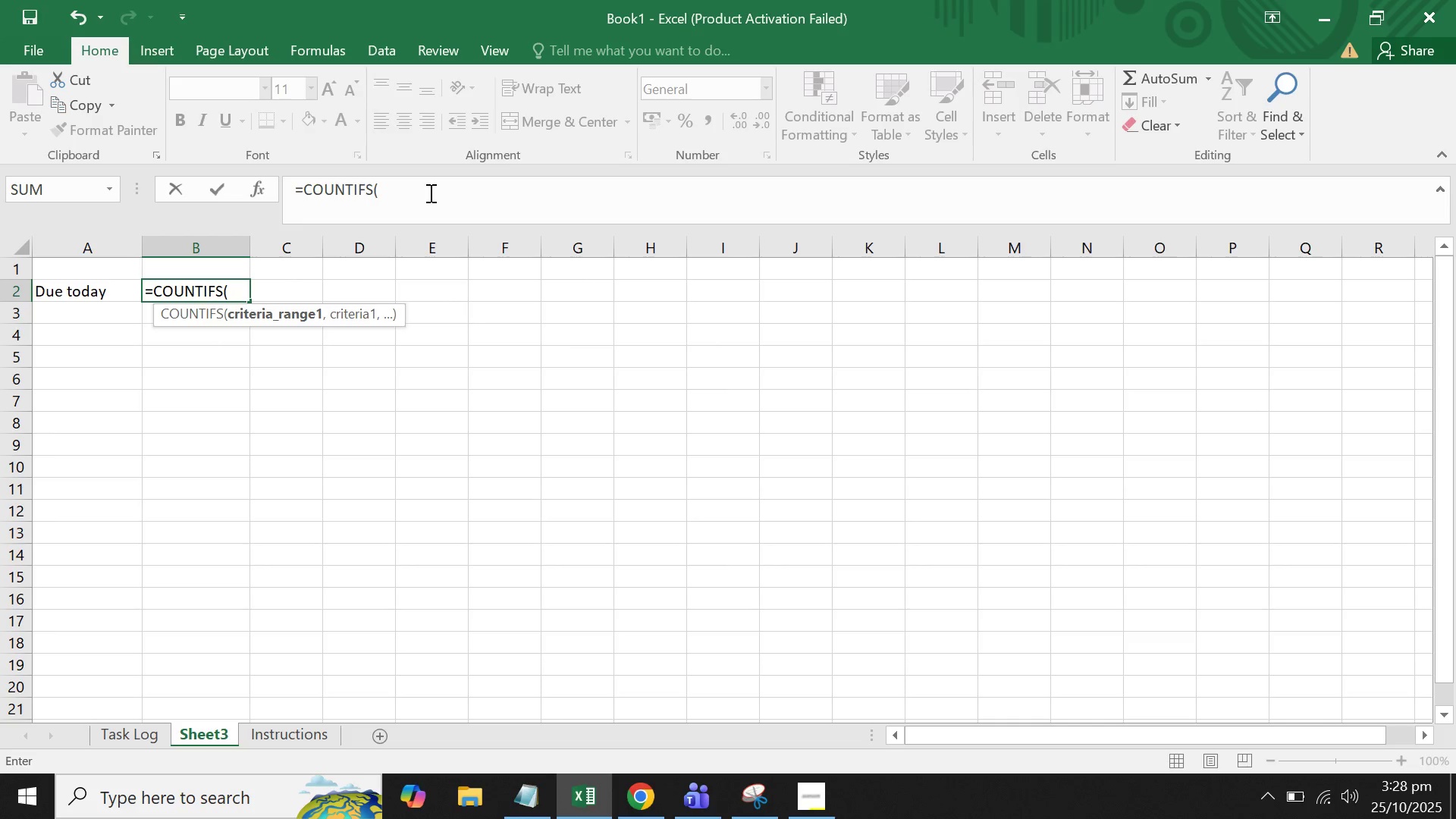 
left_click([429, 193])
 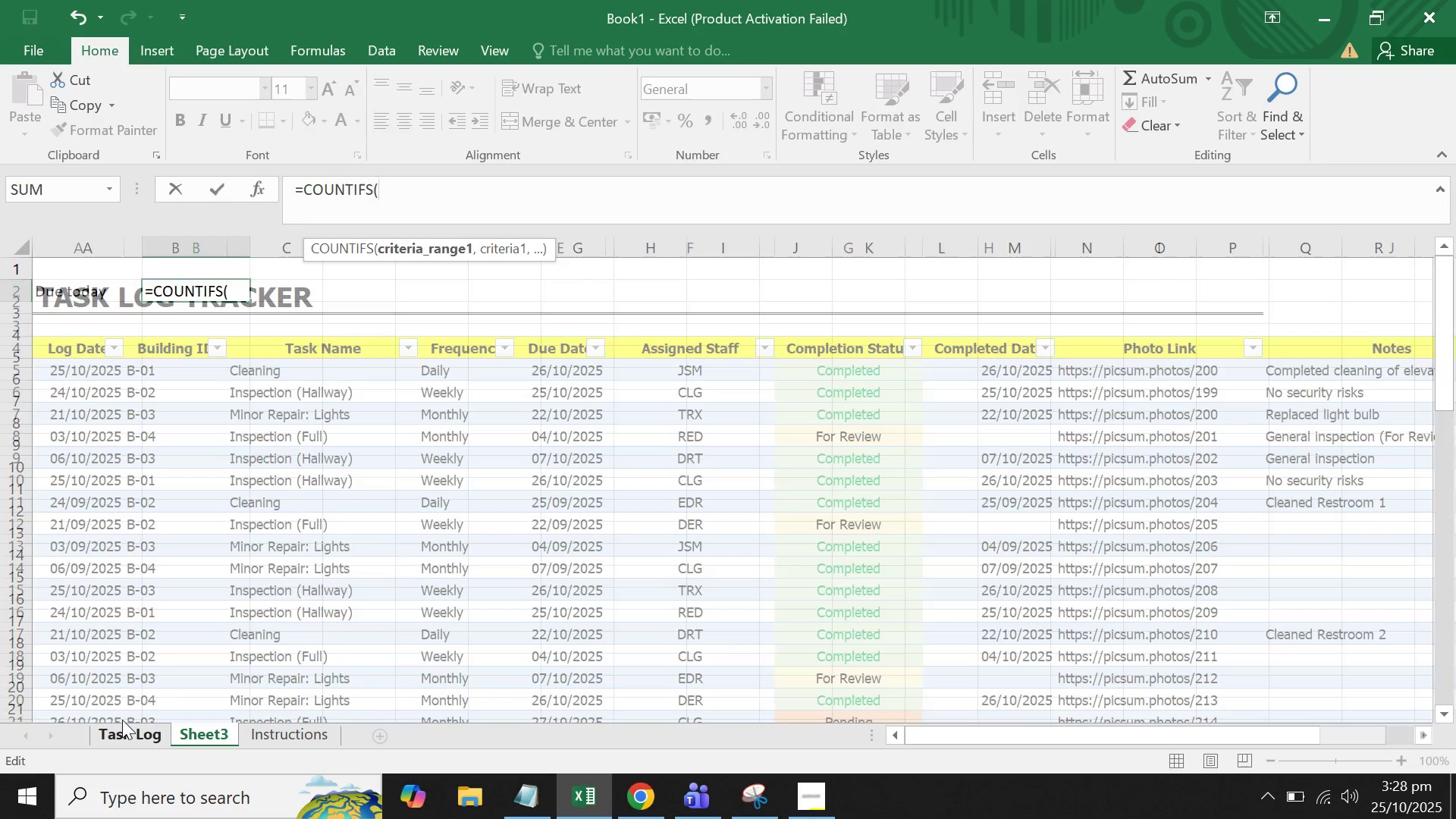 
wait(8.12)
 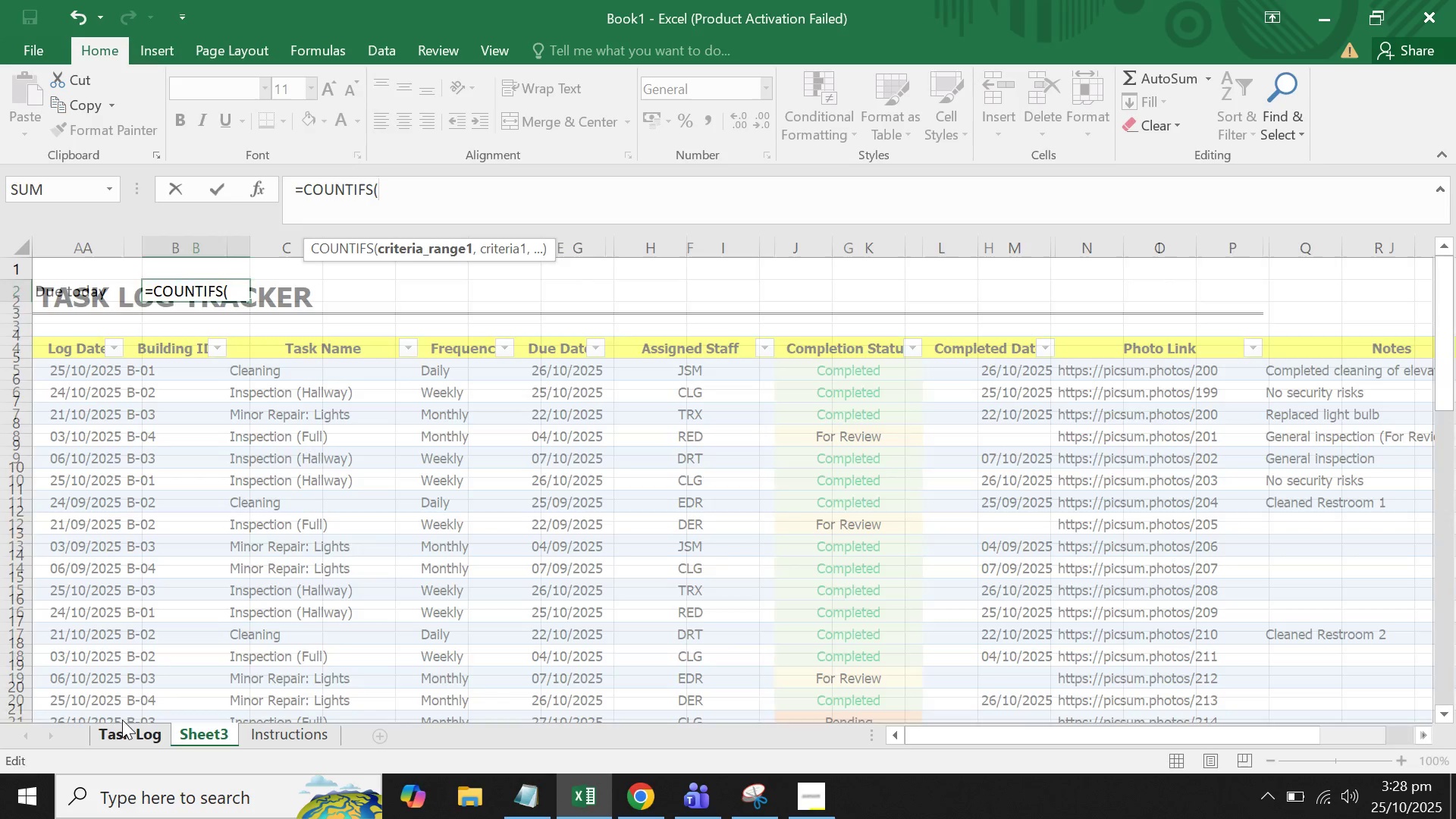 
left_click([583, 251])
 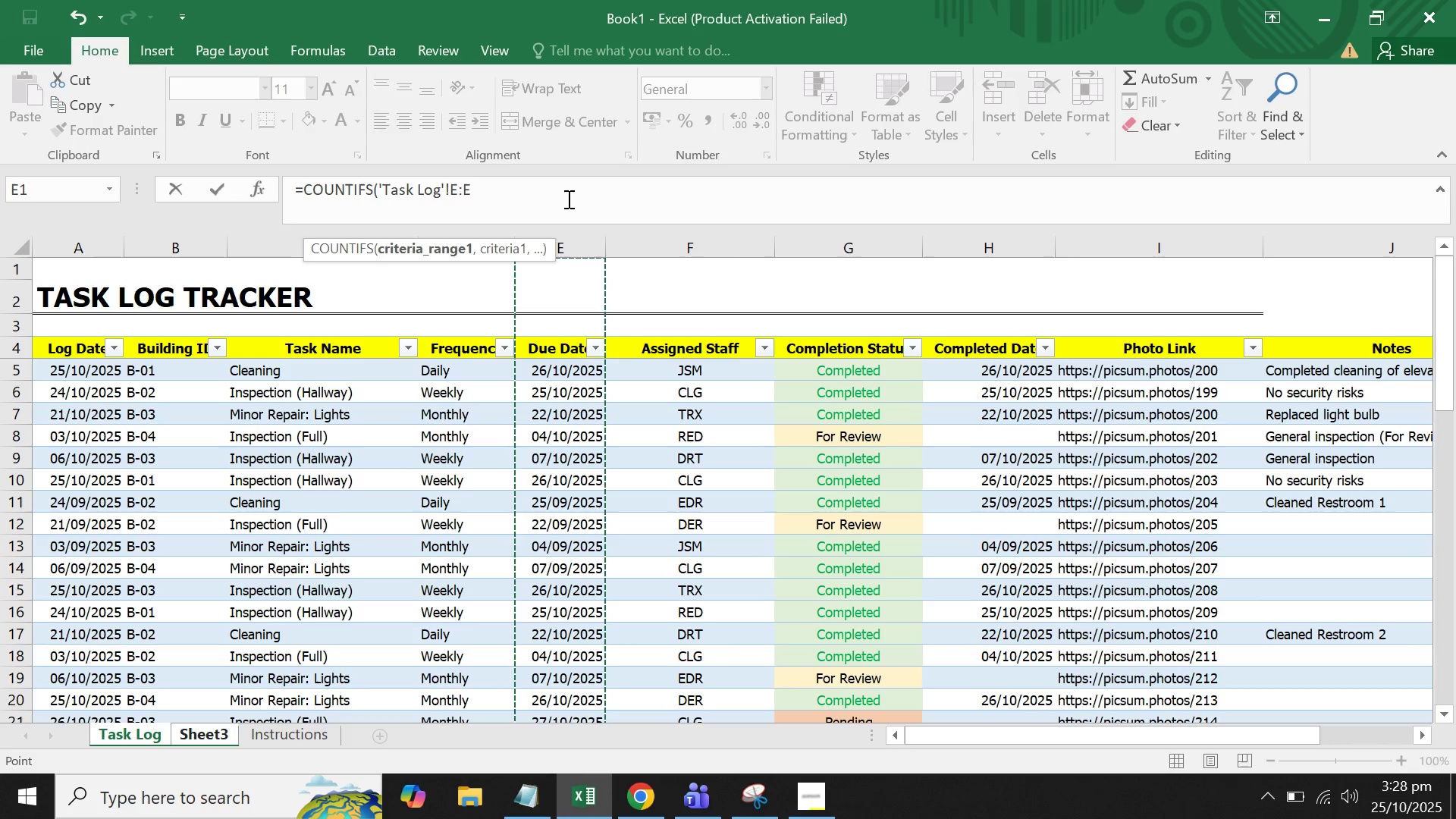 
left_click([567, 199])
 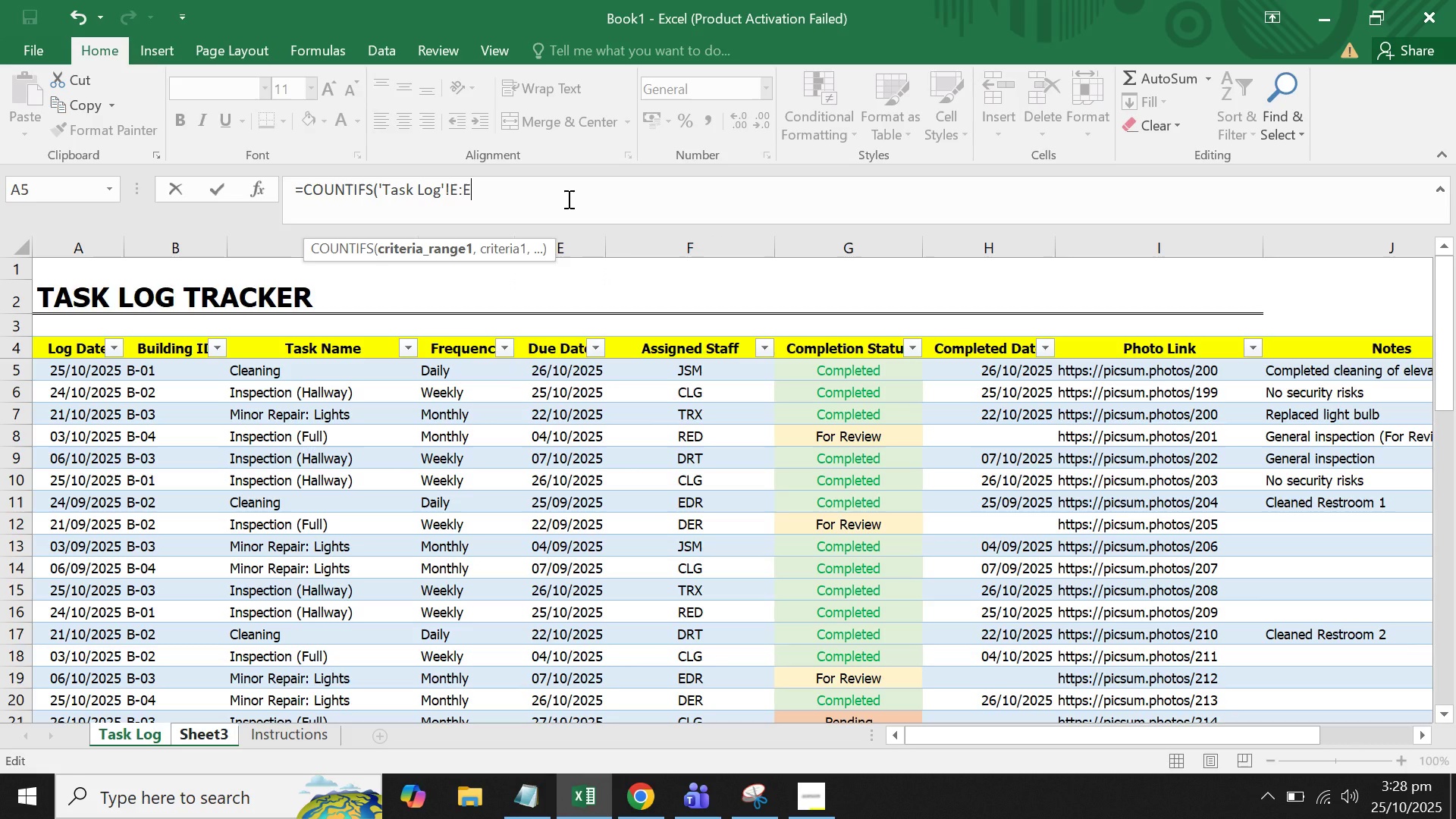 
type(,TODAY)
 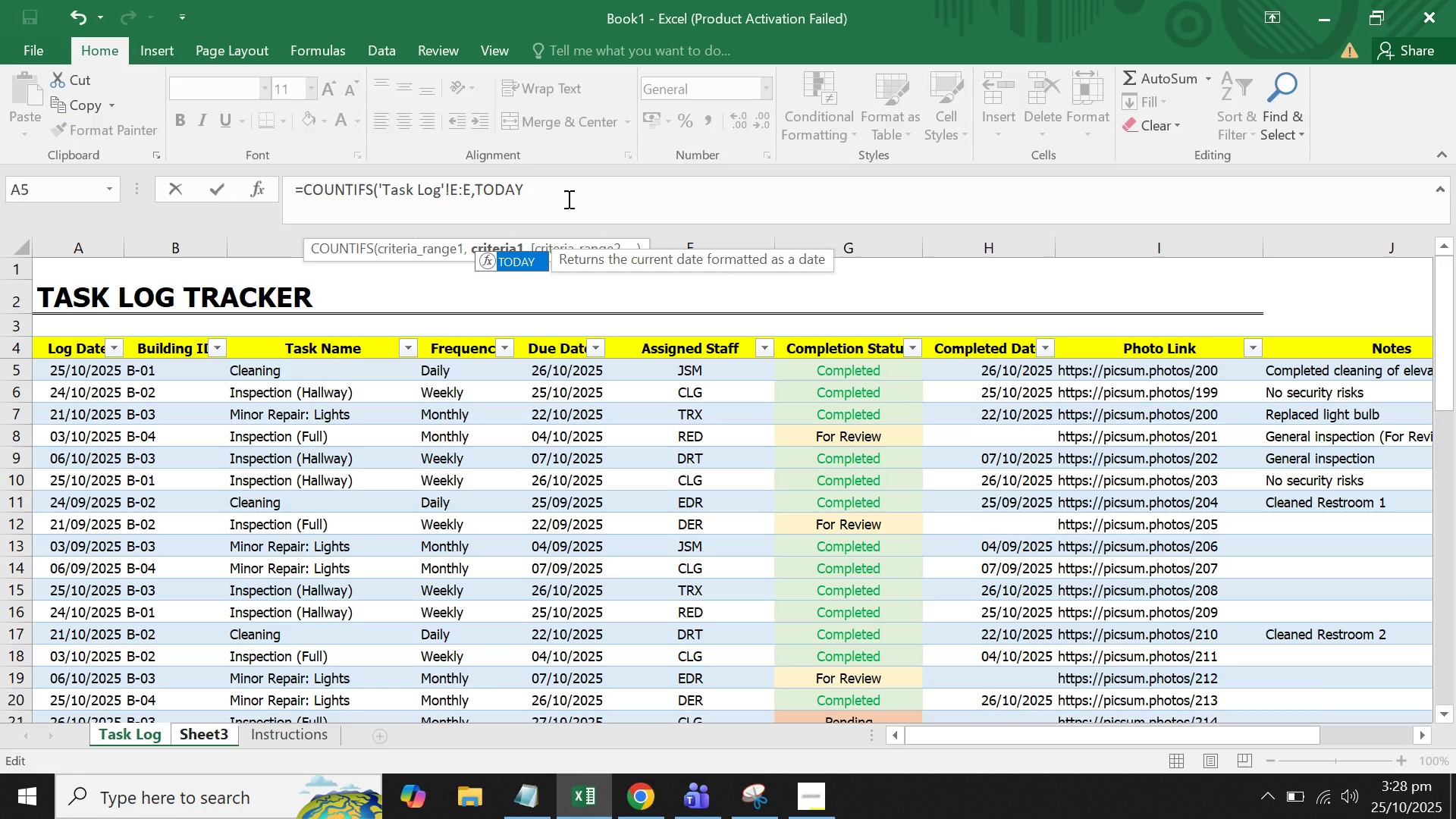 
key(Enter)
 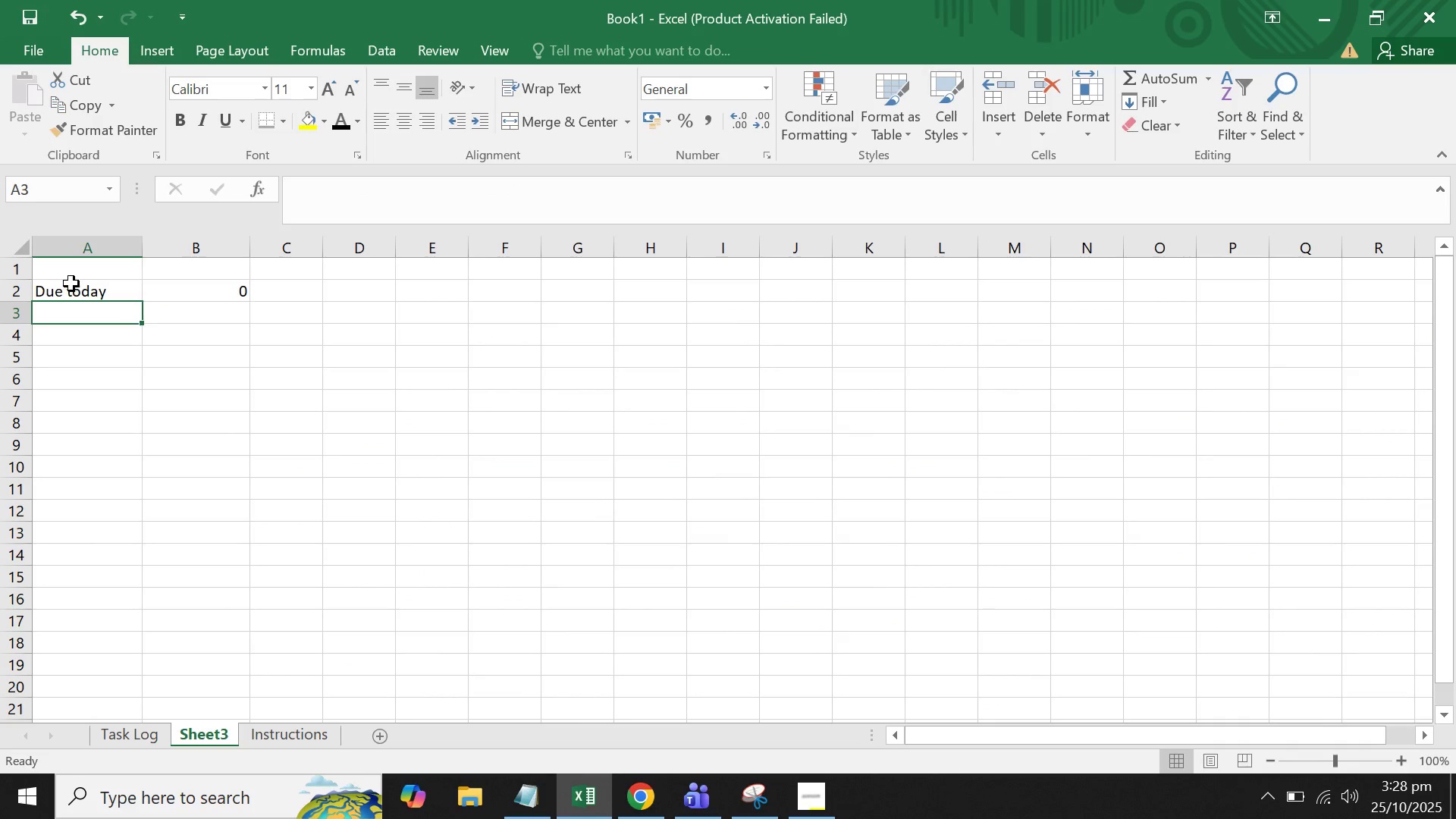 
left_click([176, 295])
 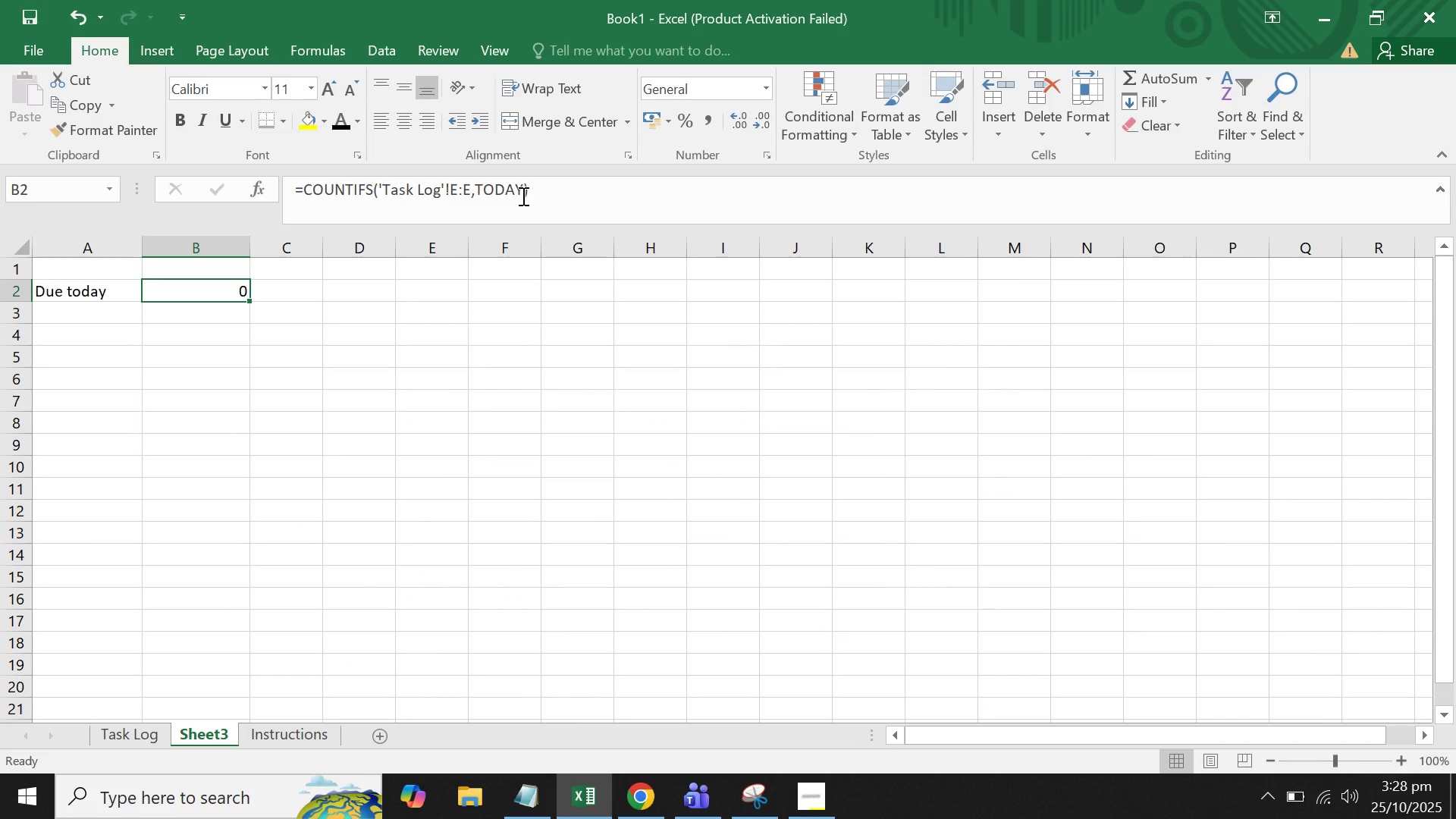 
left_click([522, 196])
 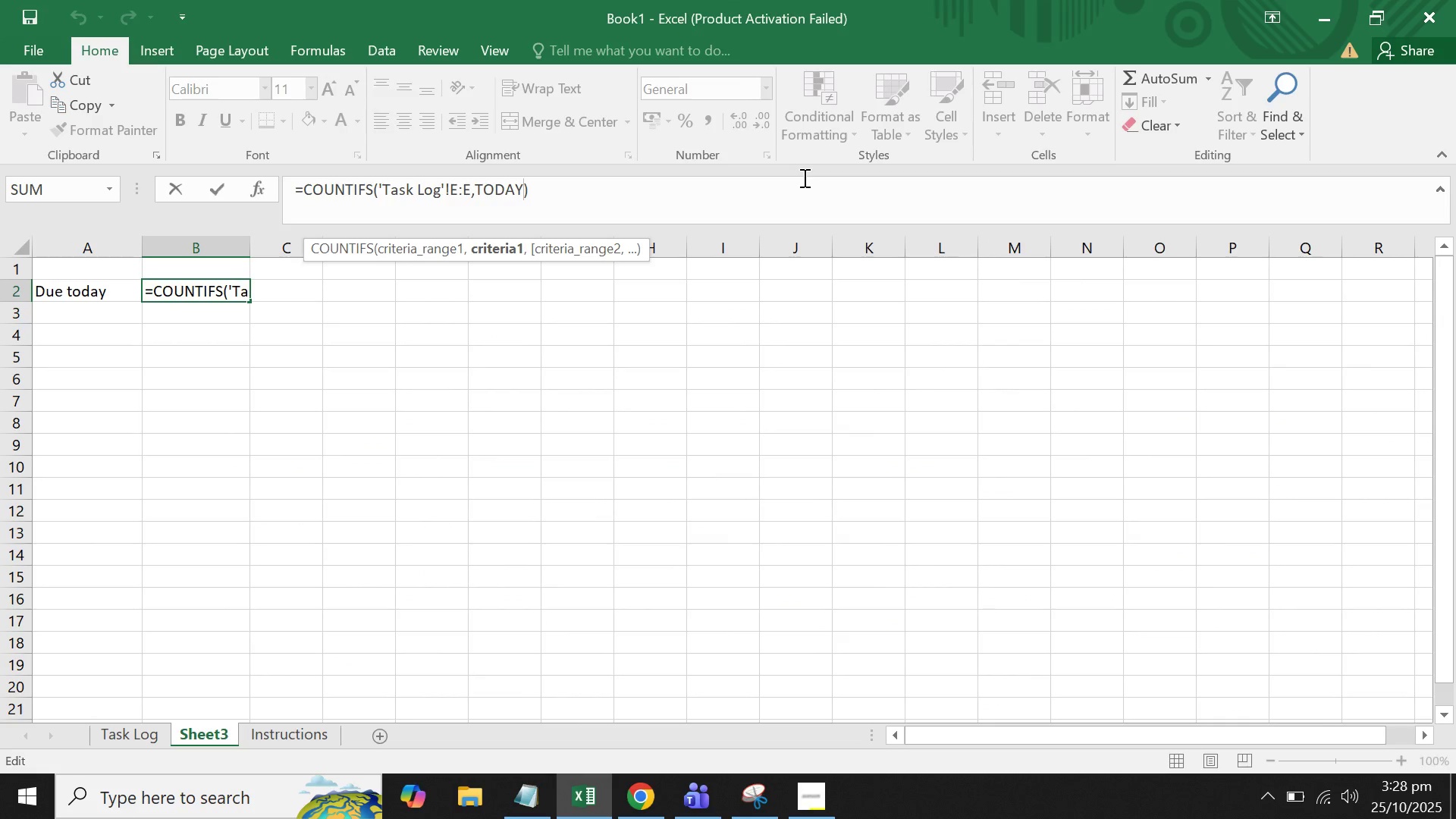 
type(())
 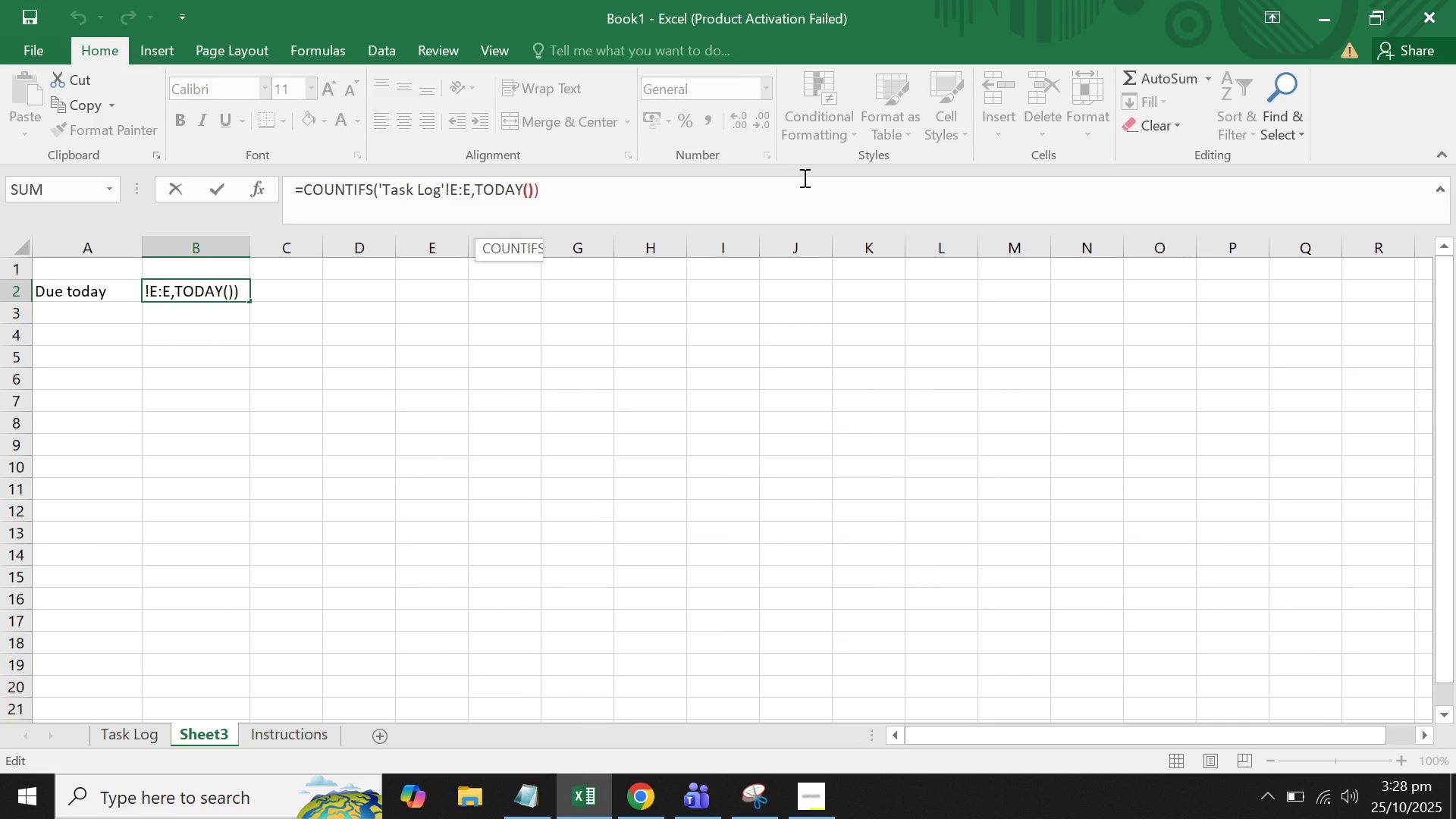 
key(Enter)
 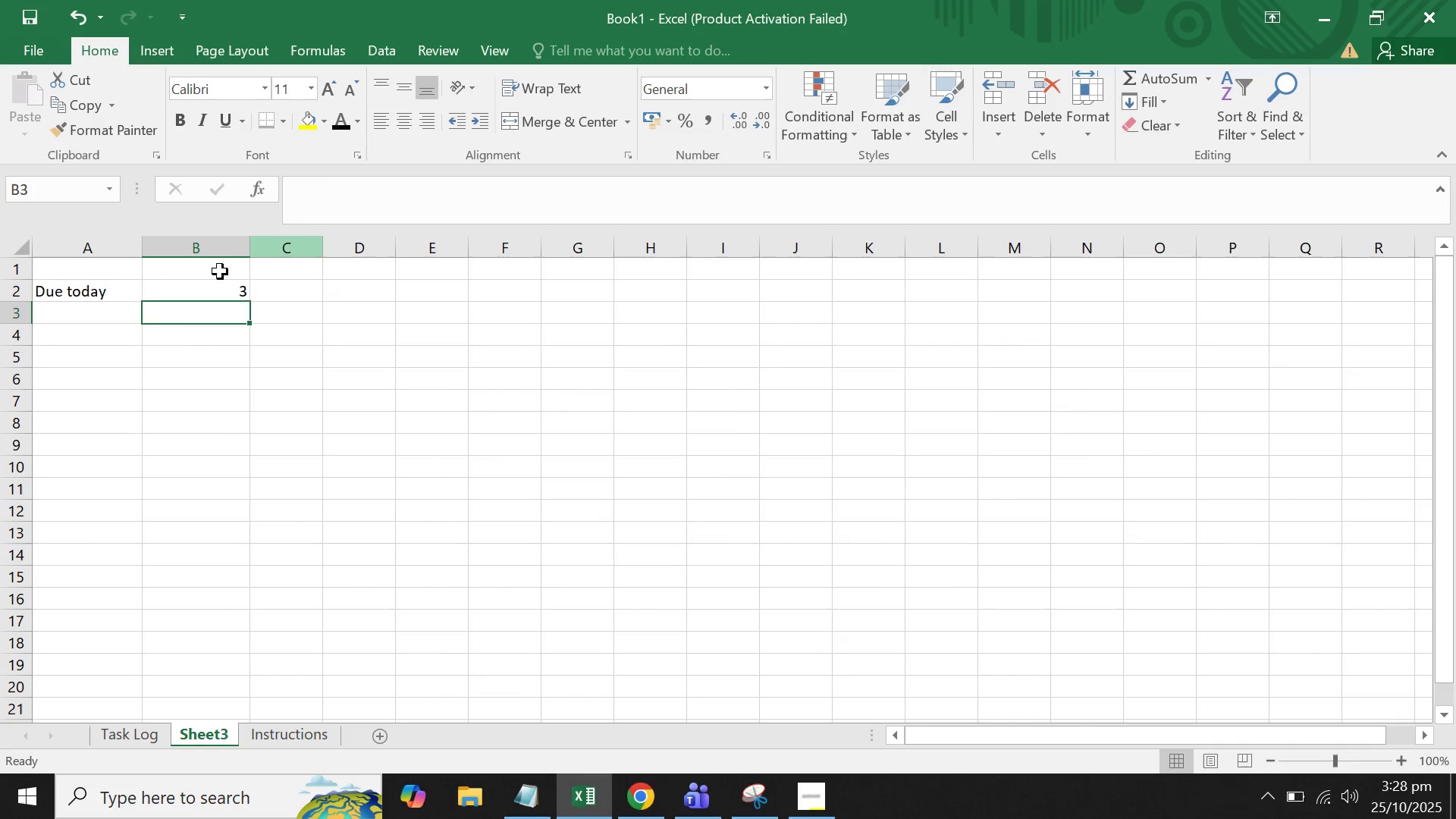 
left_click([169, 381])
 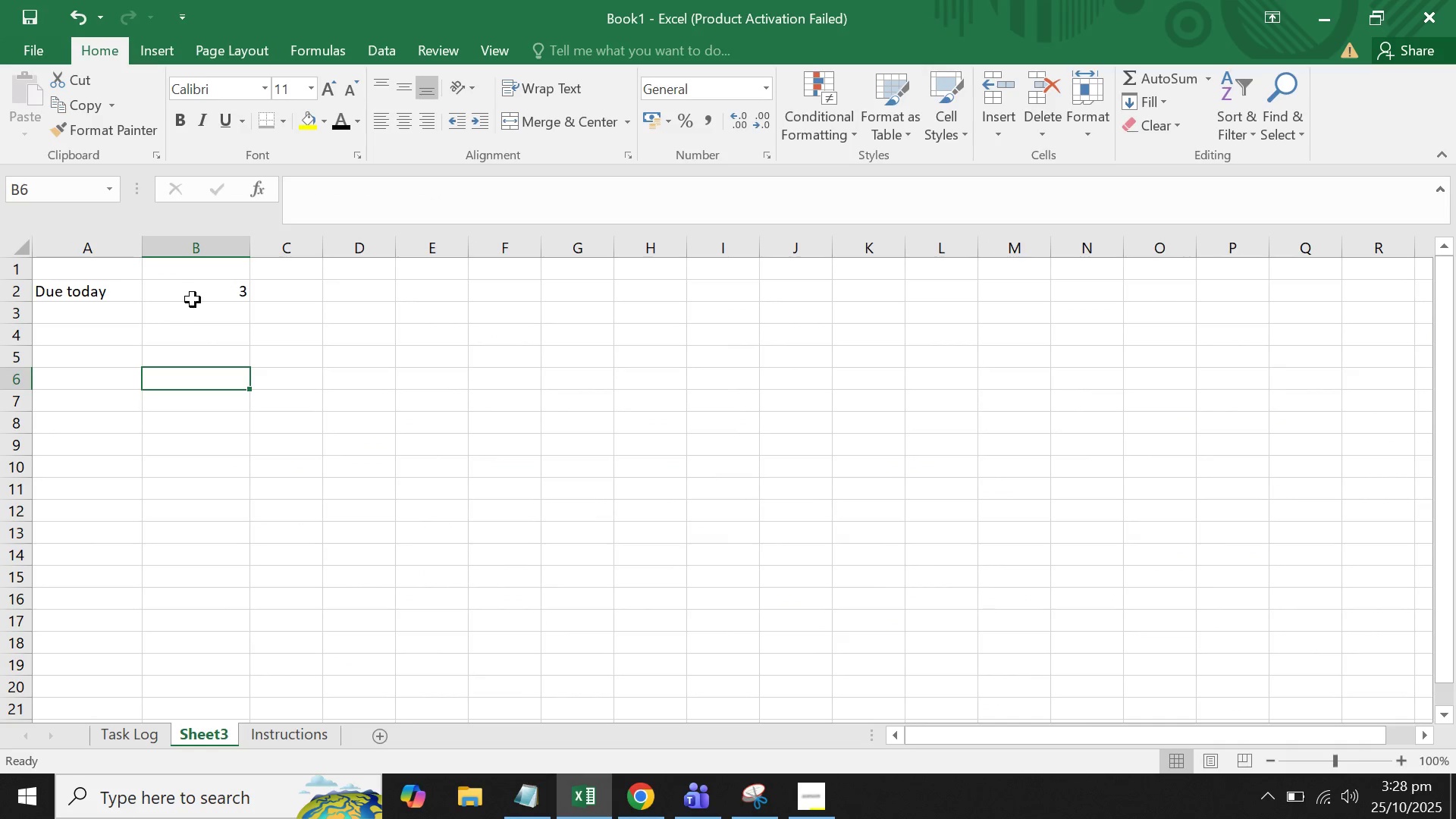 
double_click([193, 298])
 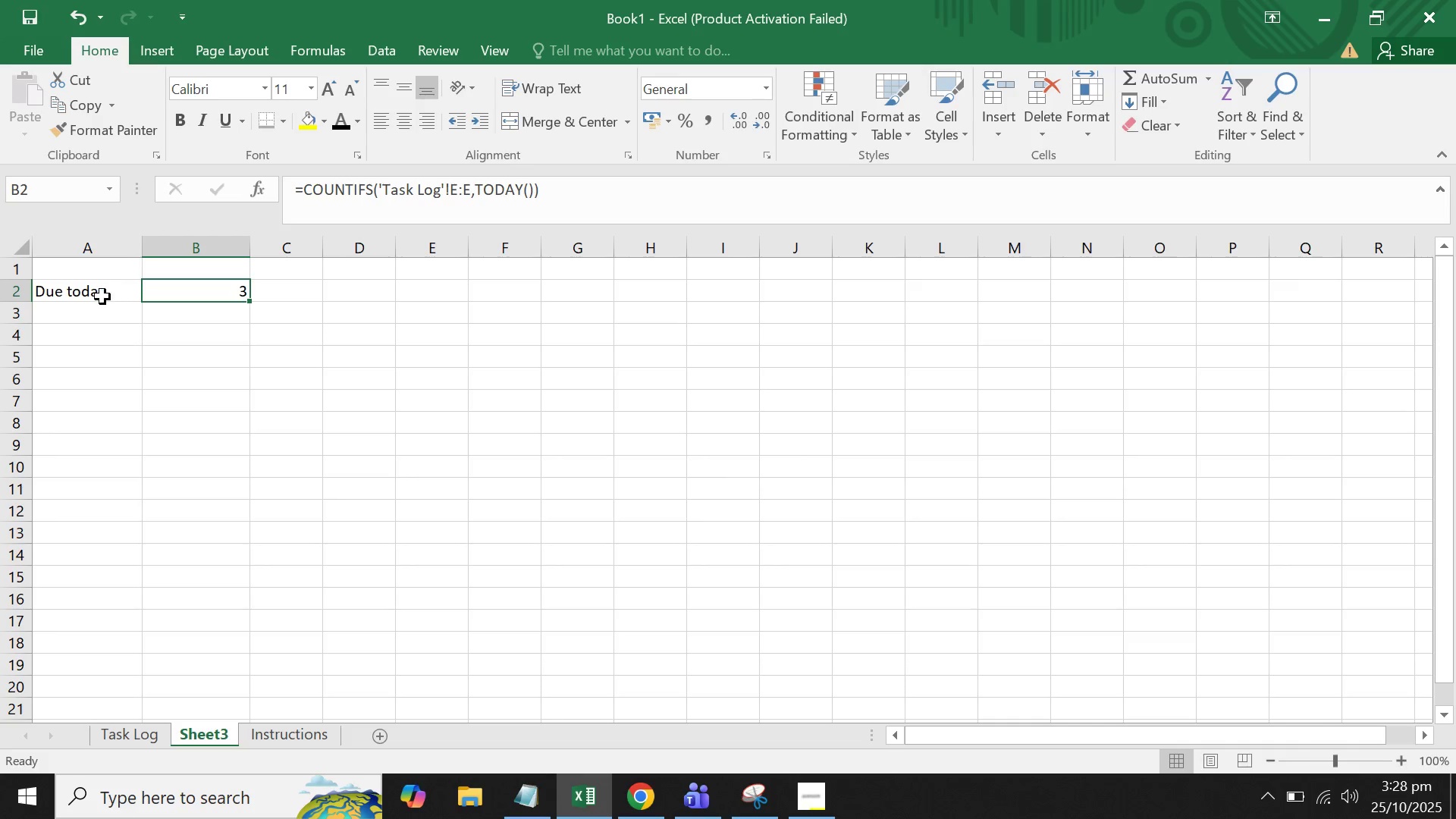 
left_click_drag(start_coordinate=[102, 297], to_coordinate=[229, 300])
 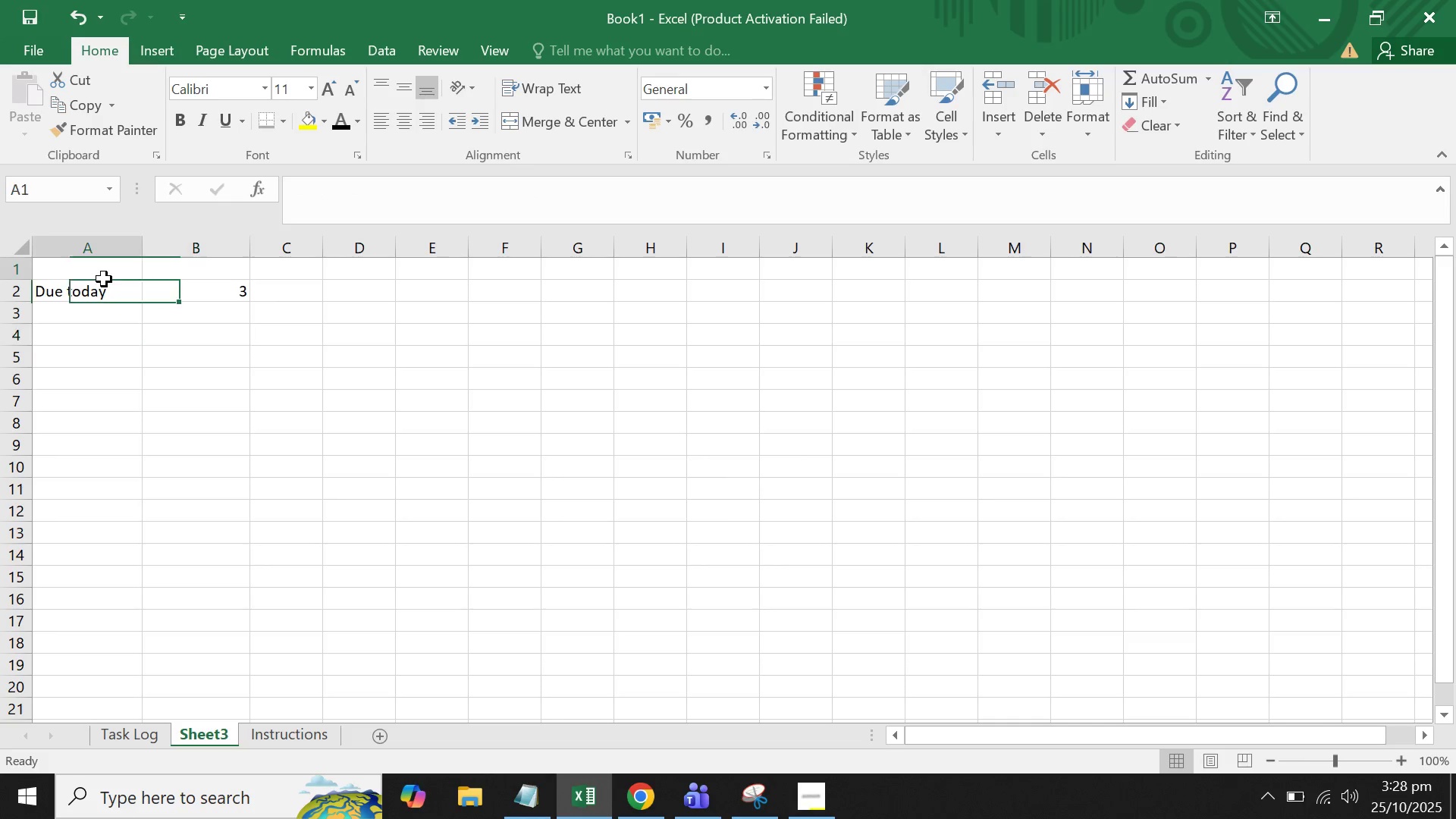 
double_click([104, 279])
 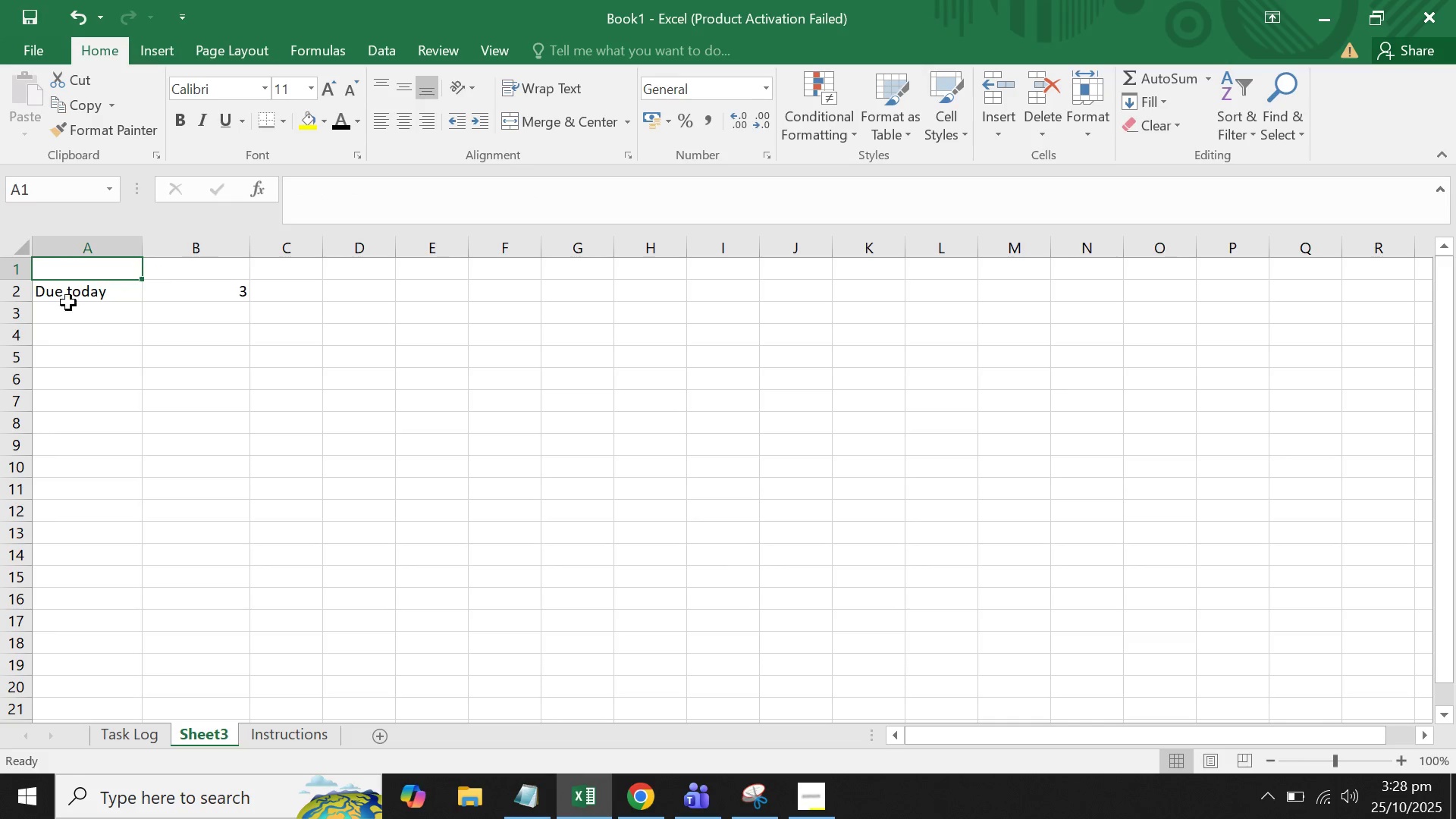 
left_click([65, 304])
 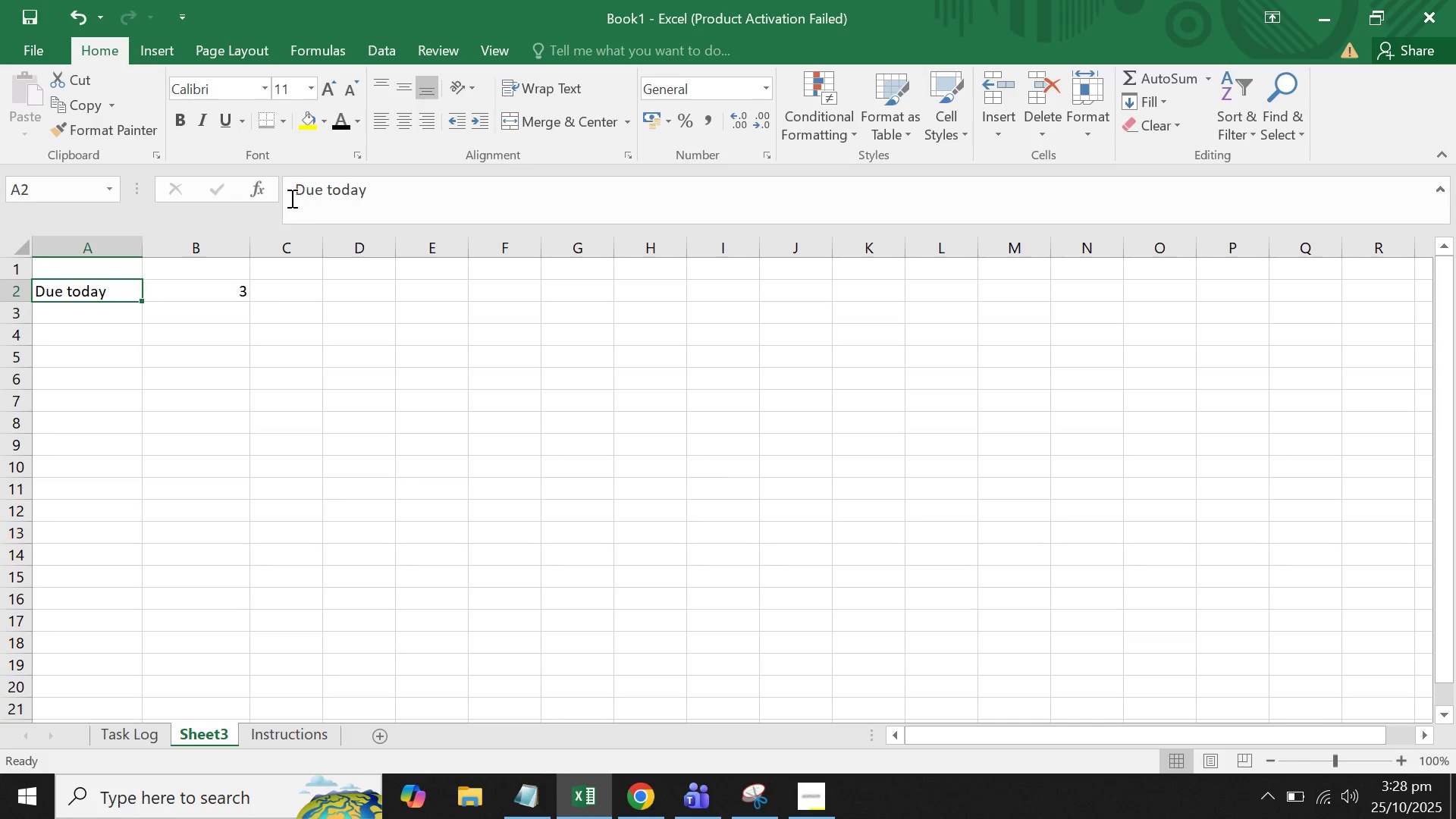 
left_click([286, 198])
 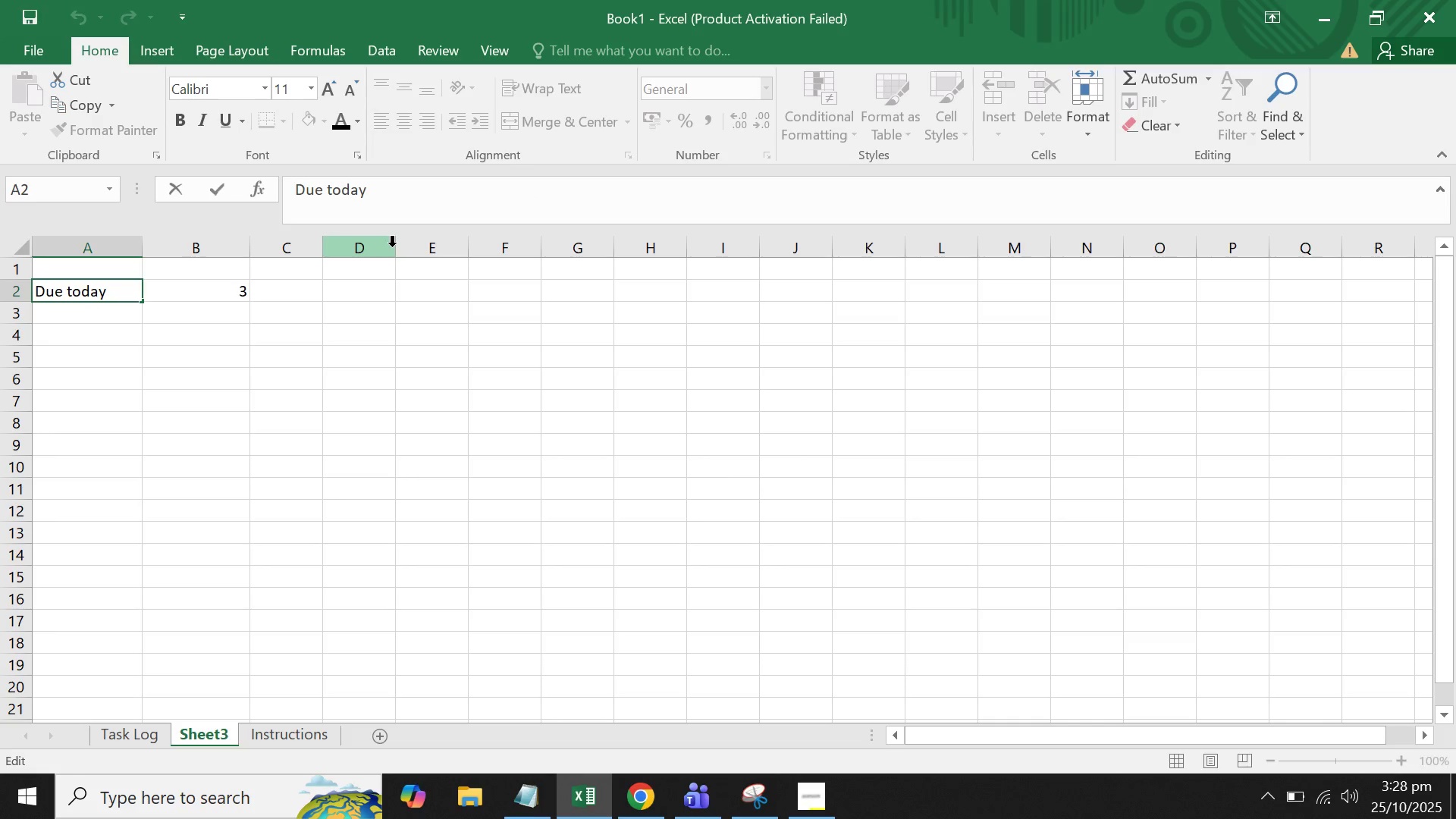 
type(TASK)
key(Backspace)
key(Backspace)
key(Backspace)
type(asks )
 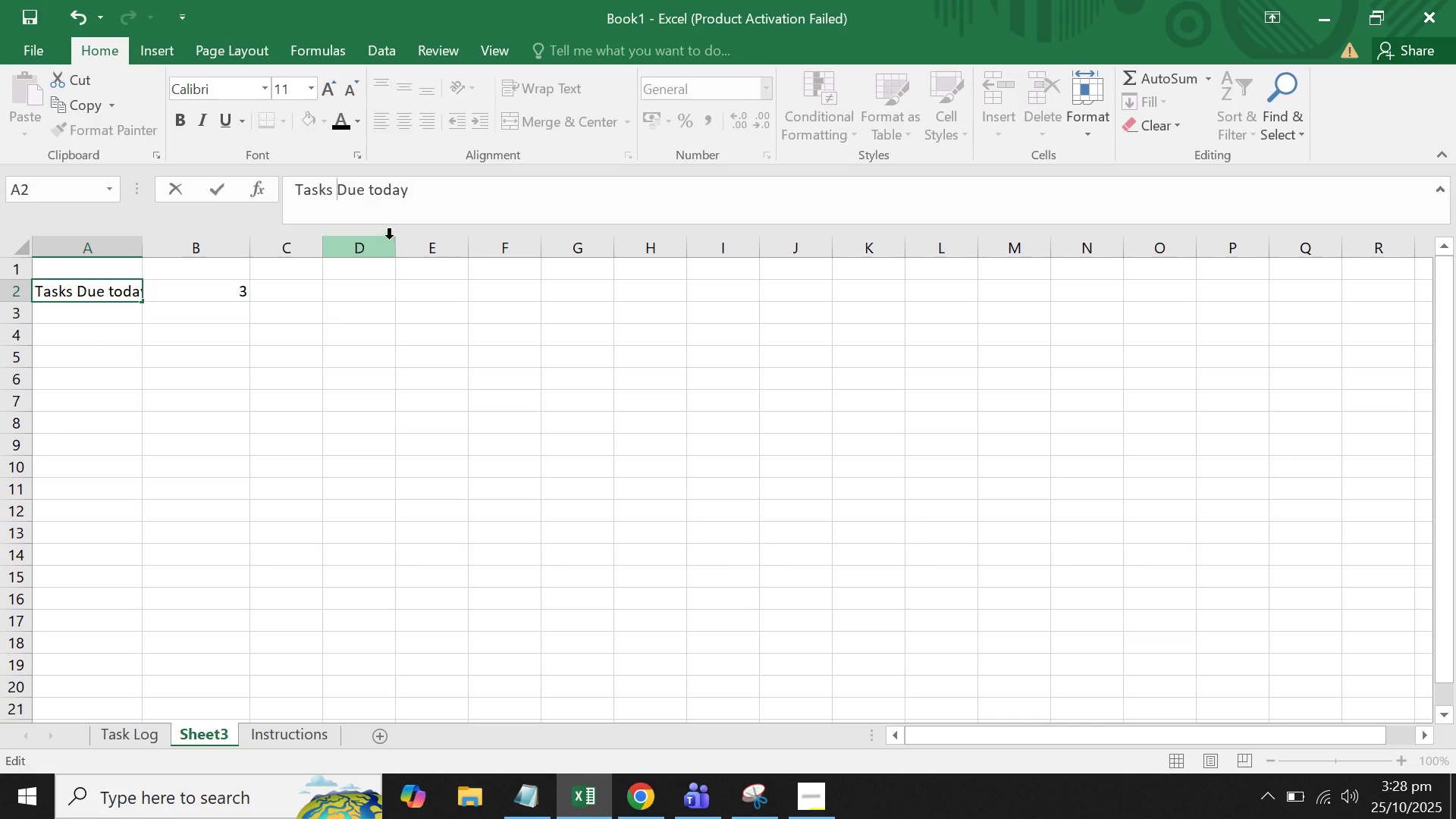 
double_click([83, 318])
 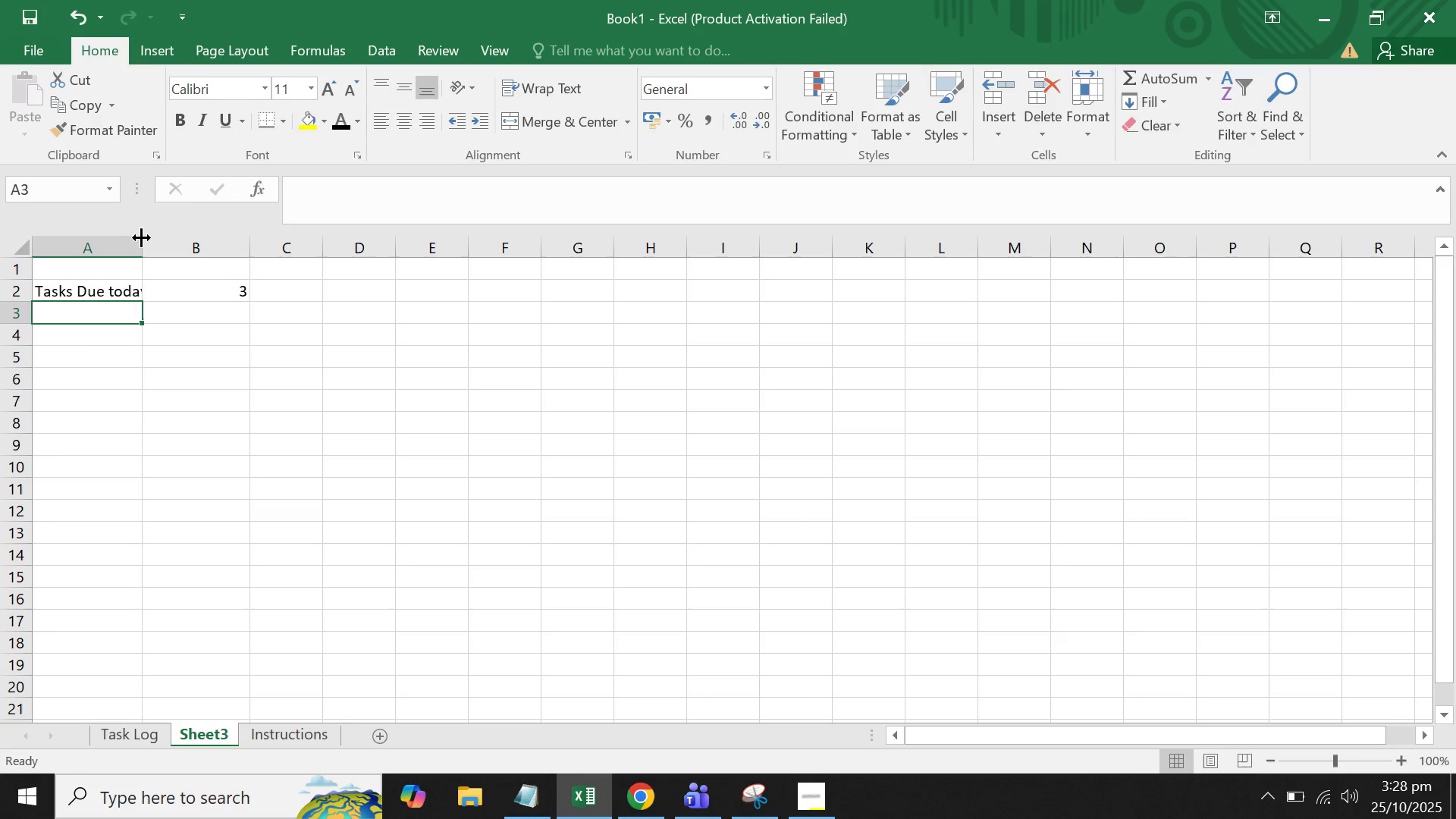 
double_click([141, 237])
 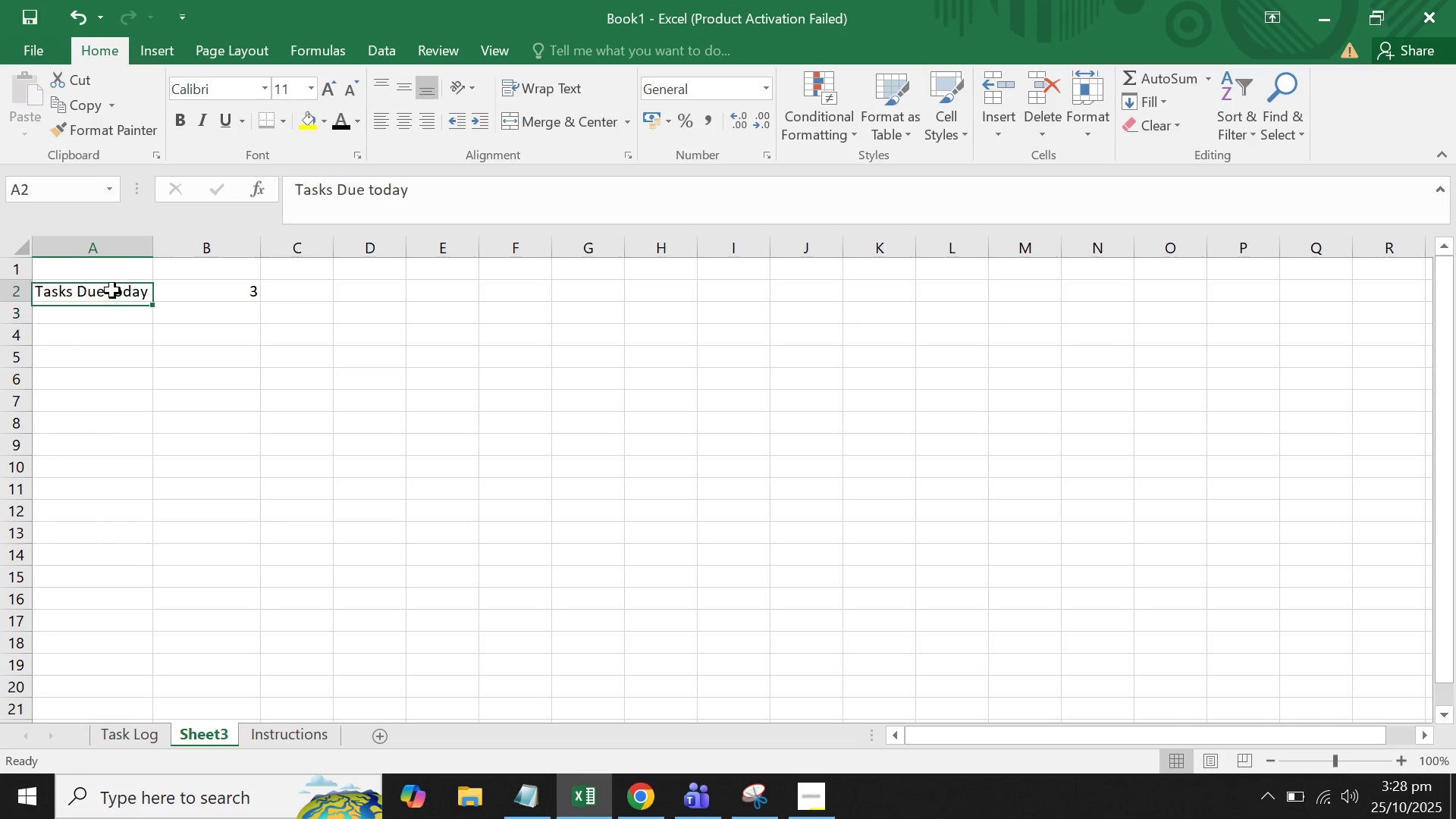 
left_click([112, 290])
 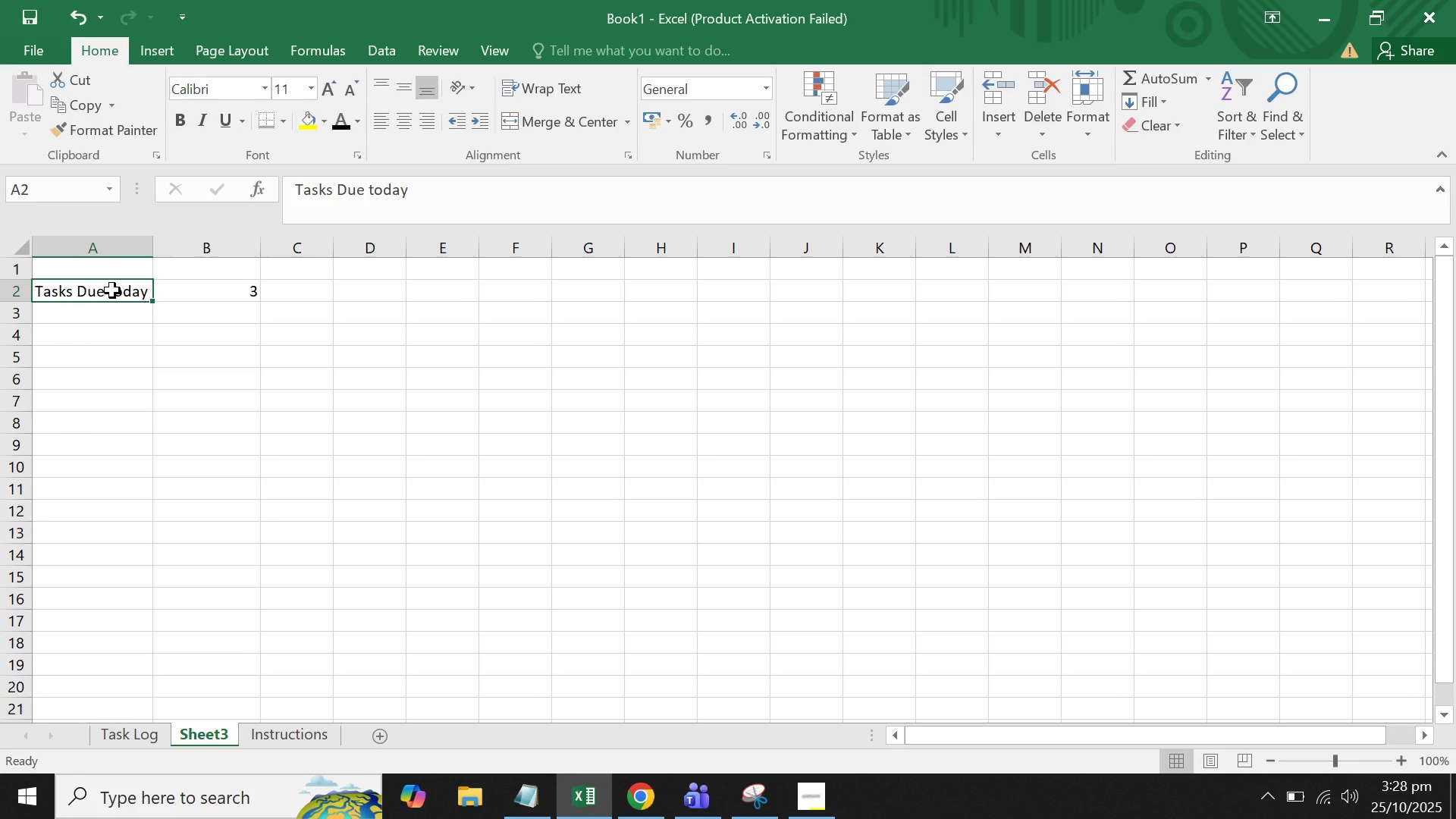 
key(Control+C)
 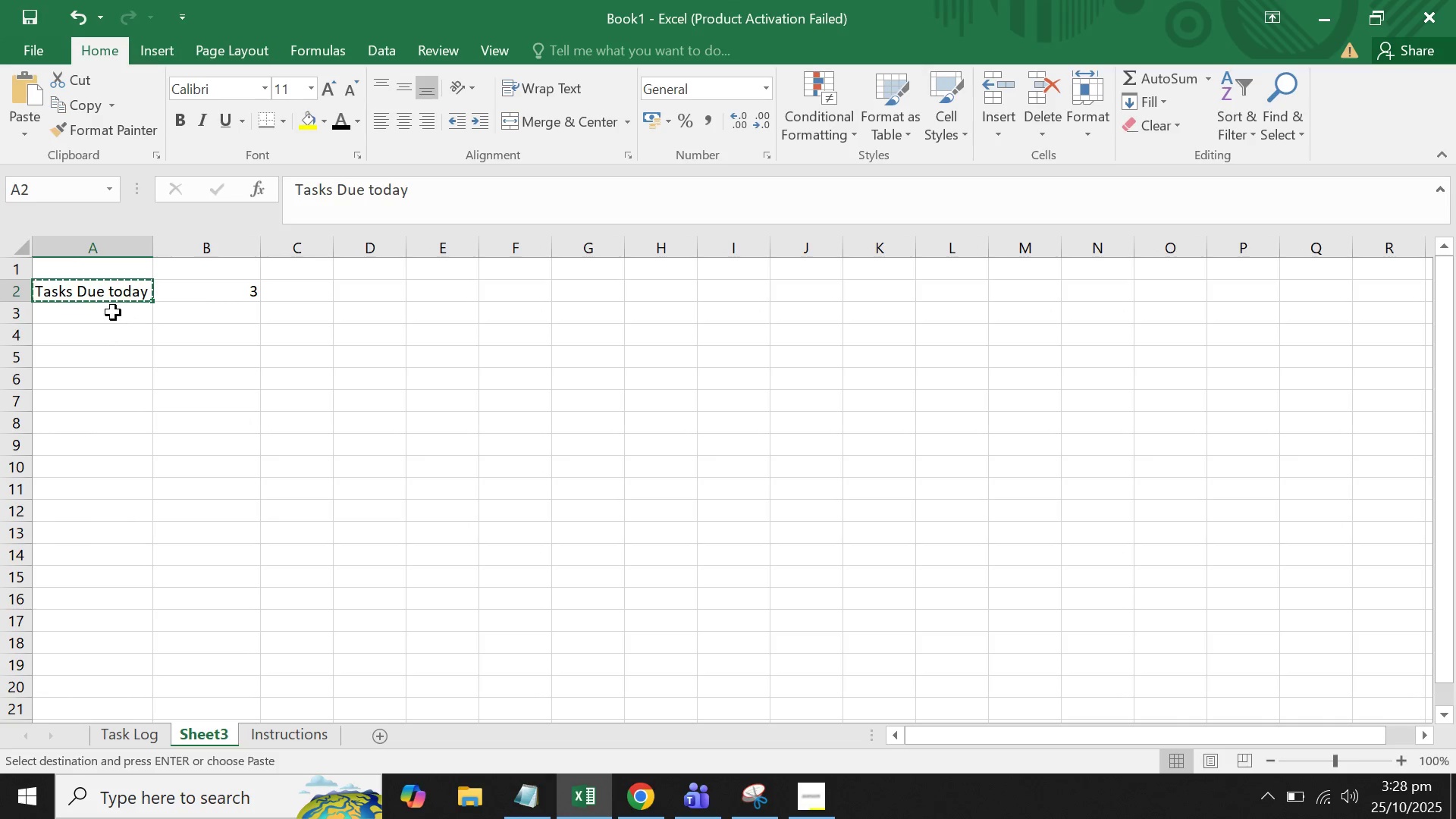 
left_click([112, 313])
 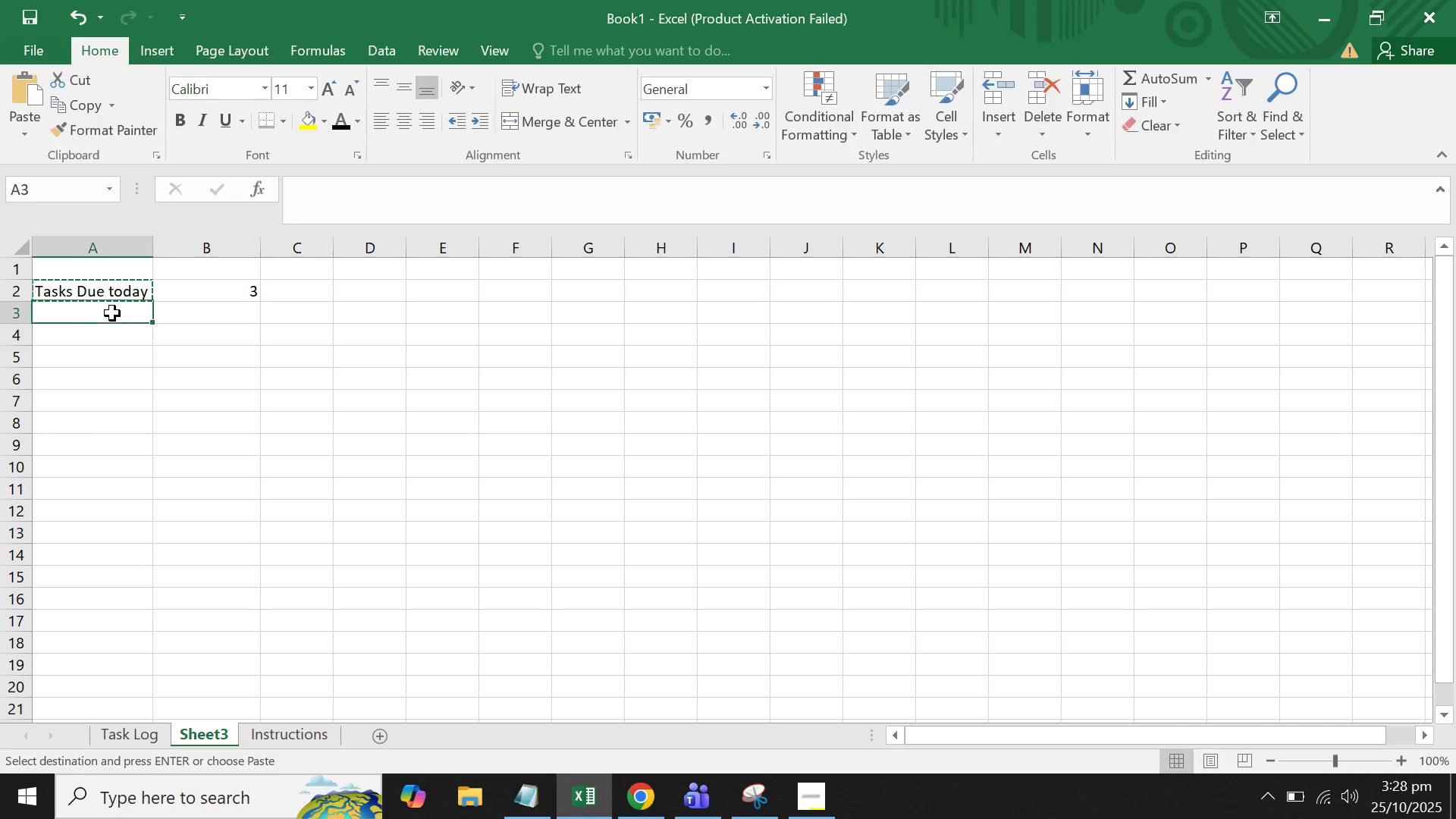 
key(Control+V)
 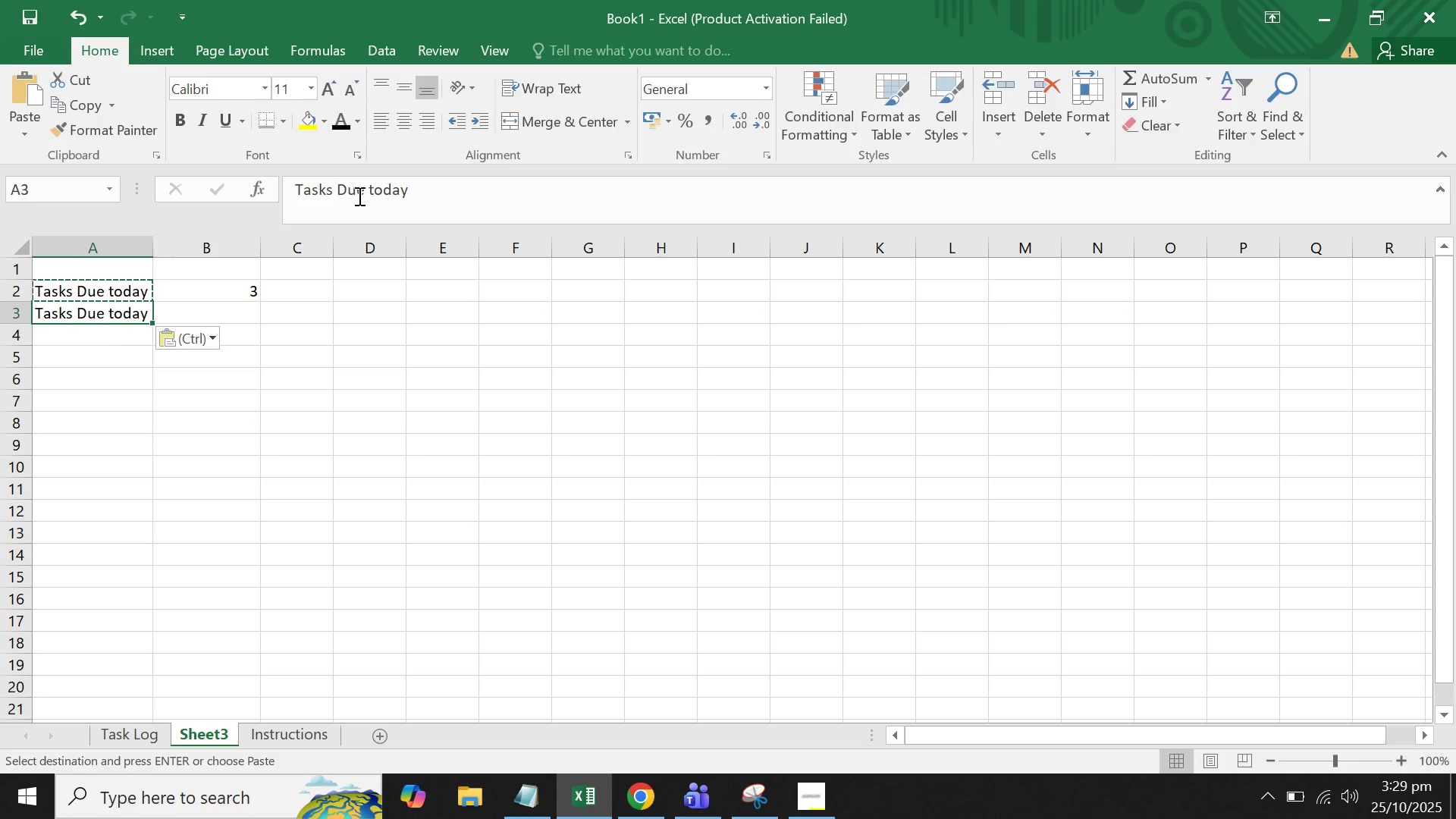 
double_click([358, 196])
 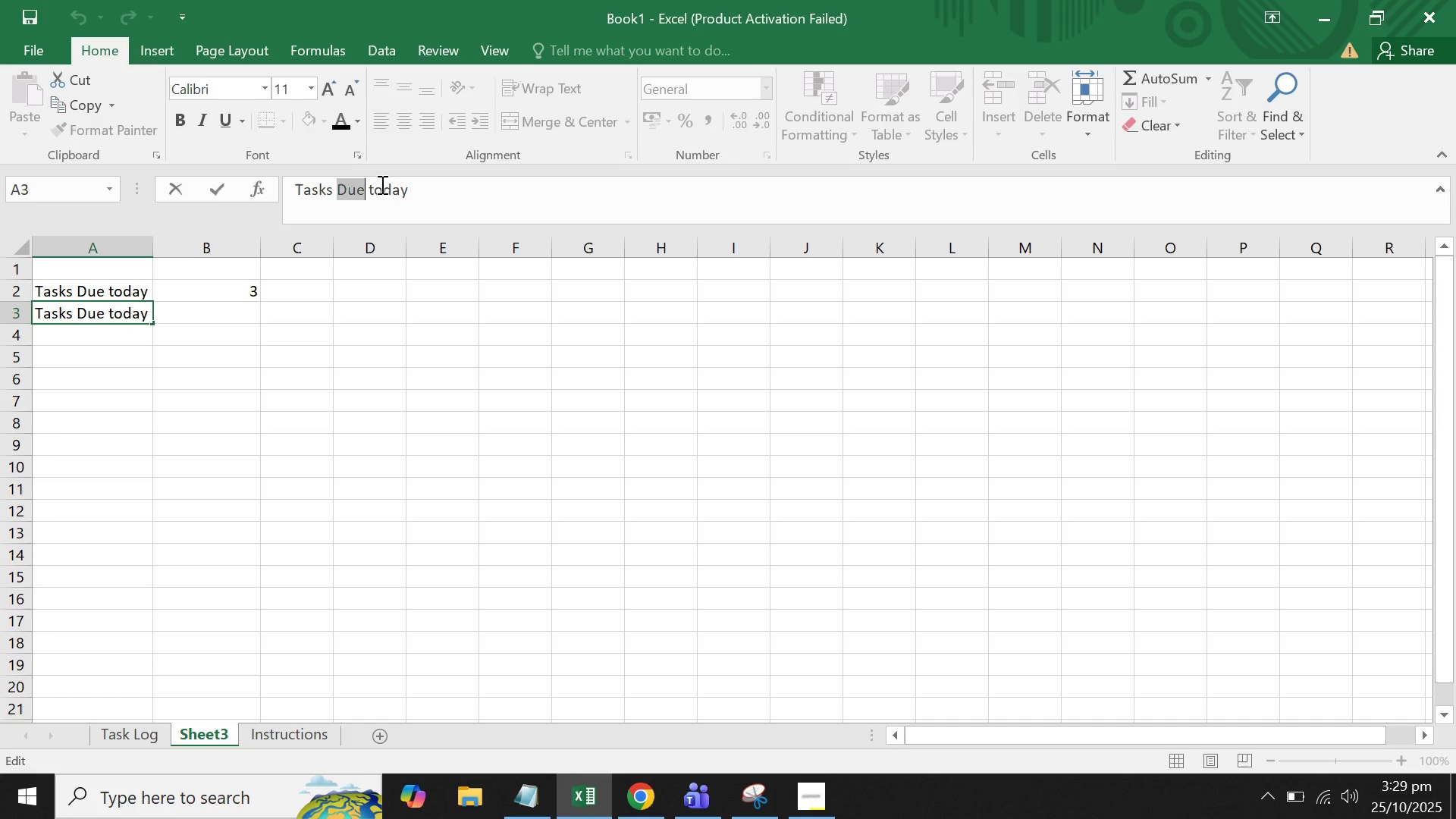 
double_click([381, 197])
 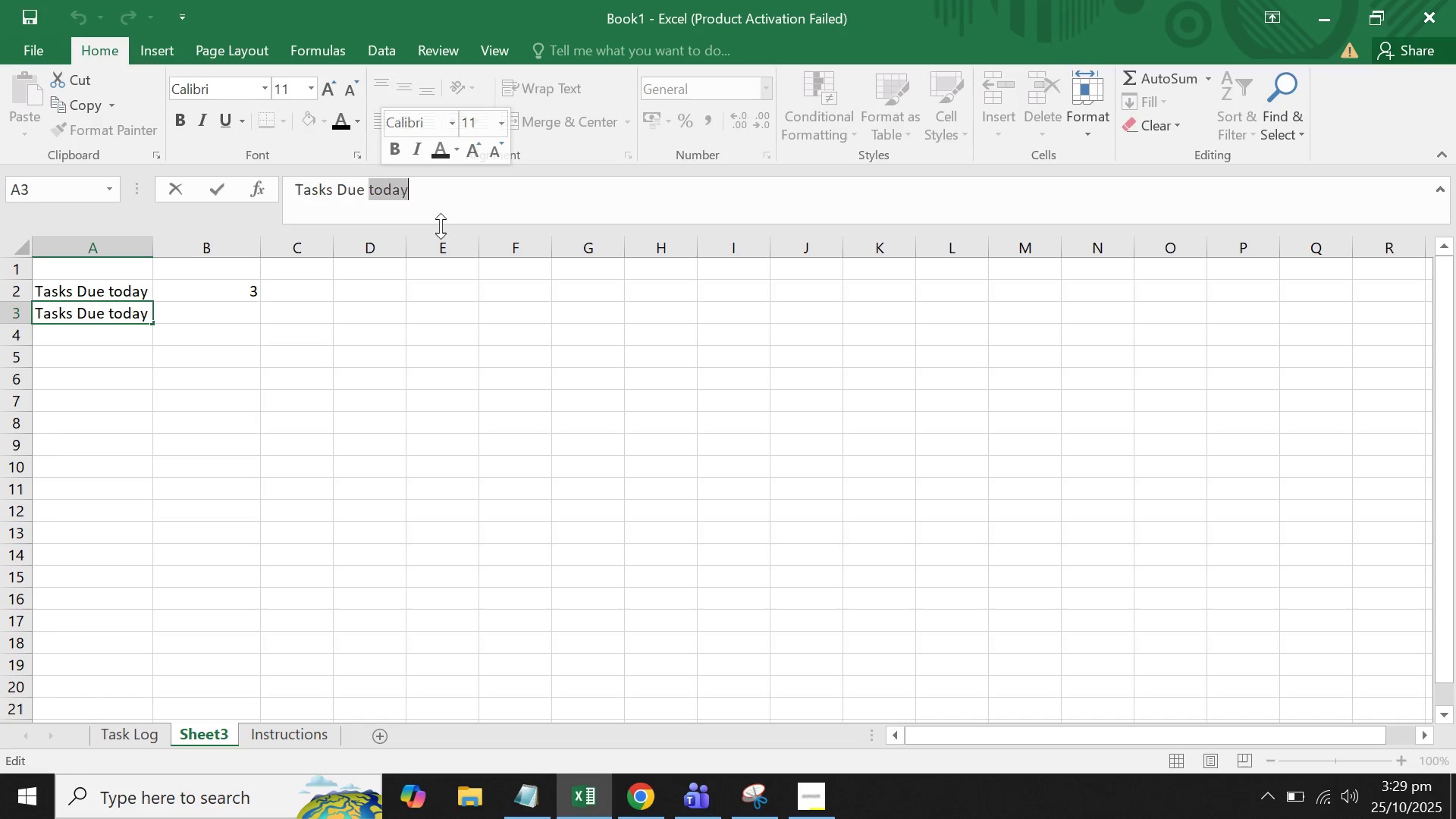 
key(Backspace)
type(This Week)
key(Tab)
 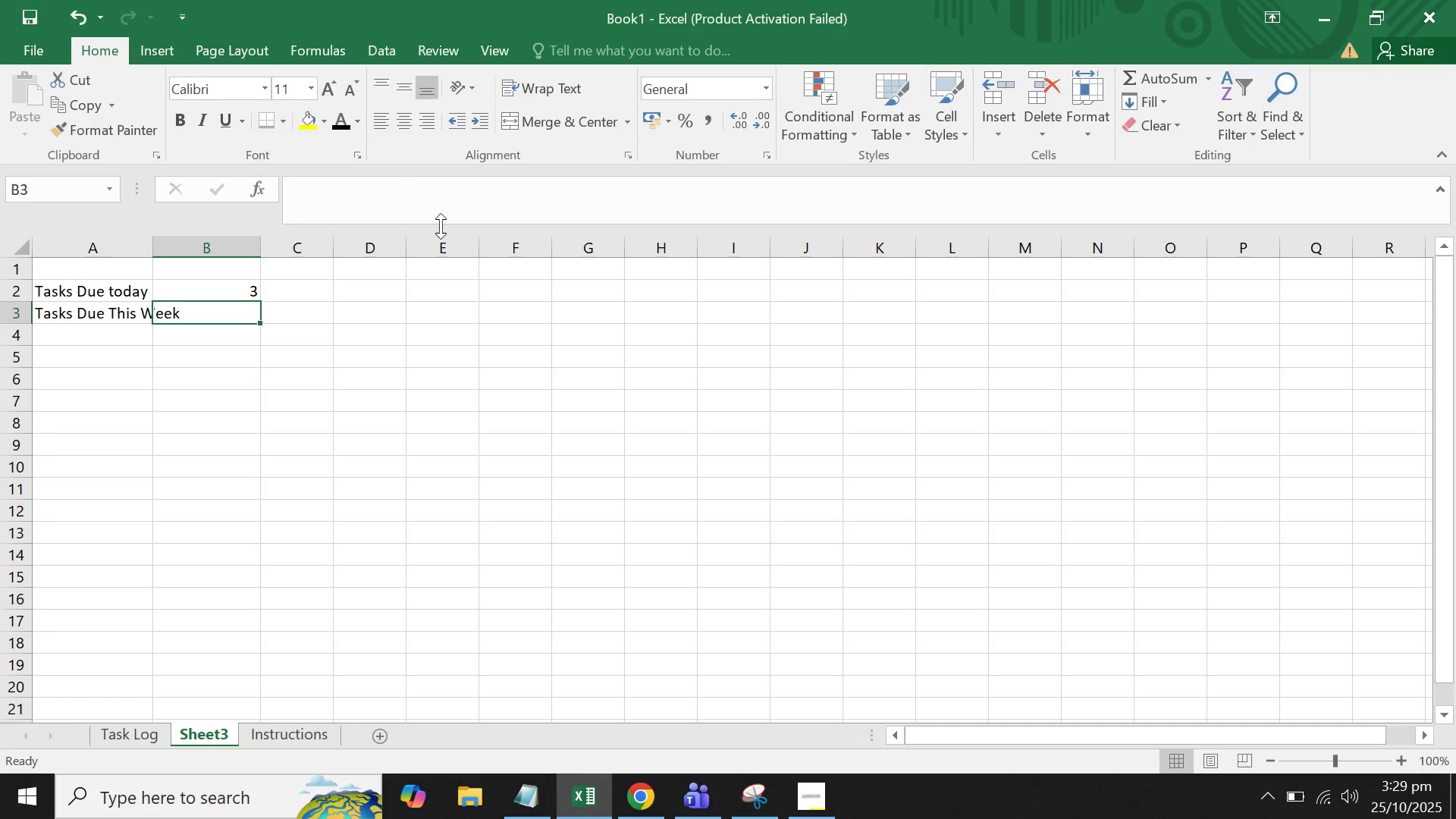 
double_click([149, 246])
 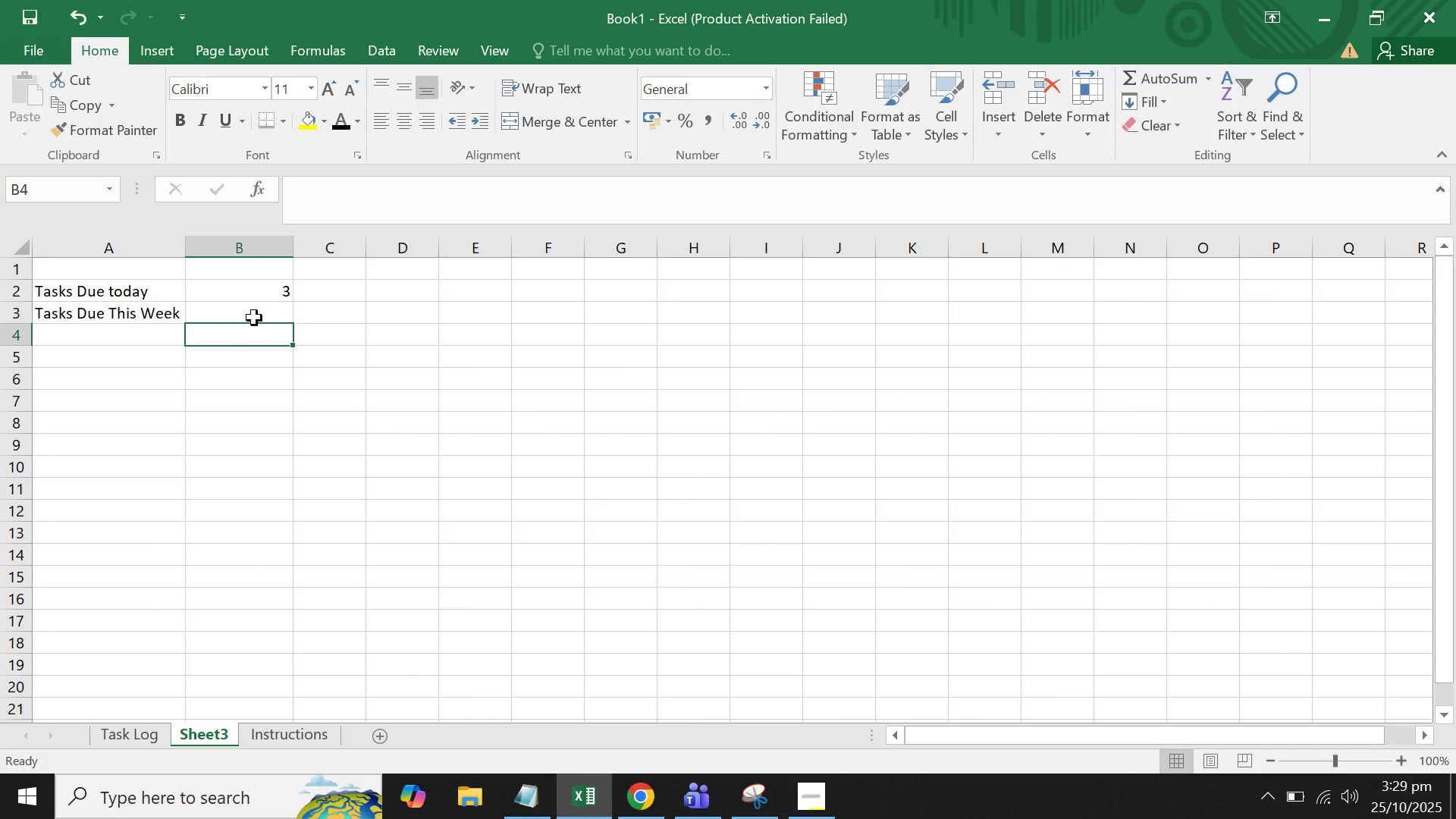 
double_click([254, 318])
 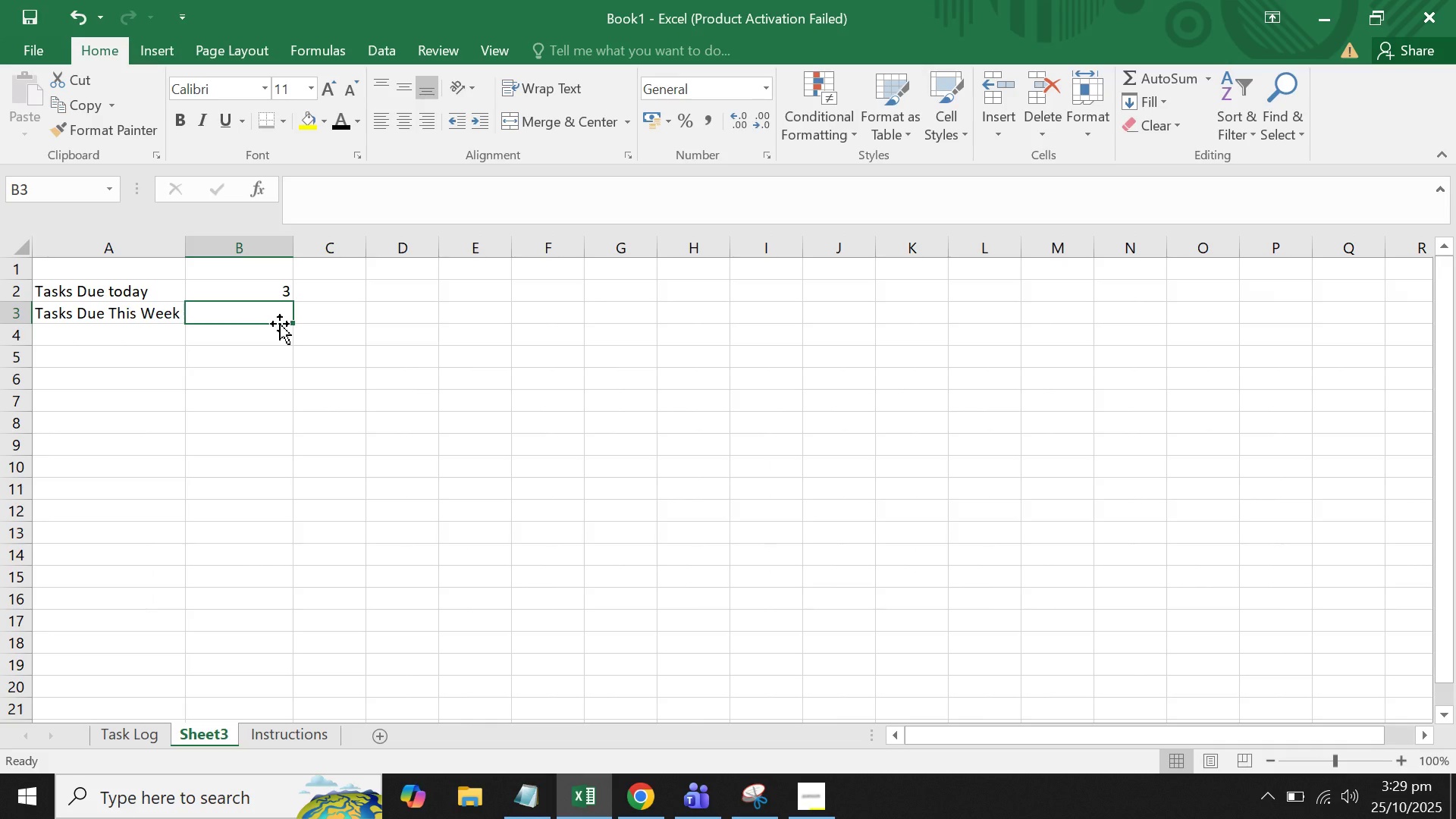 
type(=countifs()
 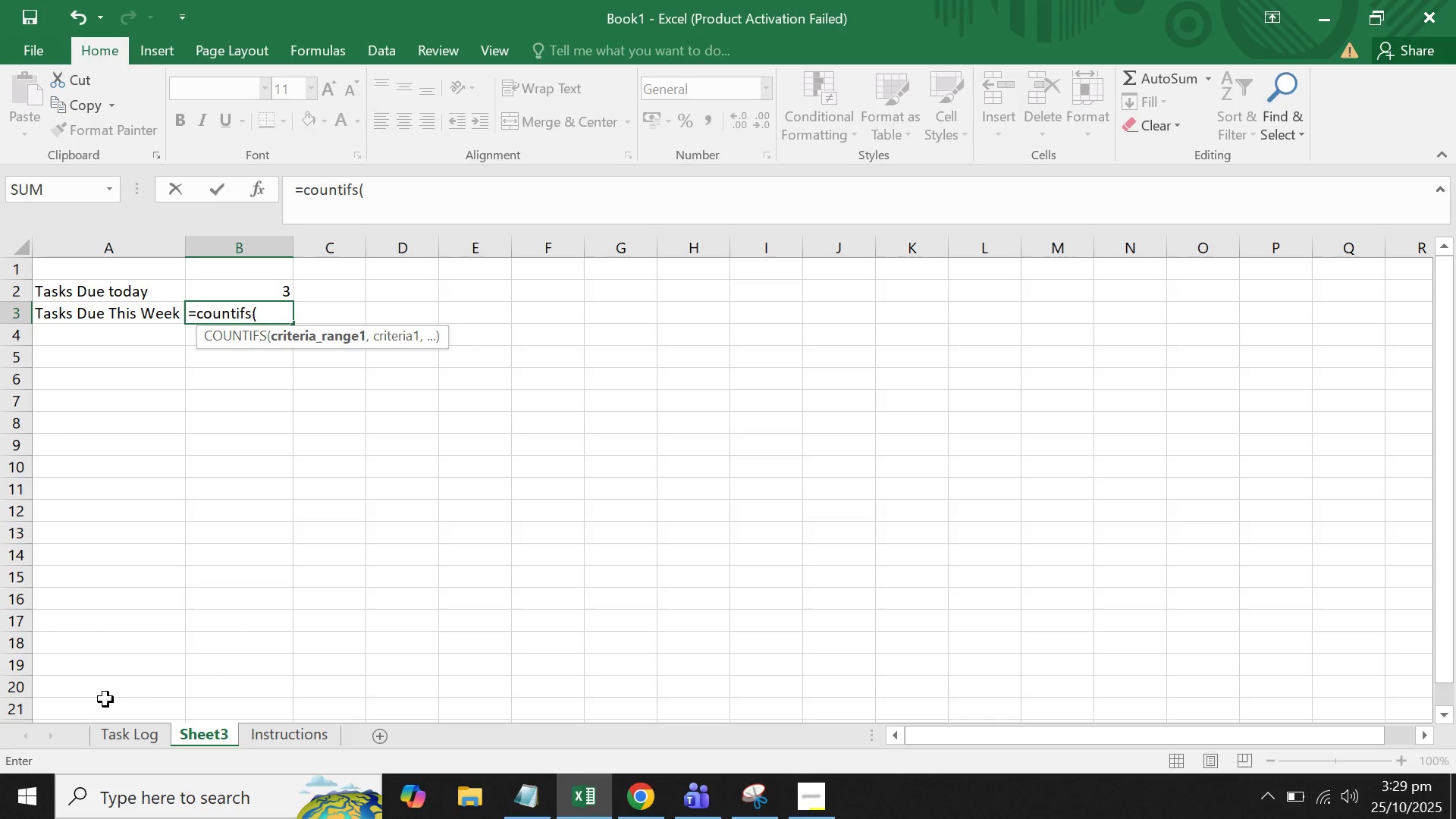 
left_click([131, 739])
 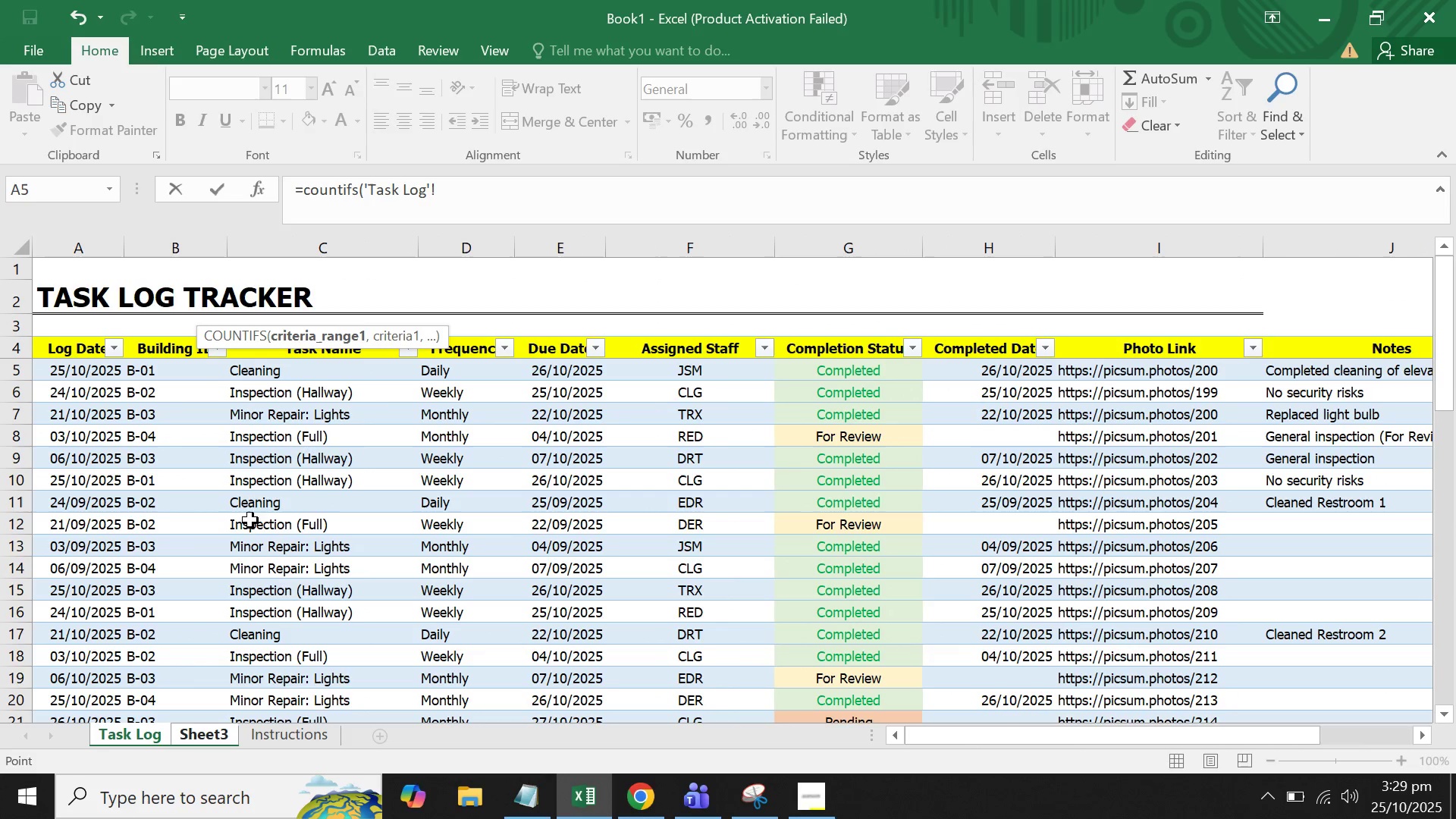 
left_click([580, 245])
 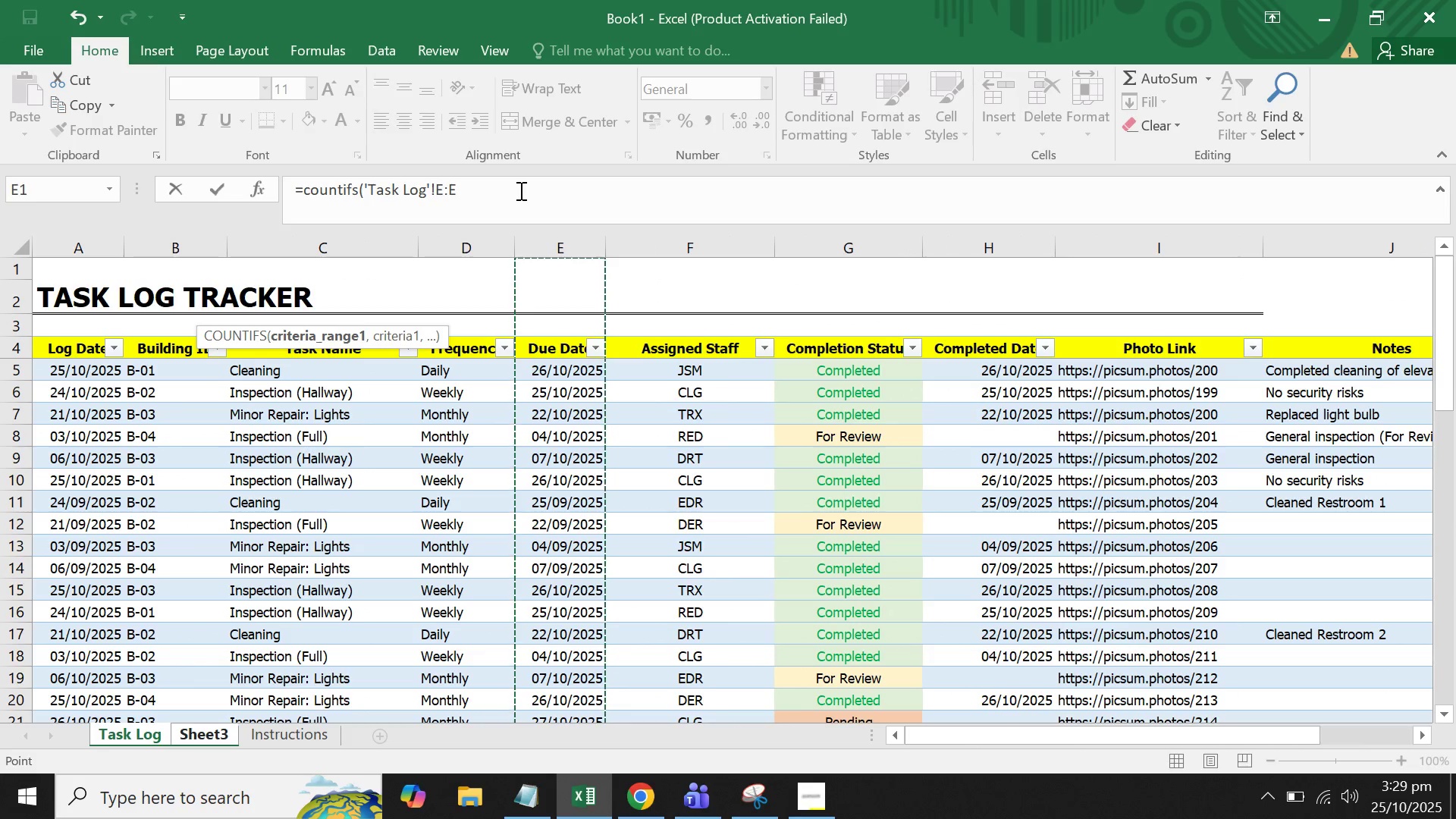 
left_click([519, 190])
 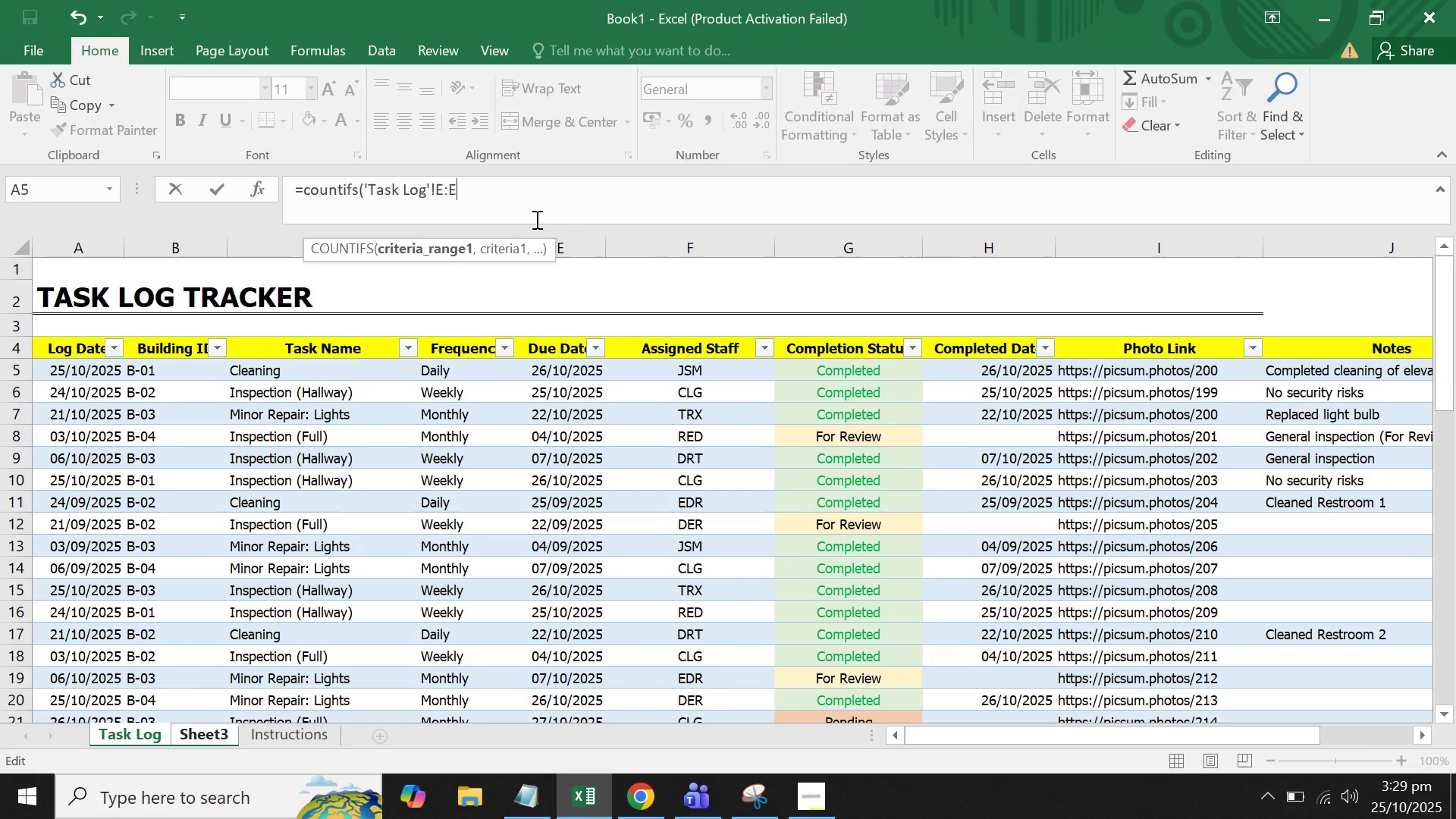 
key(Comma)
 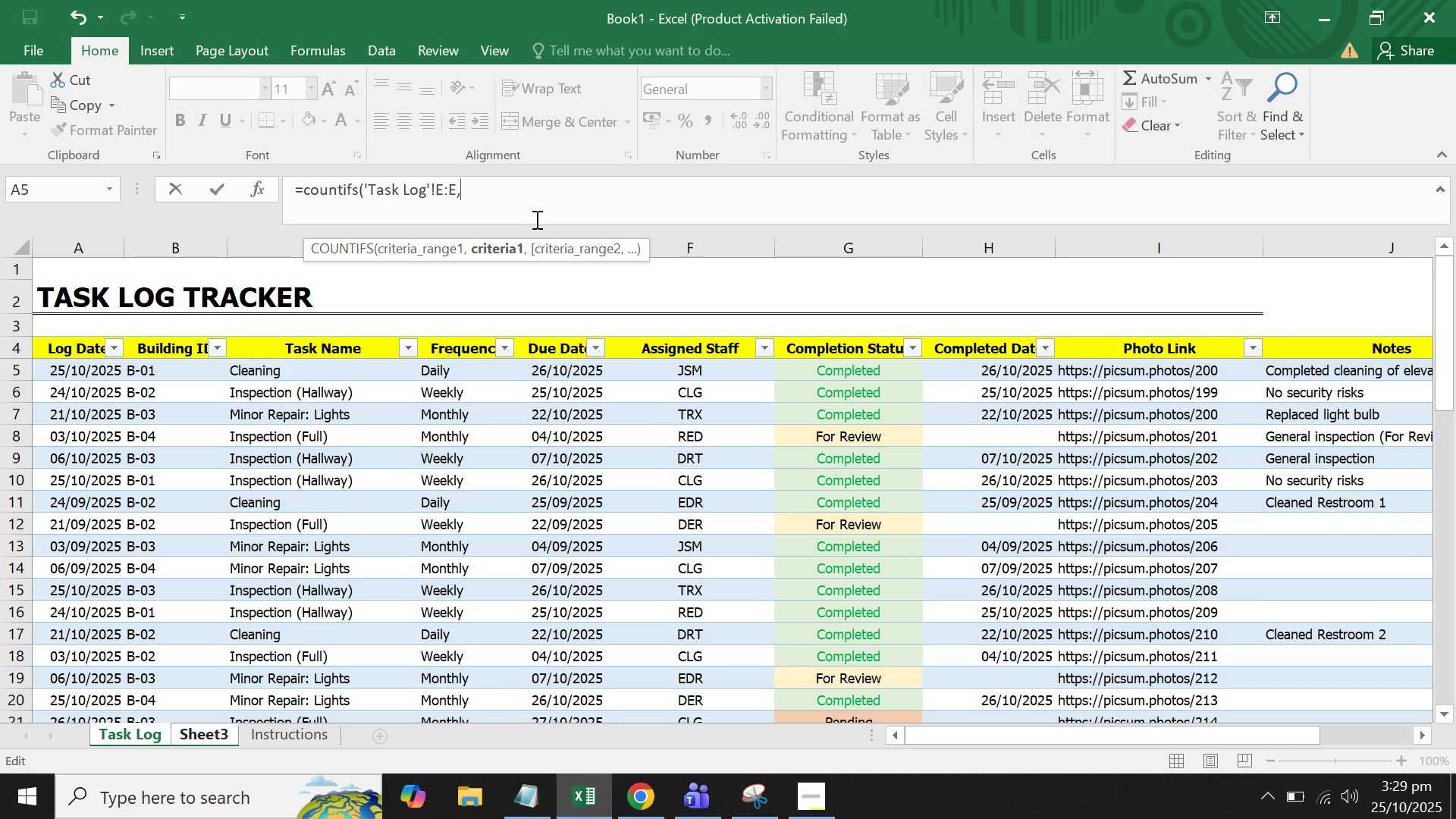 
key(Shift+ShiftLeft)
 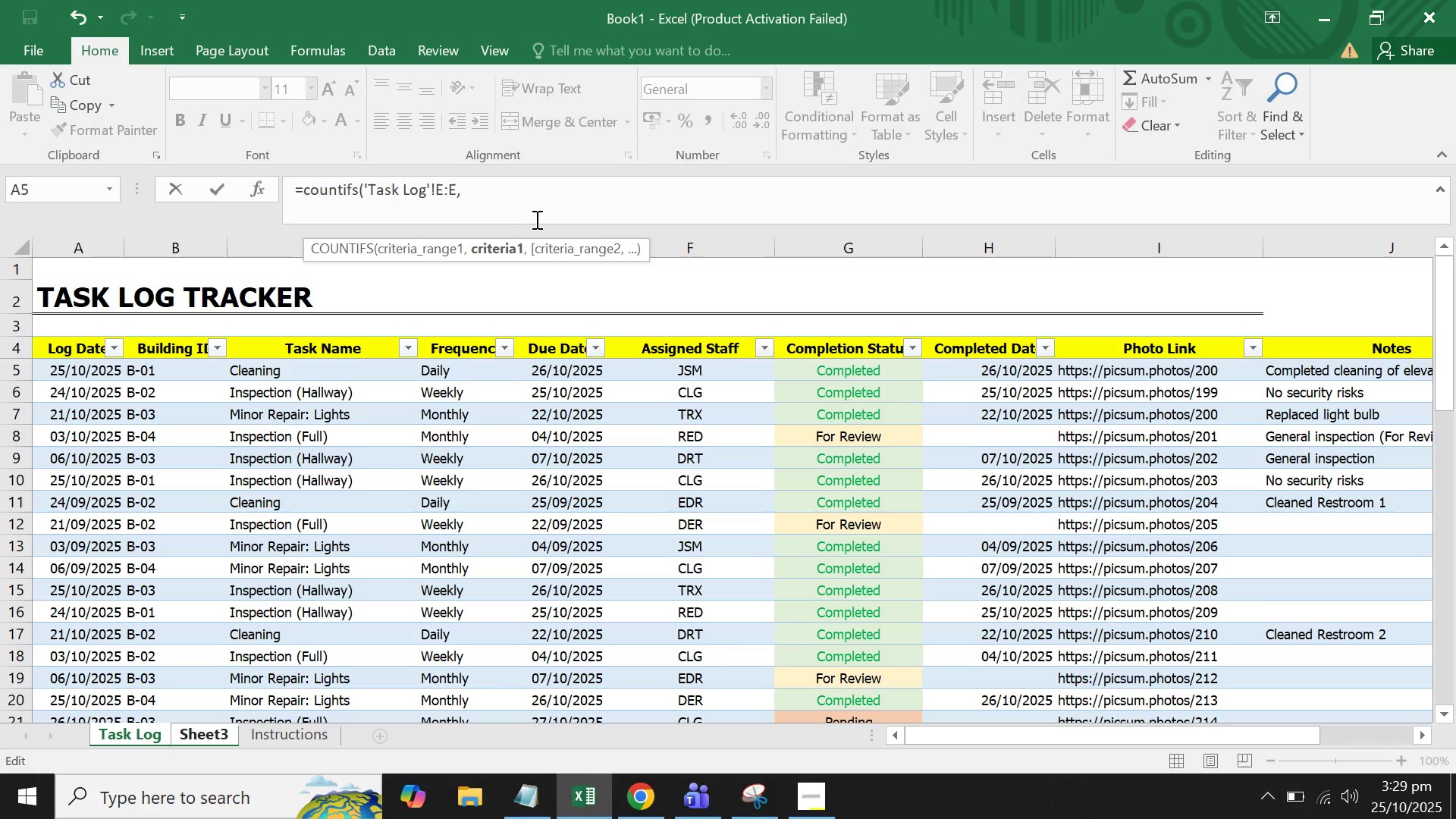 
key(Shift+Quote)
 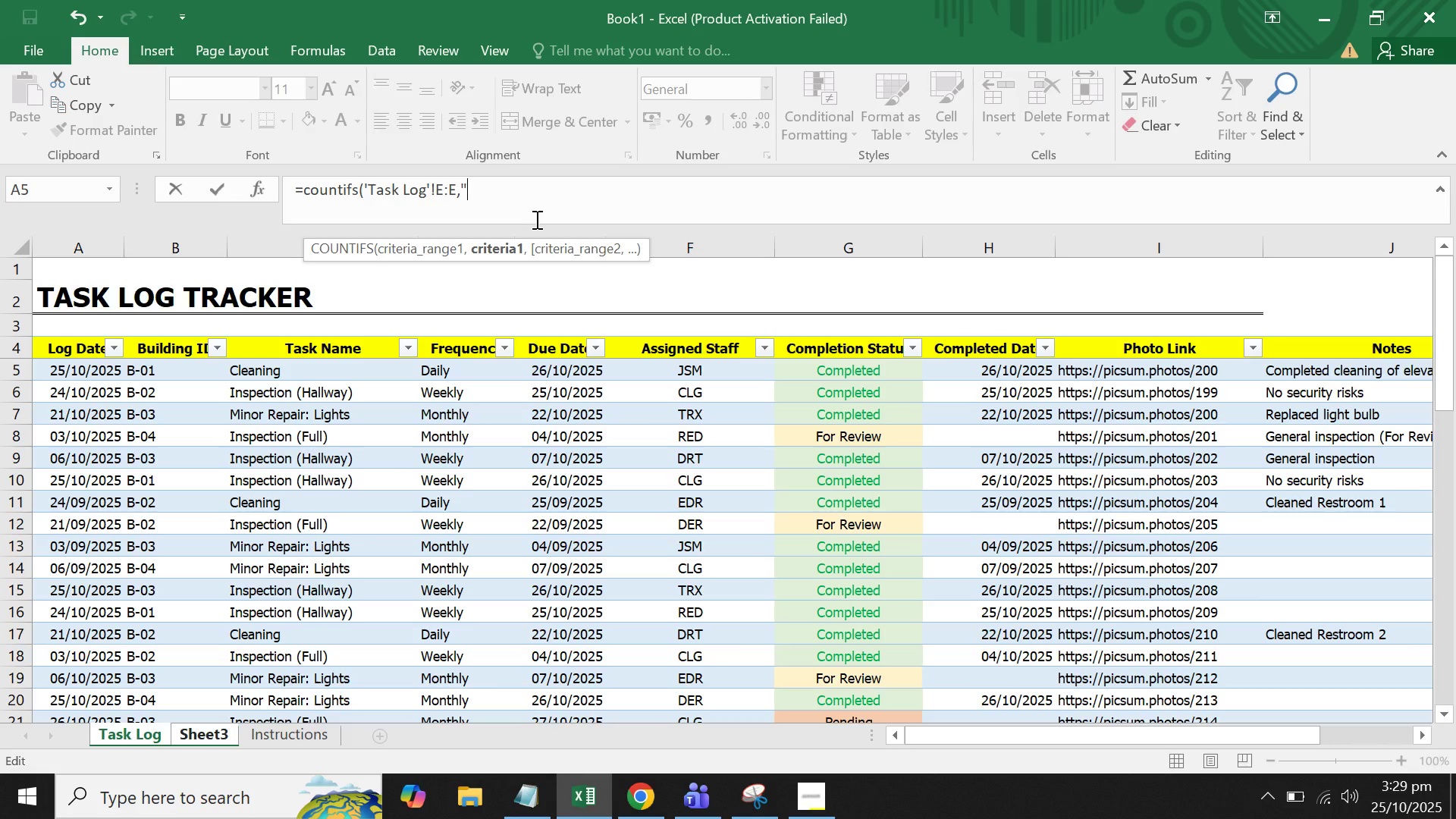 
hold_key(key=ShiftLeft, duration=1.52)
 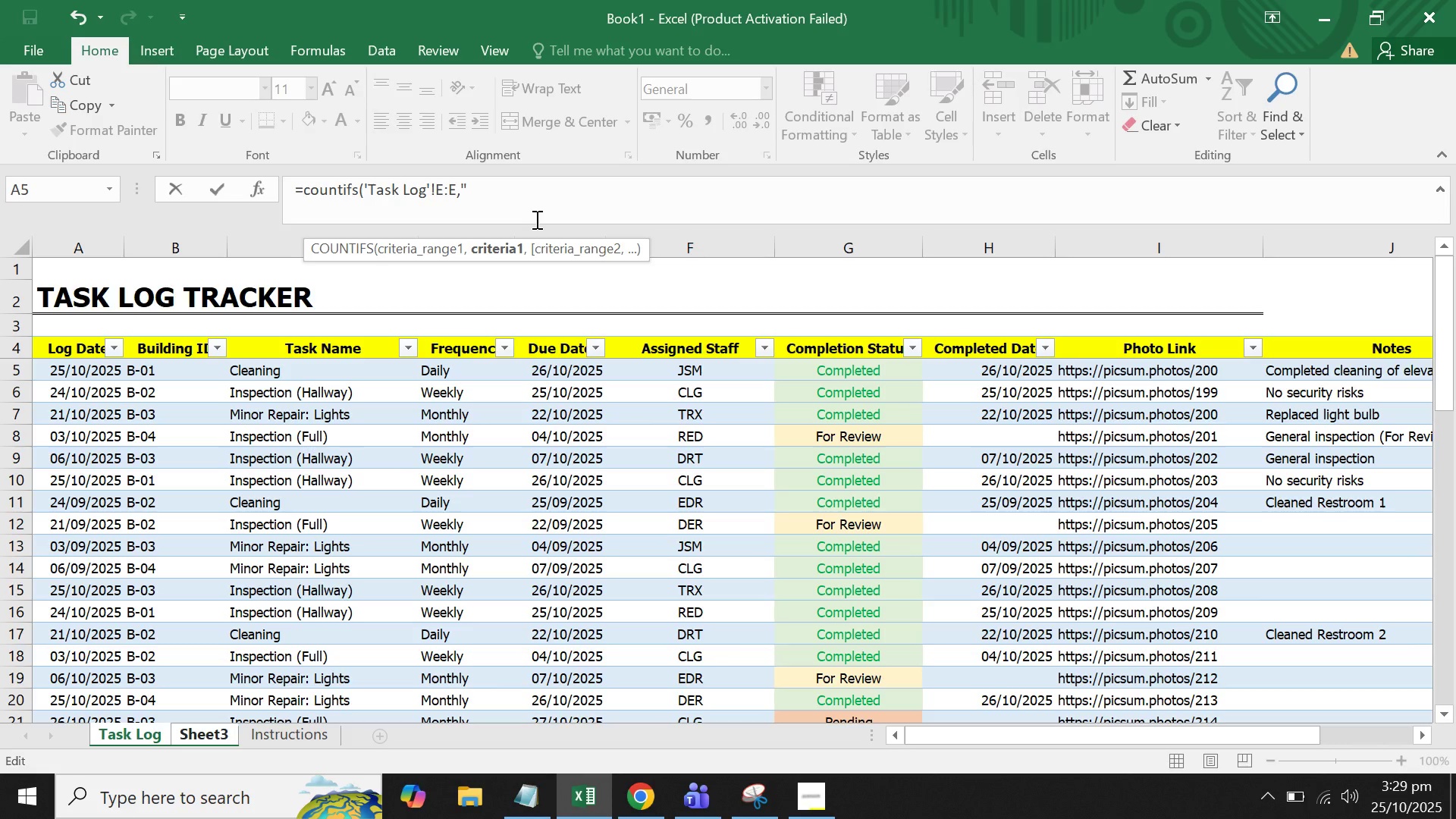 
hold_key(key=ShiftLeft, duration=1.52)
 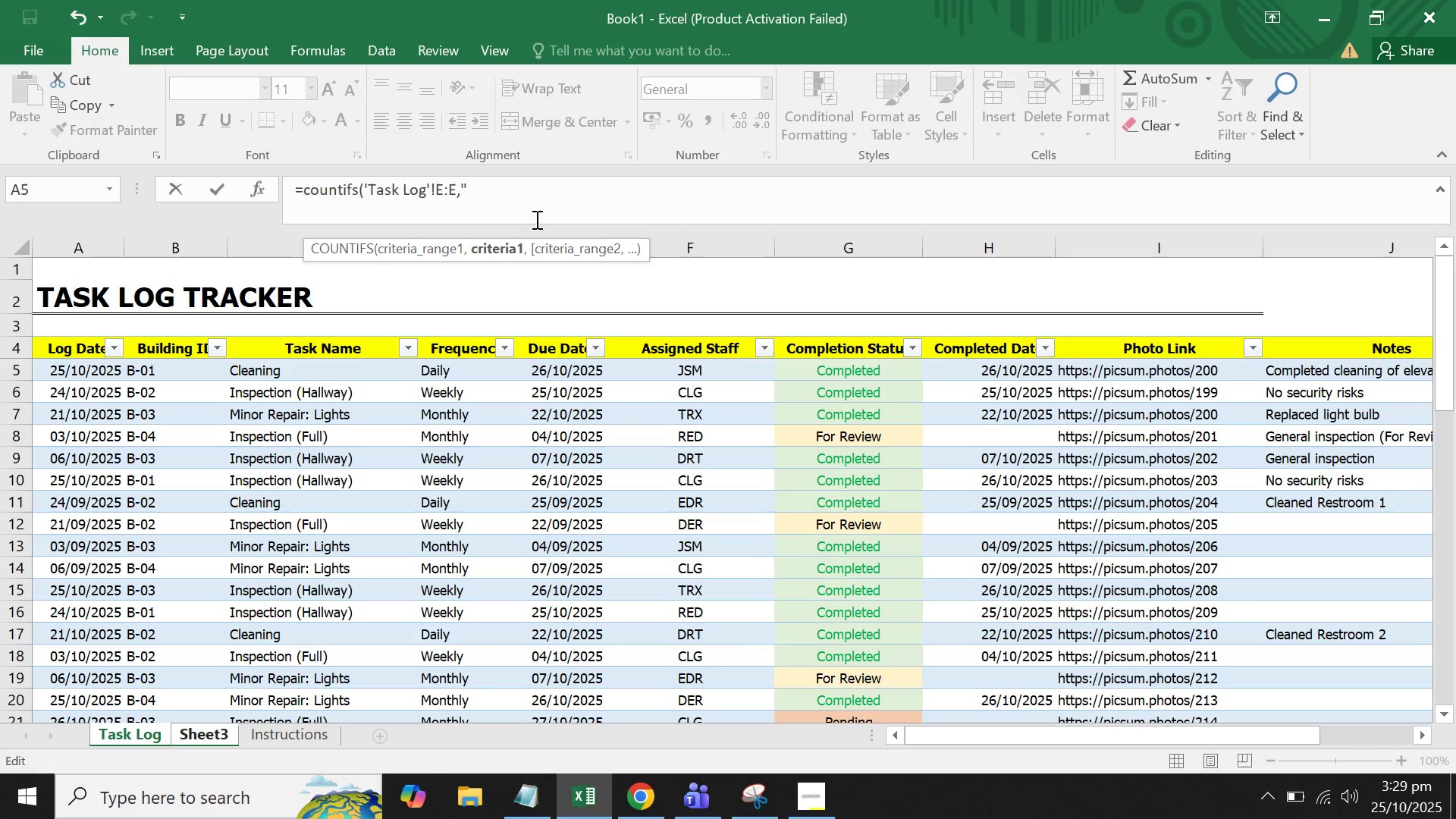 
key(Shift+Period)
 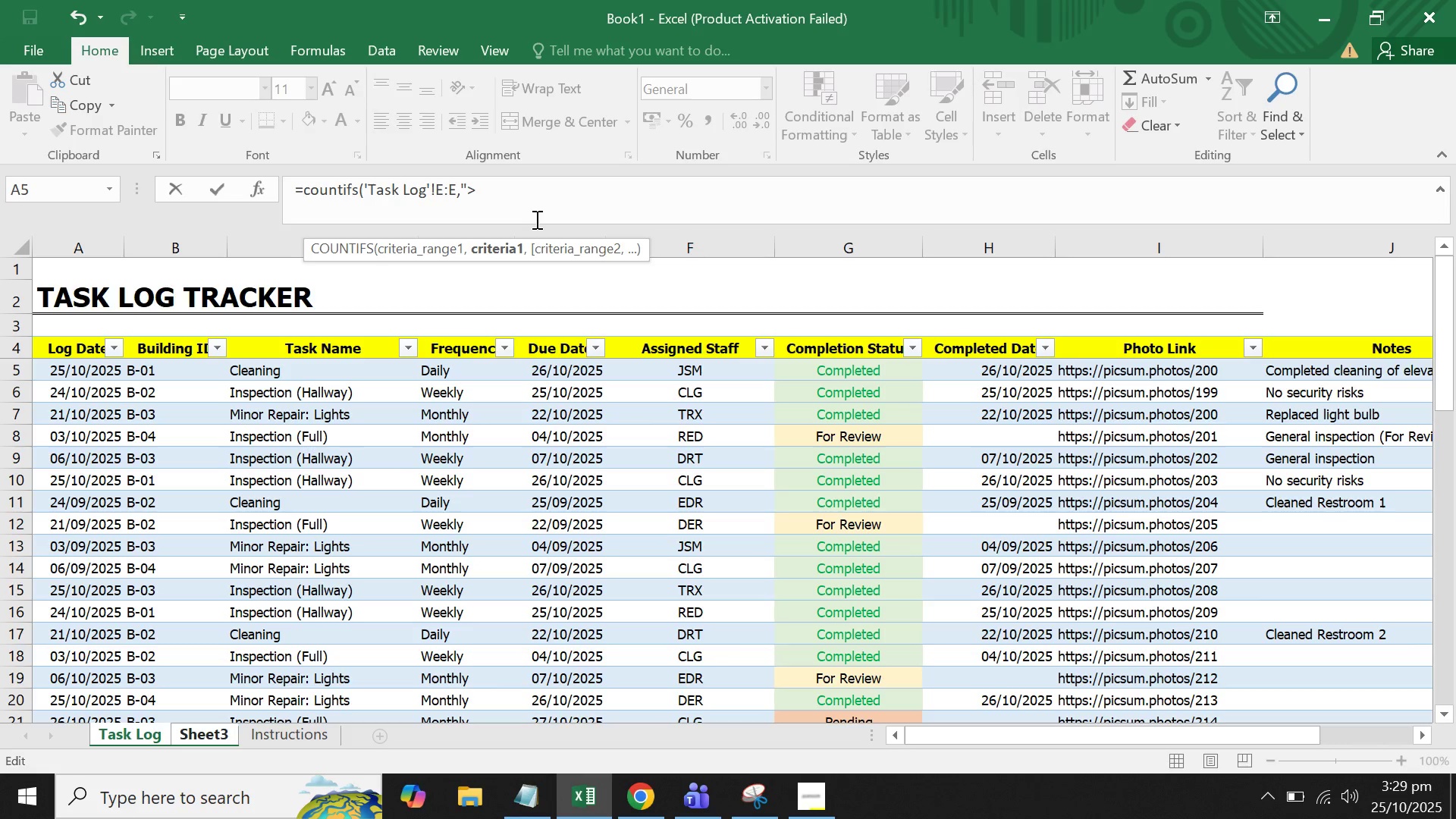 
key(Equal)
 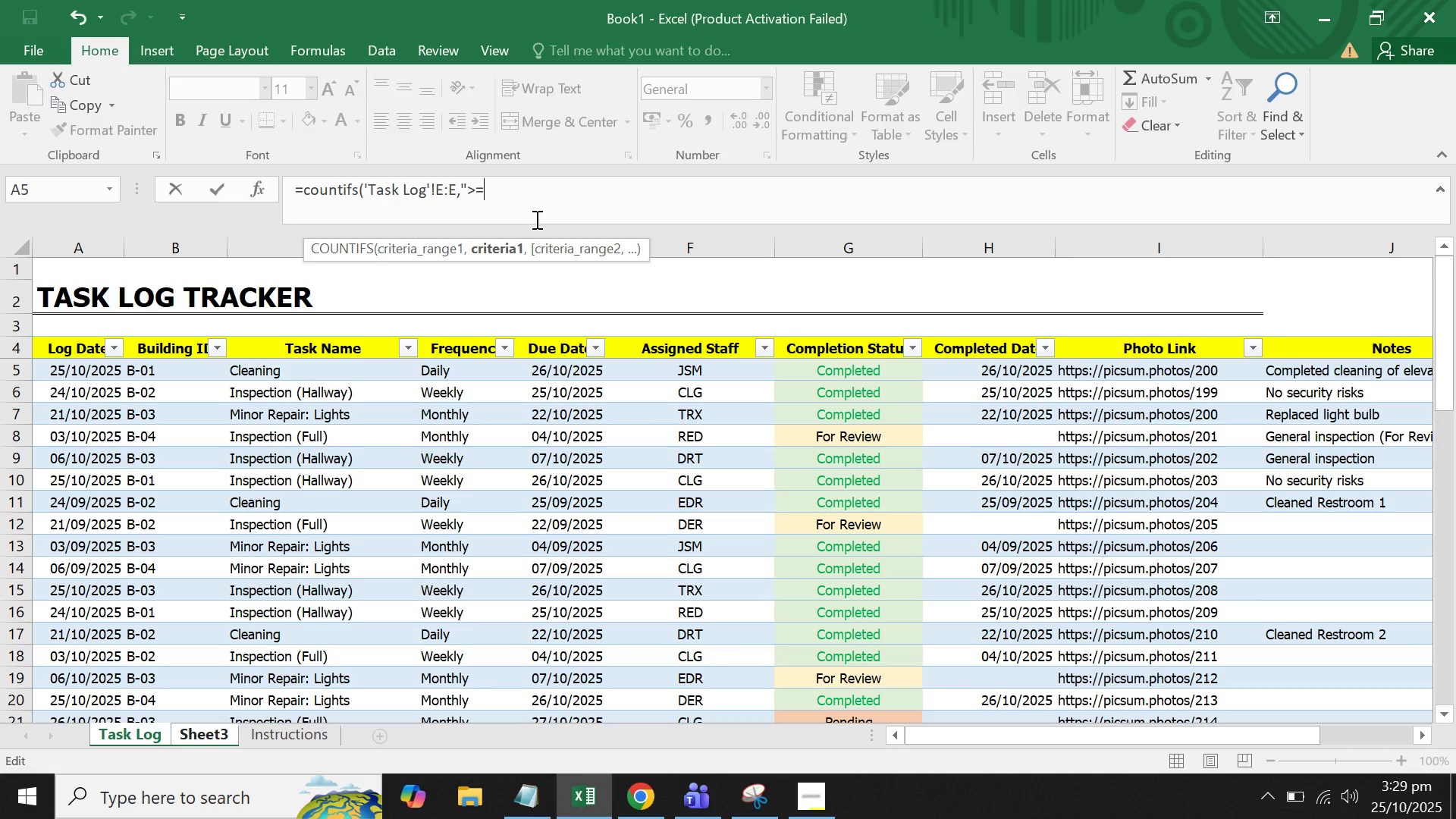 
key(Shift+Quote)
 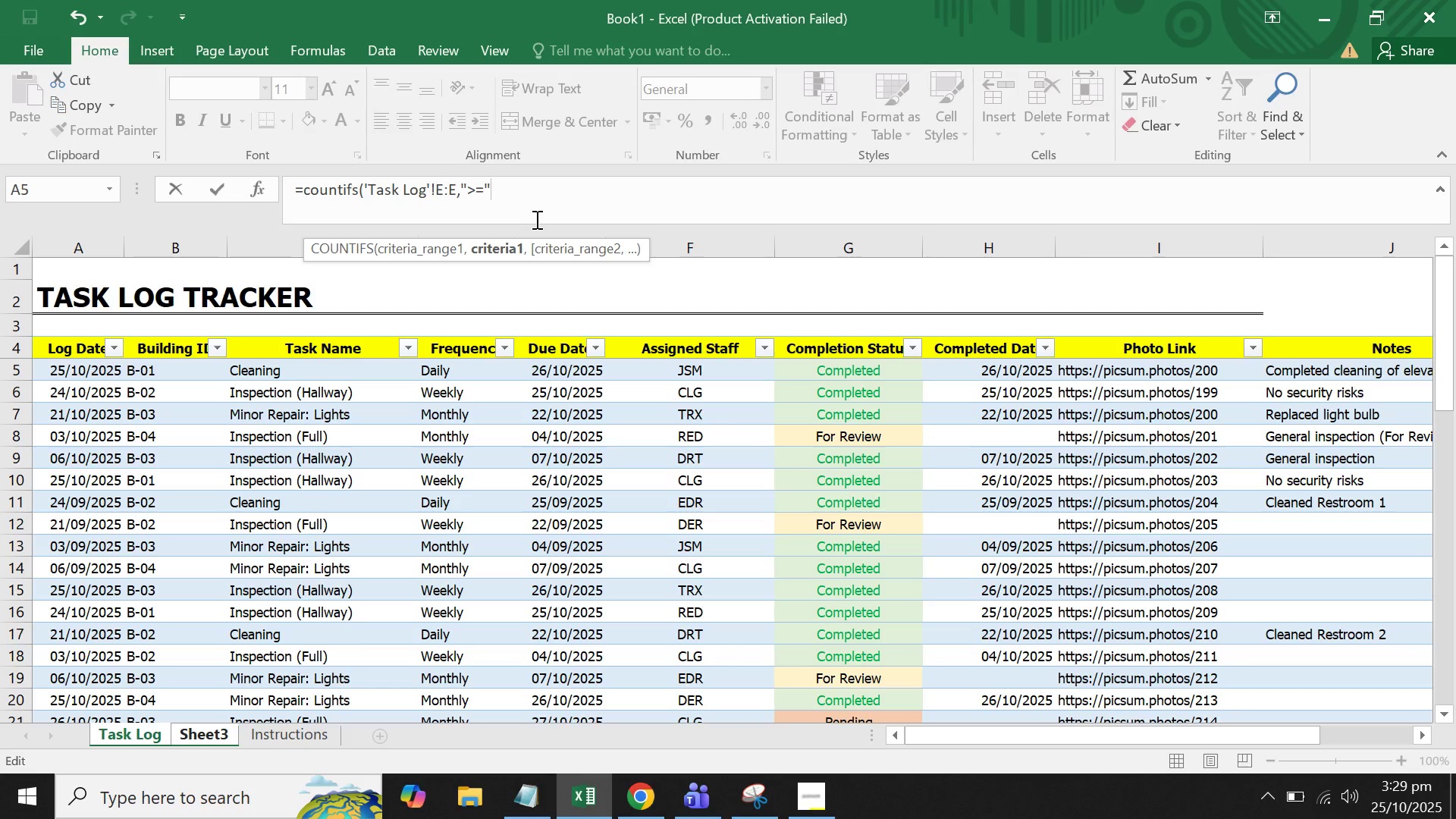 
hold_key(key=ShiftLeft, duration=1.5)
 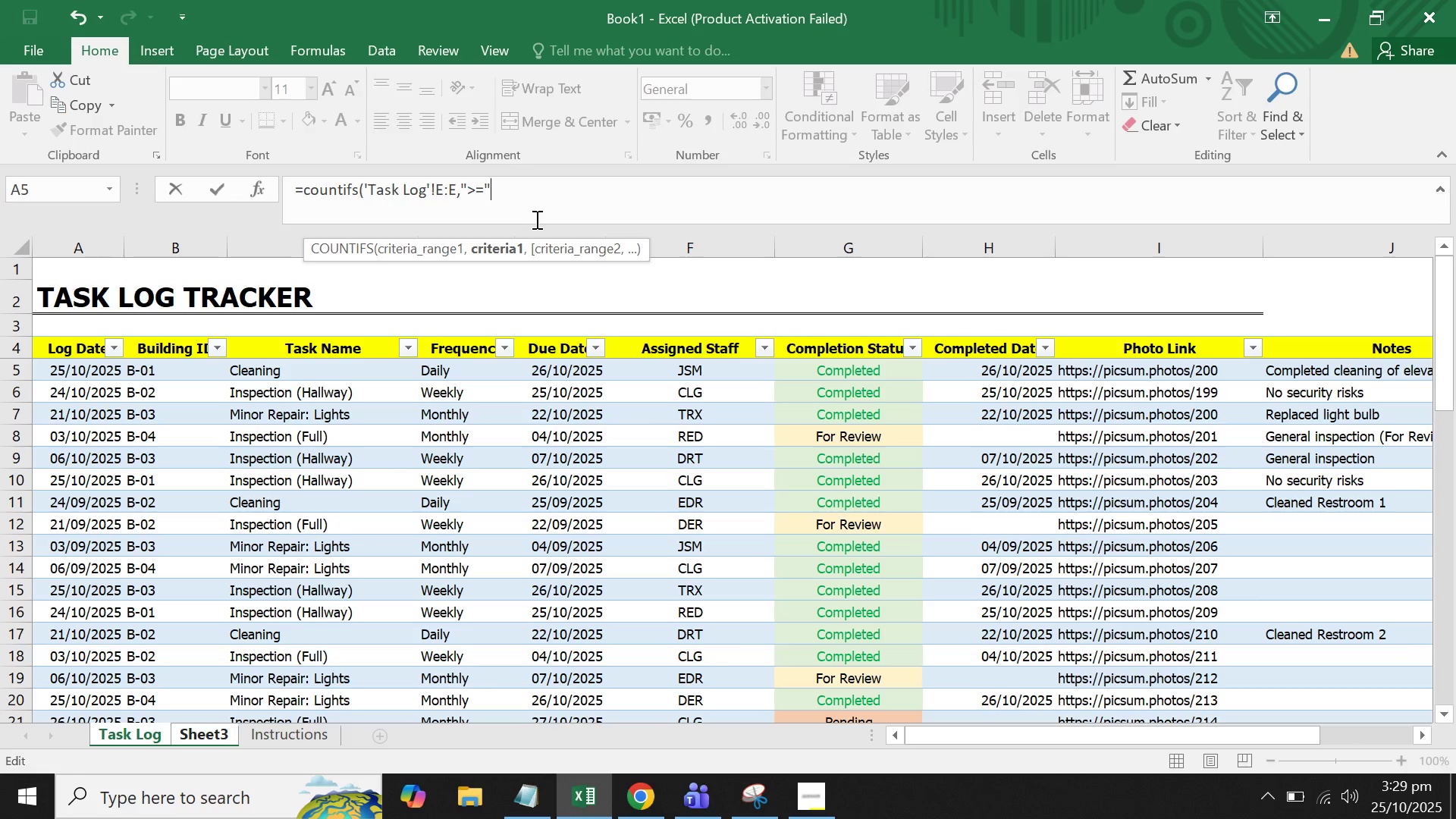 
type(&tofd)
key(Backspace)
key(Backspace)
key(Backspace)
key(Backspace)
type(TODAY(),)
 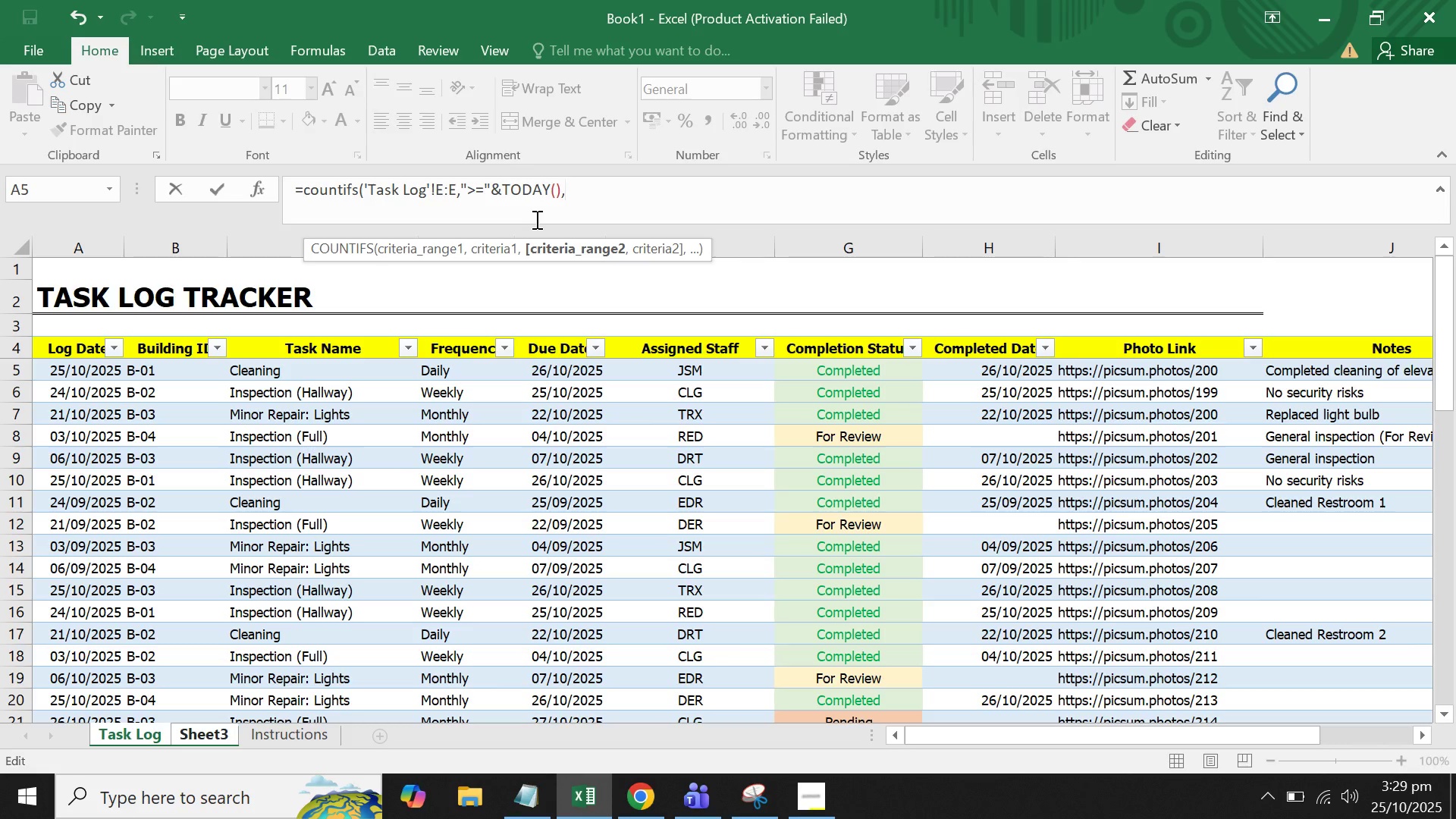 
wait(7.33)
 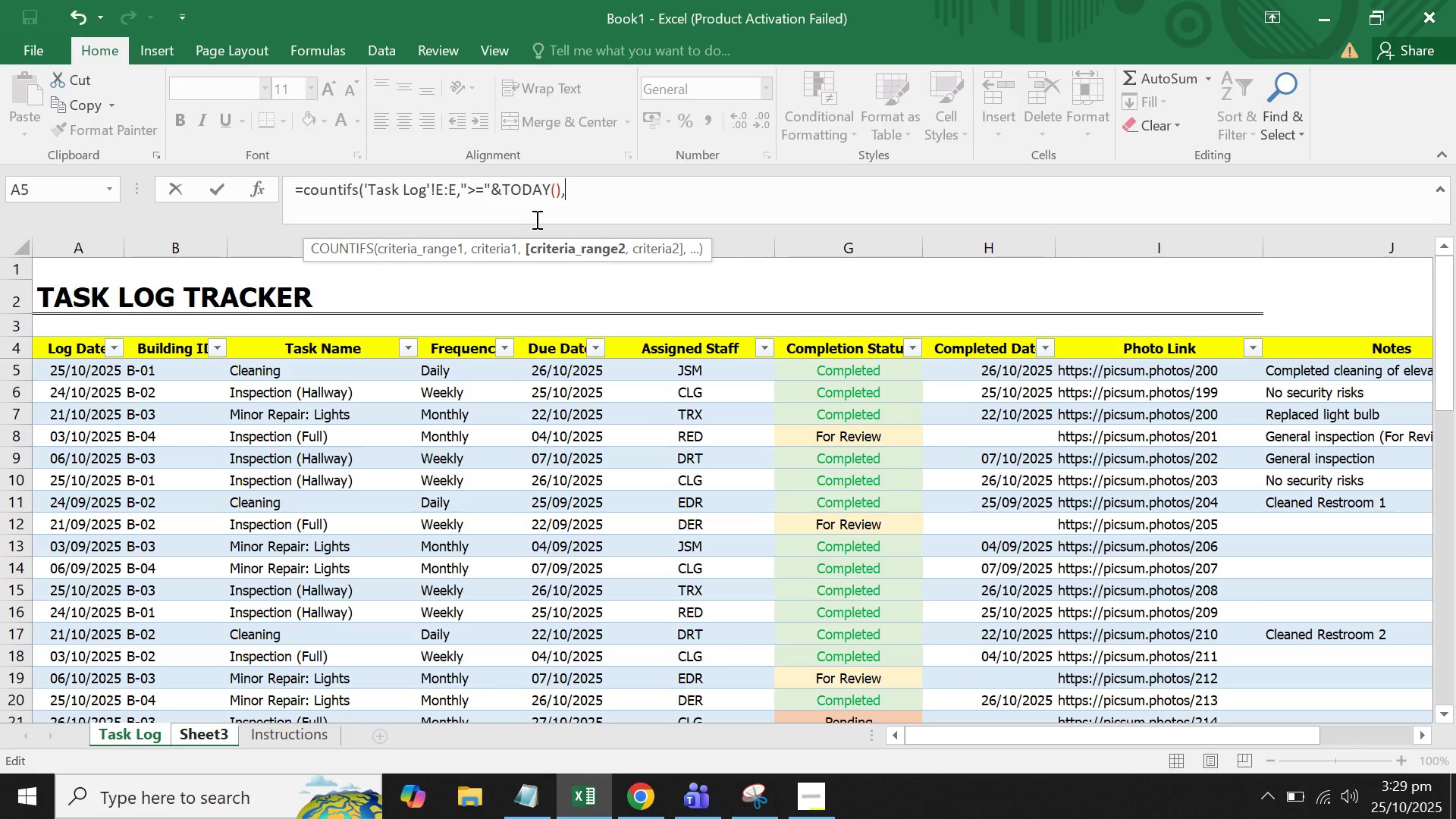 
key(Comma)
 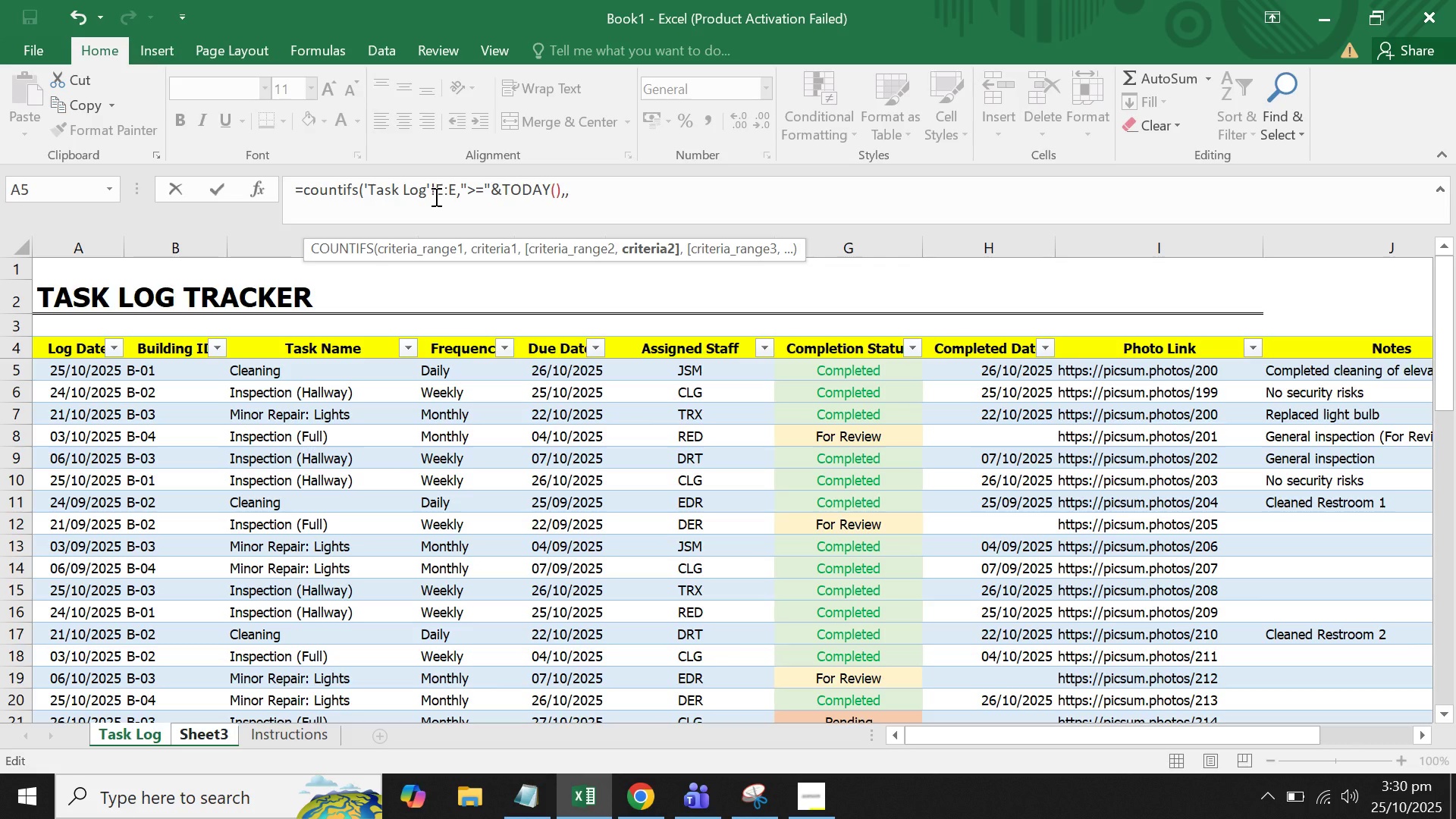 
key(Backspace)
 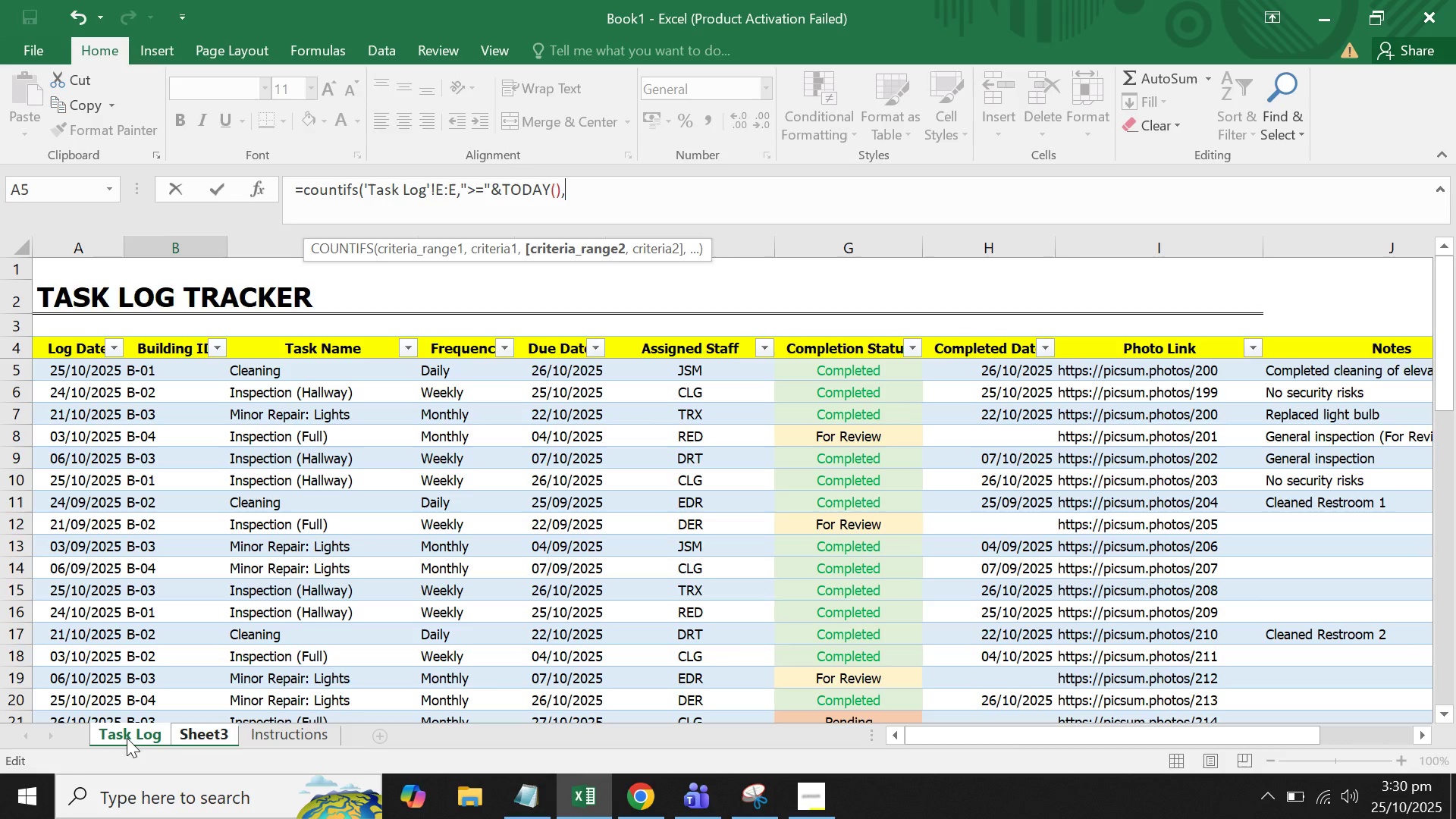 
left_click([131, 740])
 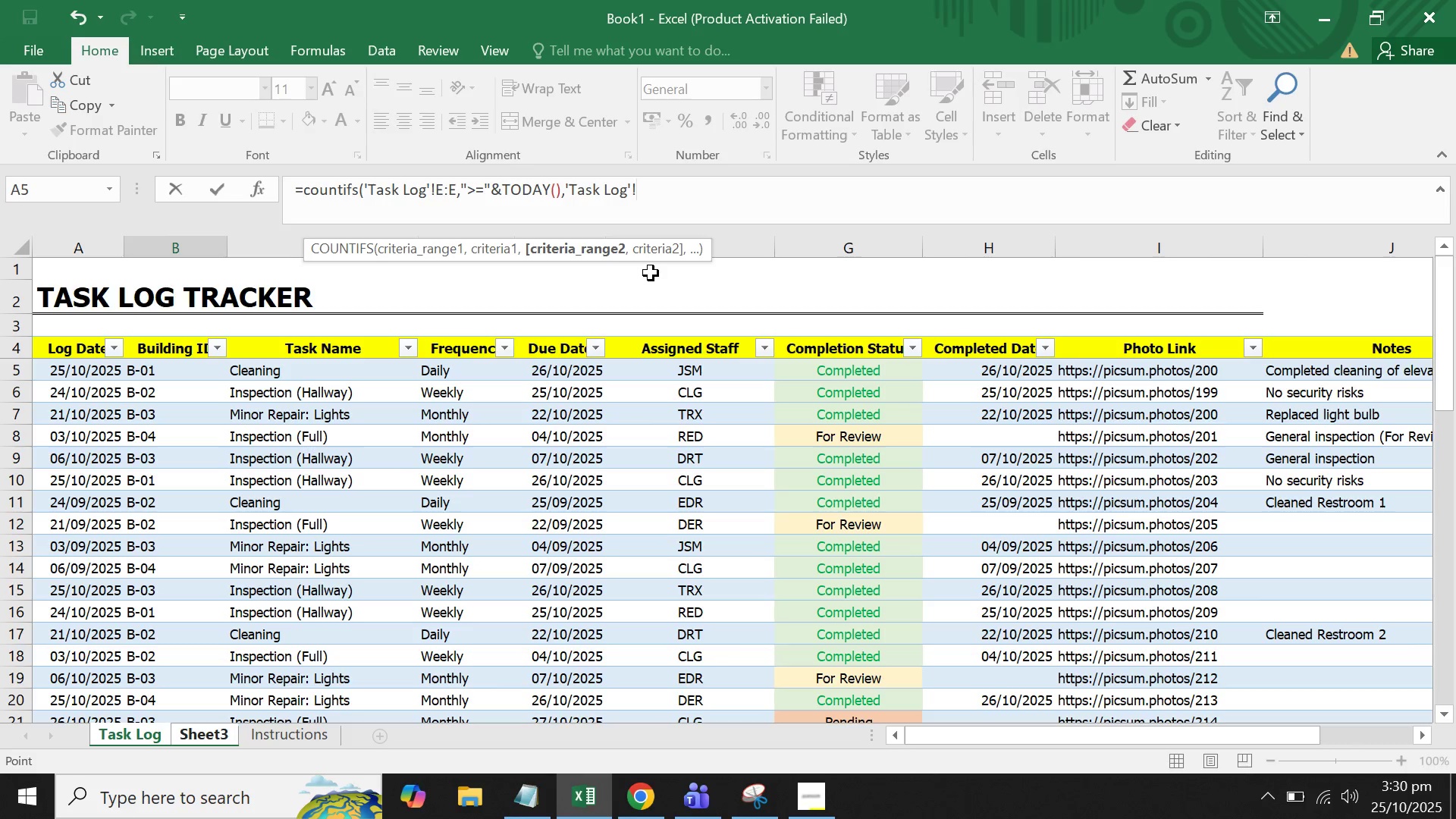 
wait(5.68)
 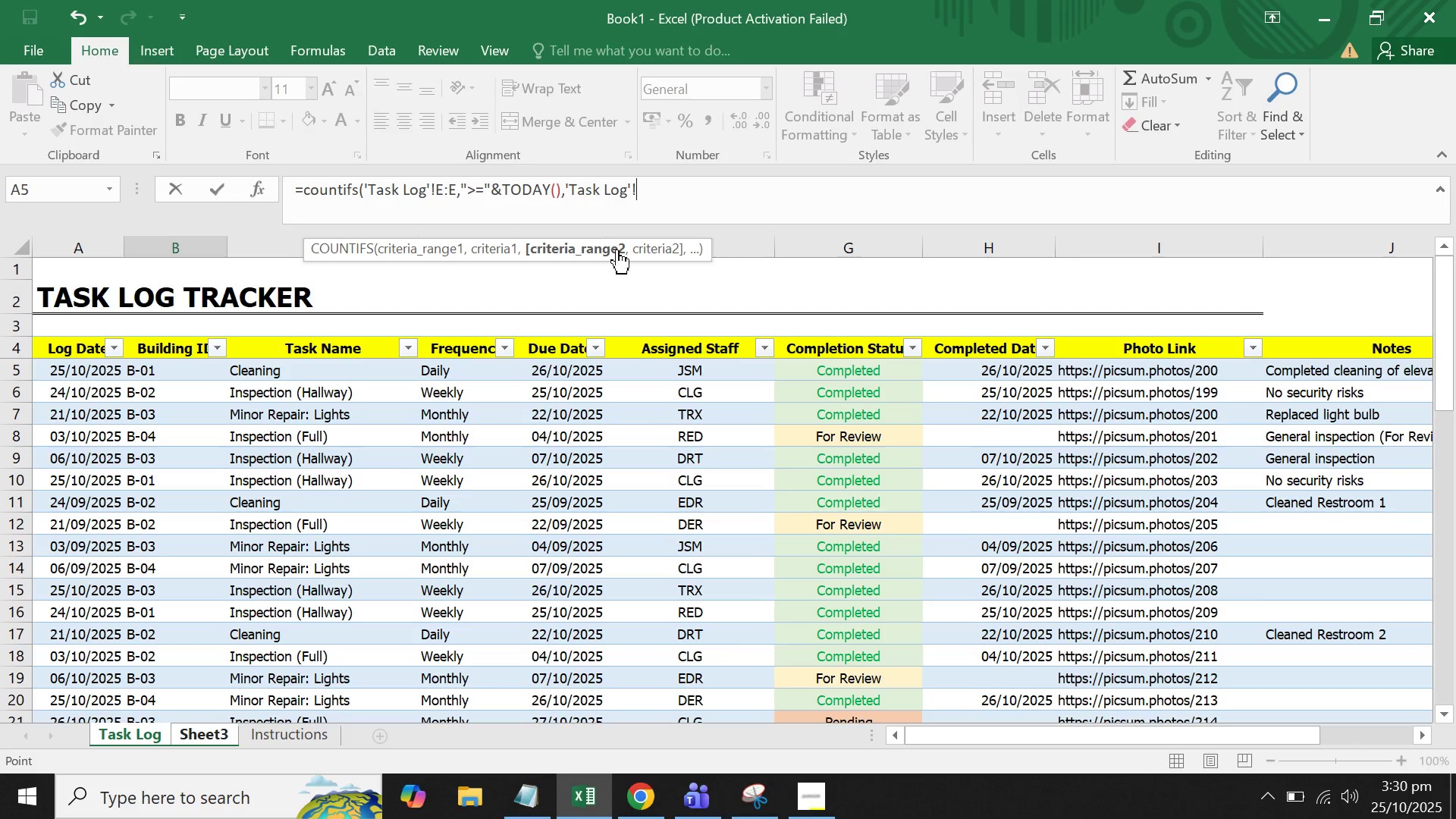 
key(Shift+E)
 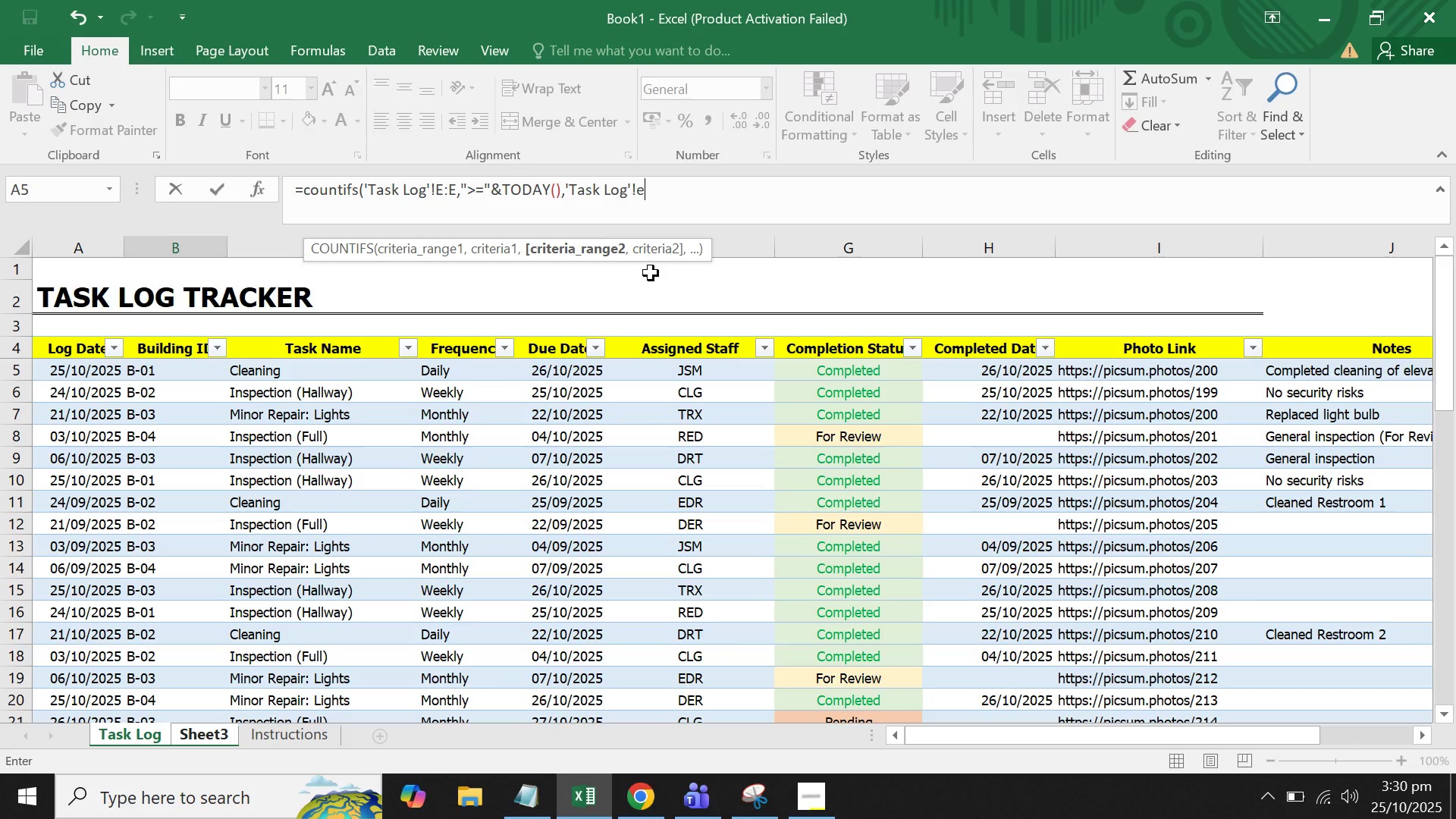 
key(Shift+Semicolon)
 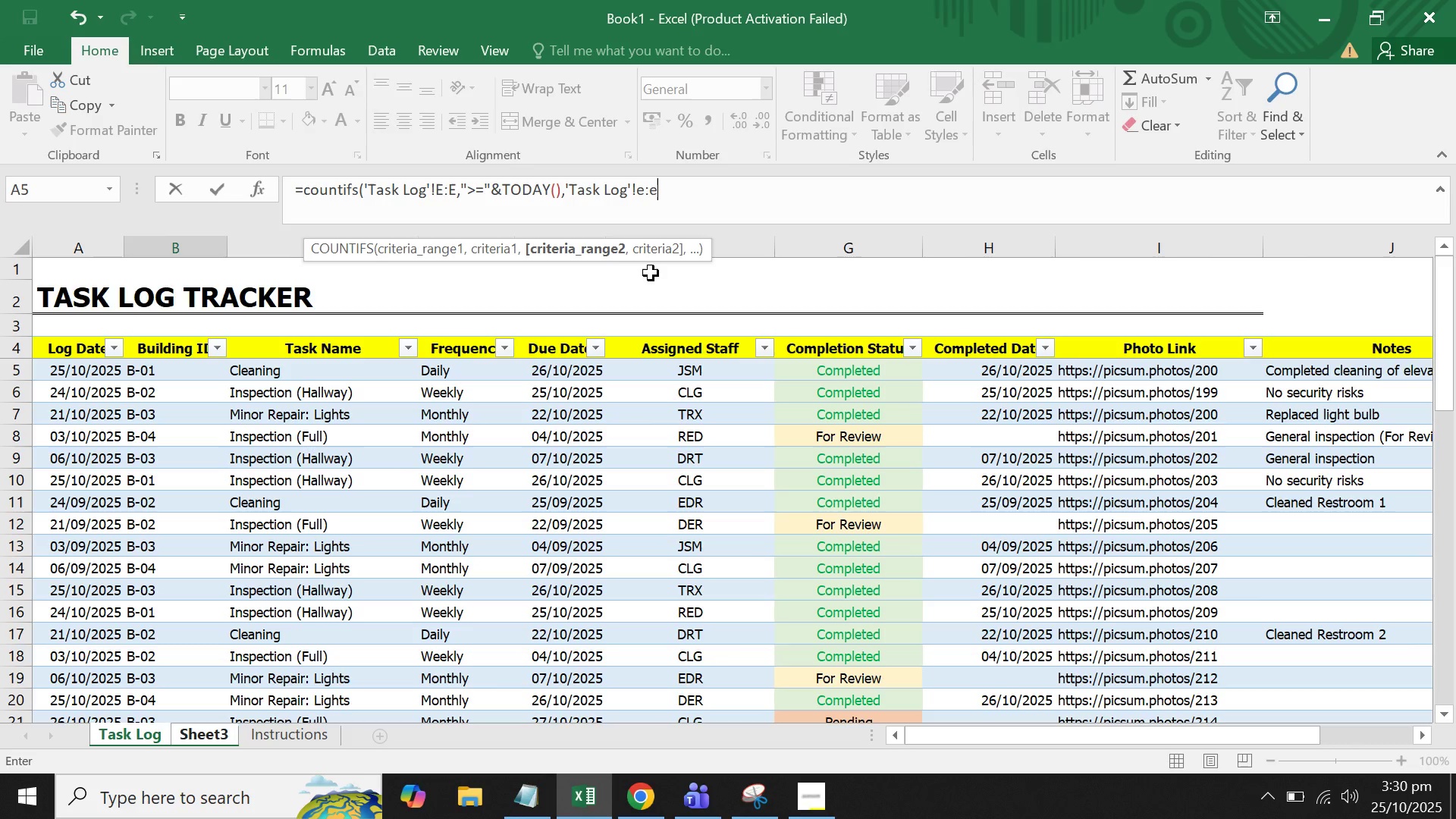 
key(Shift+E)
 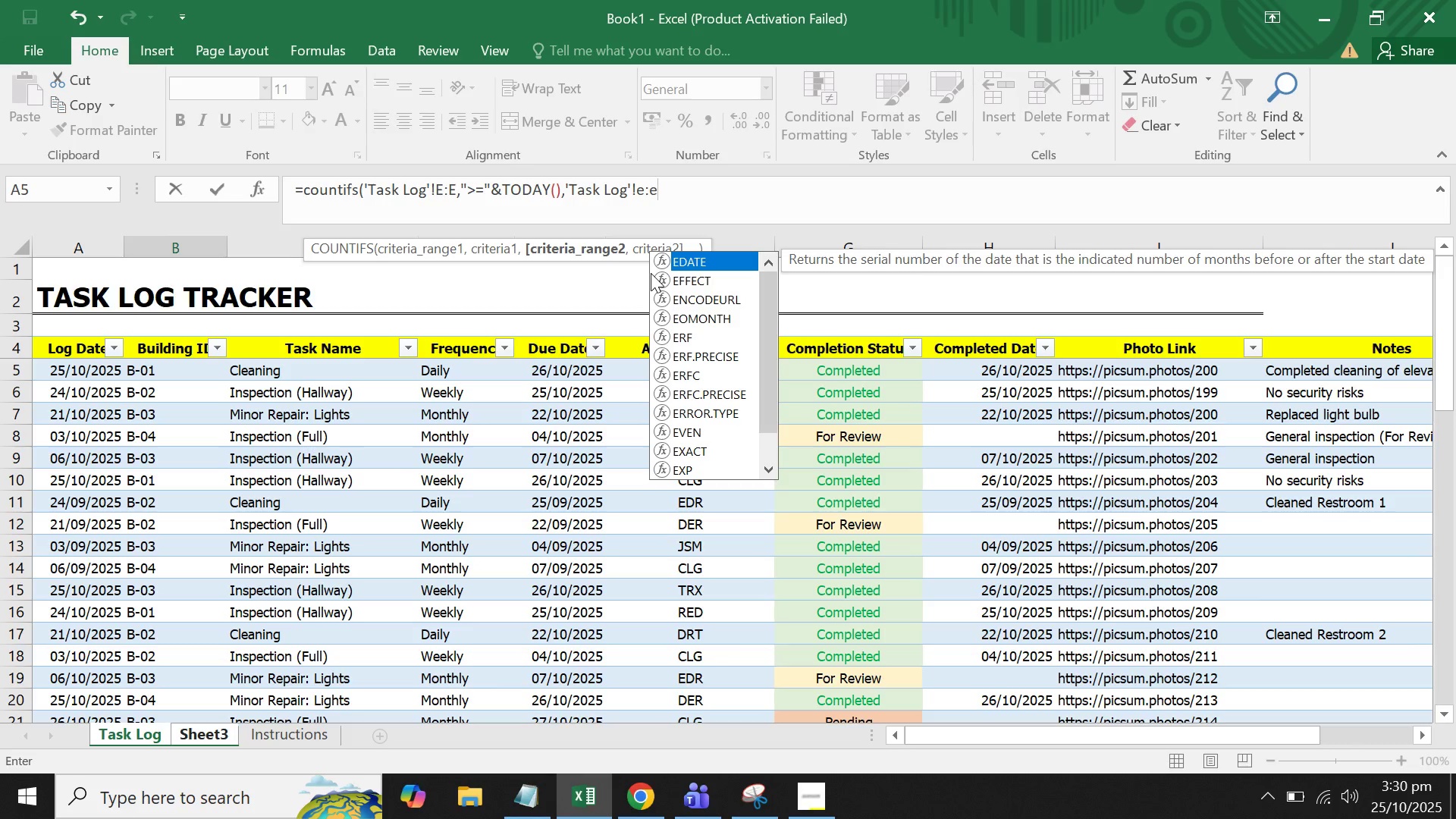 
key(Backspace)
 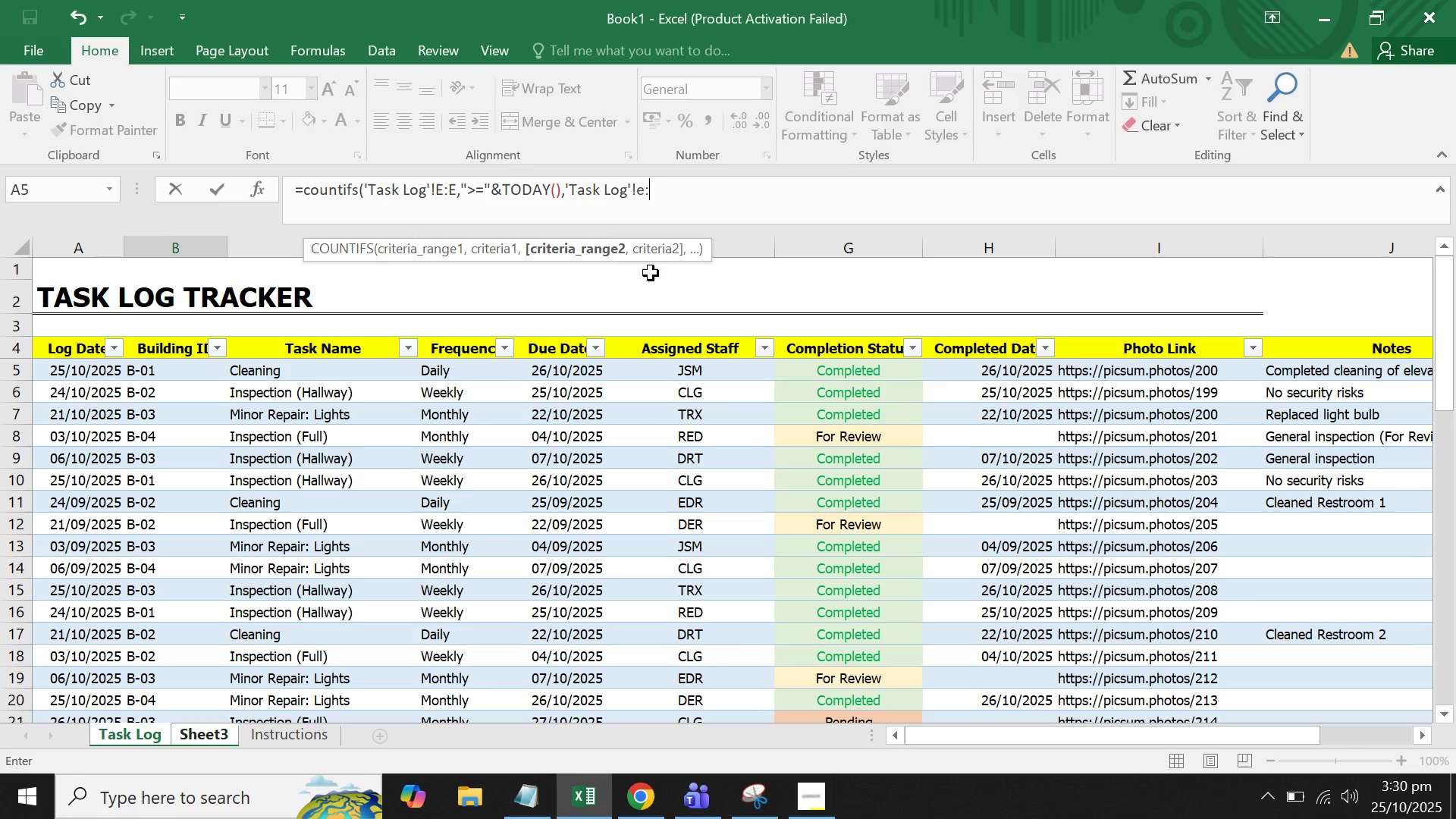 
key(Backspace)
 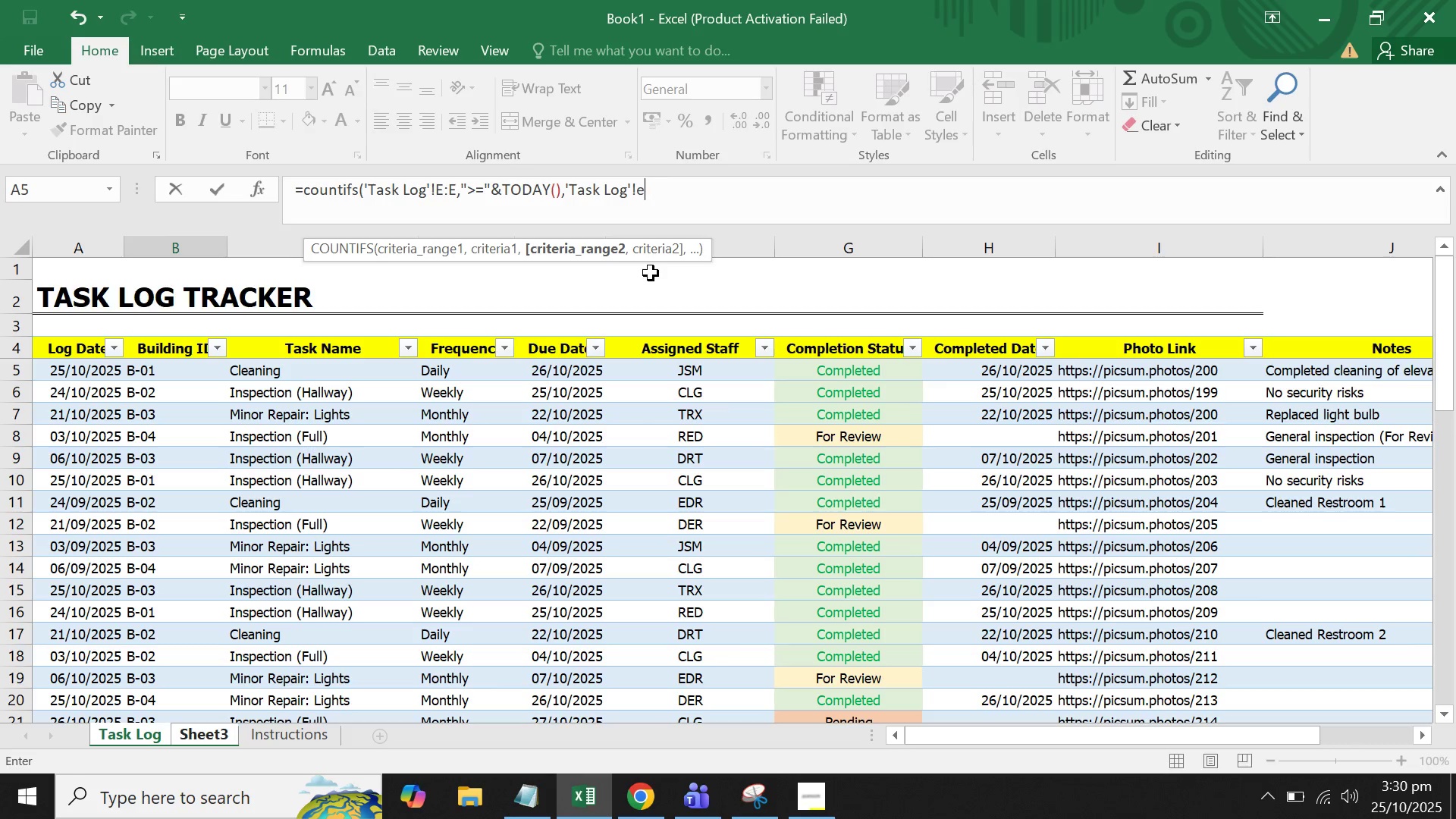 
key(Backspace)
 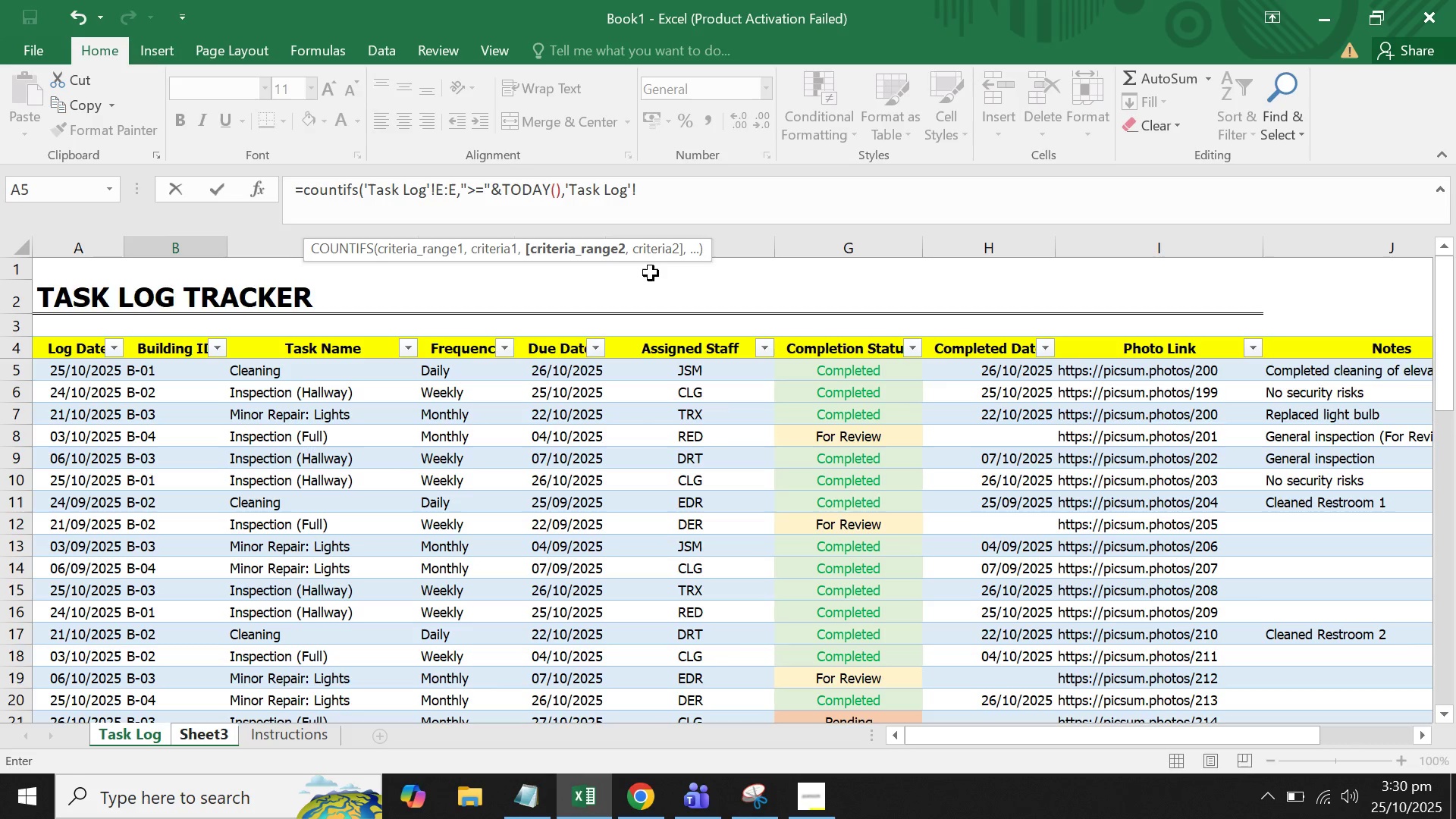 
key(E)
 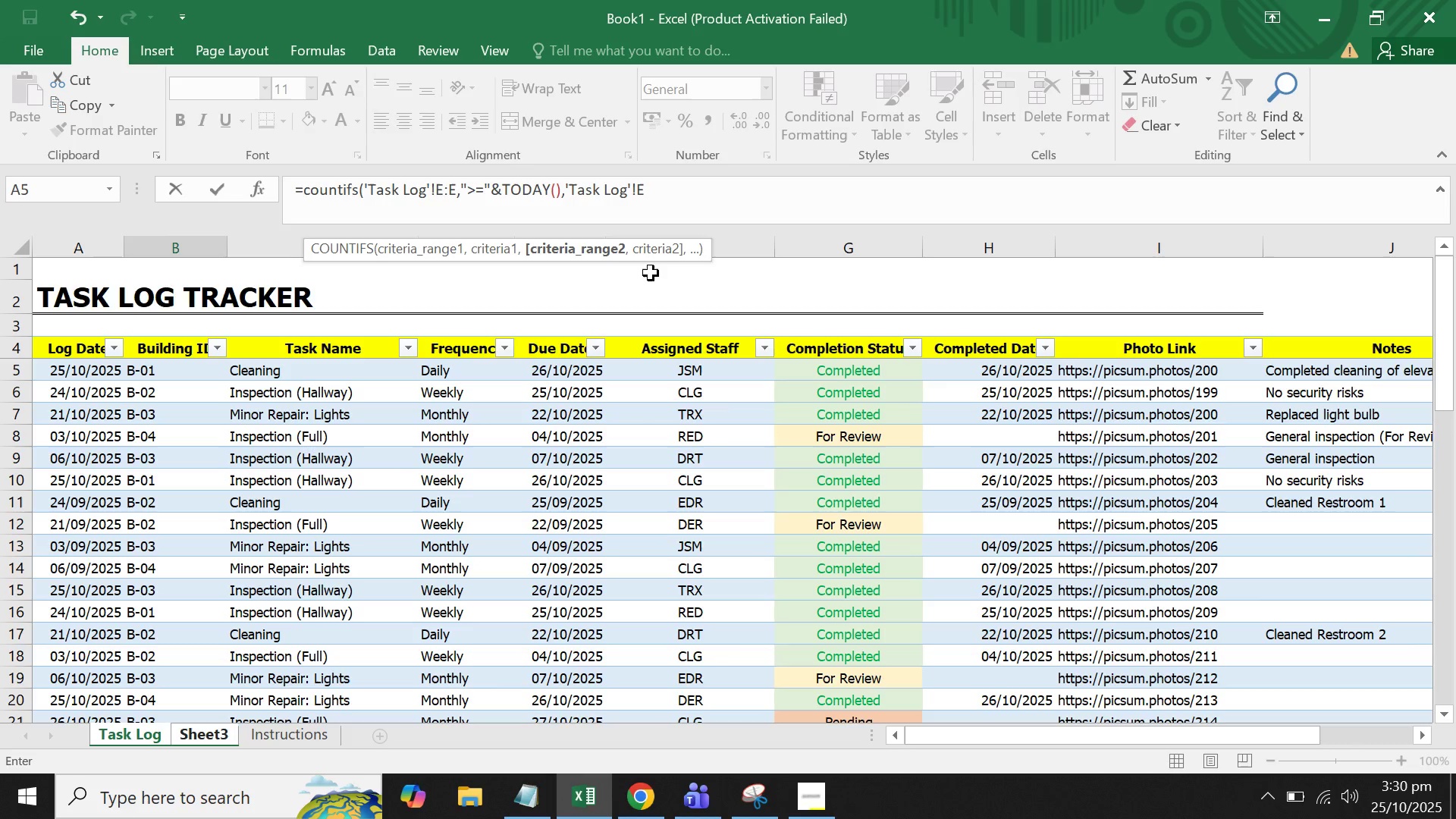 
key(Shift+Semicolon)
 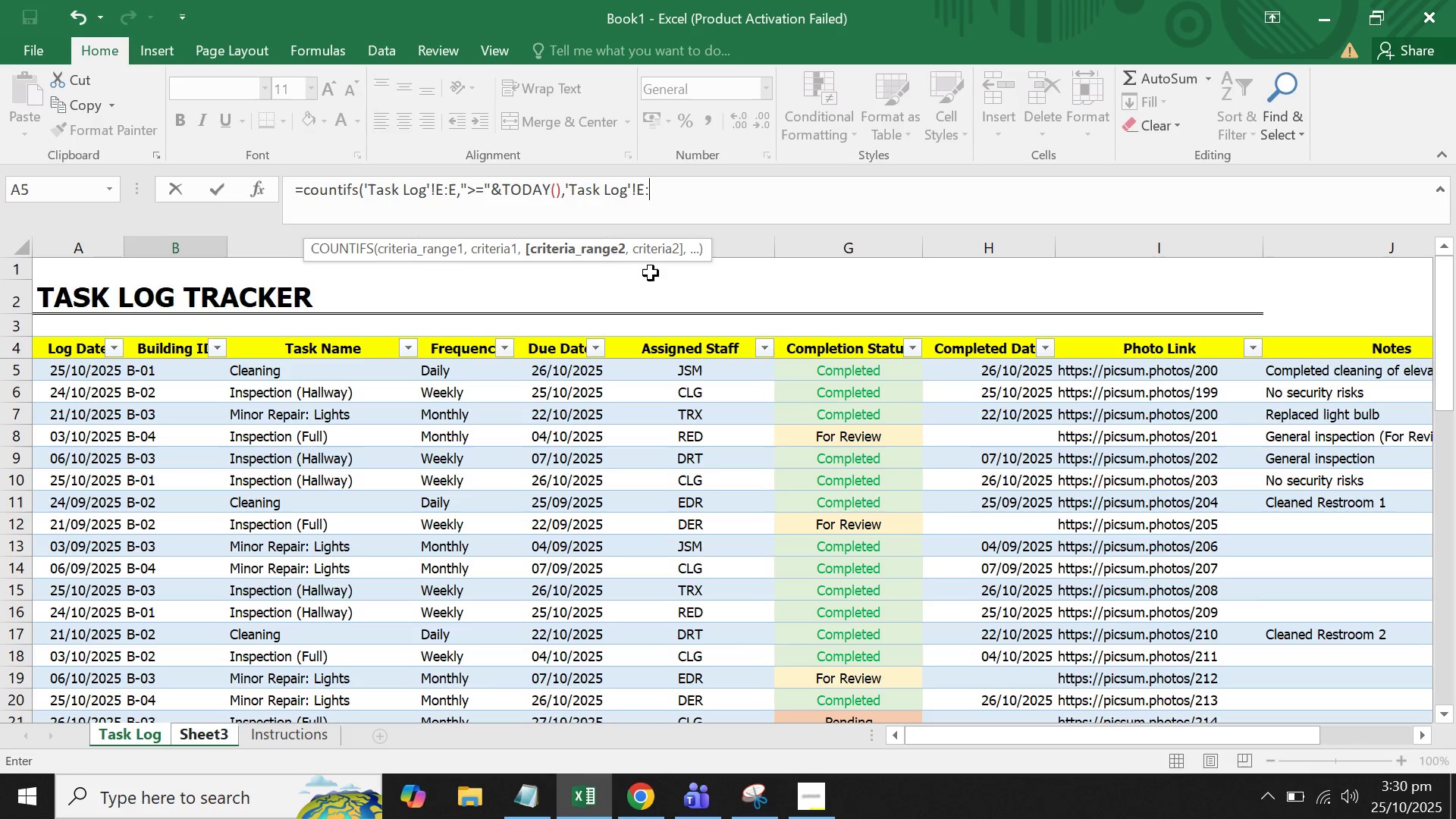 
hold_key(key=ShiftLeft, duration=0.67)
 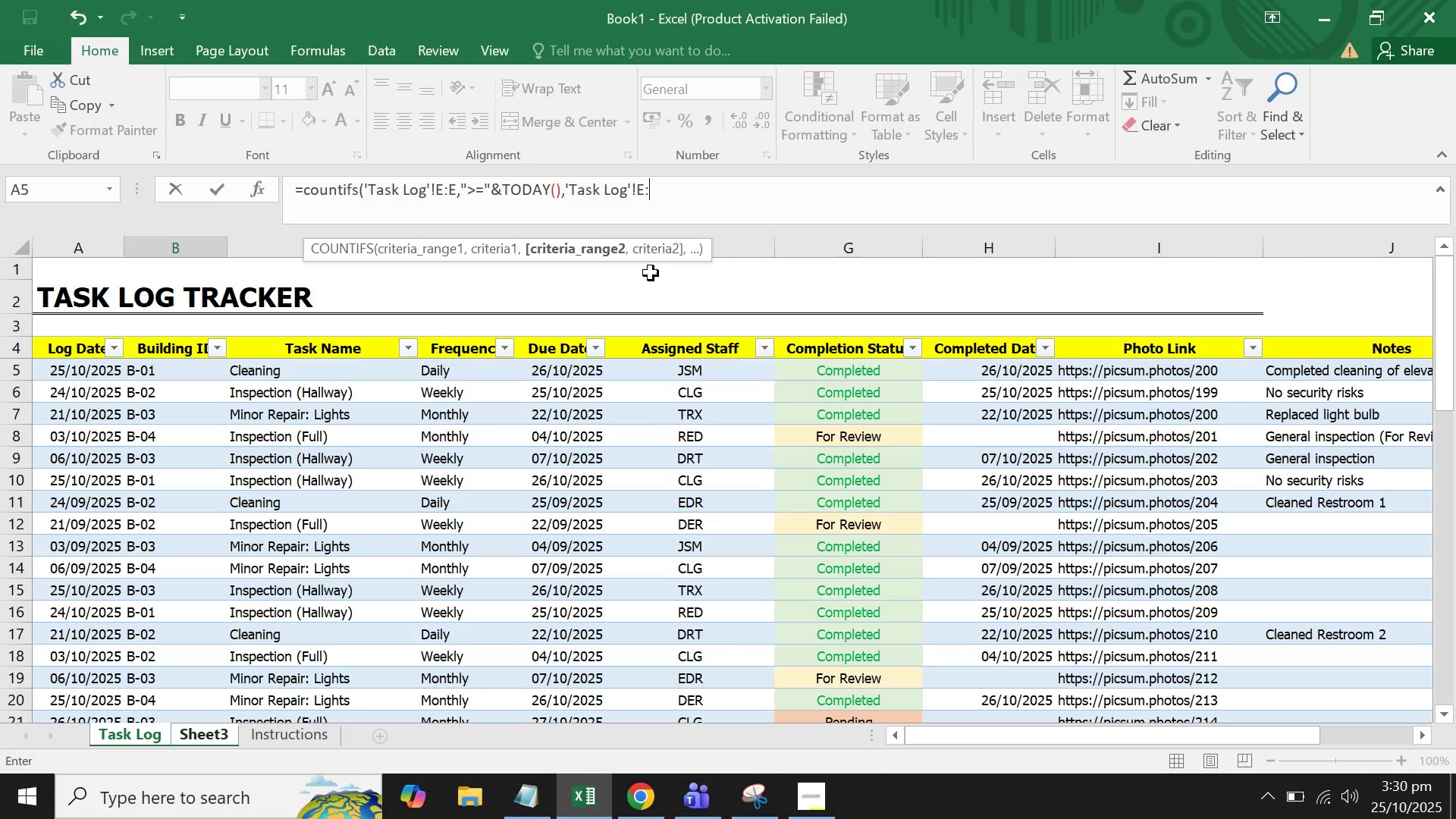 
key(E)
 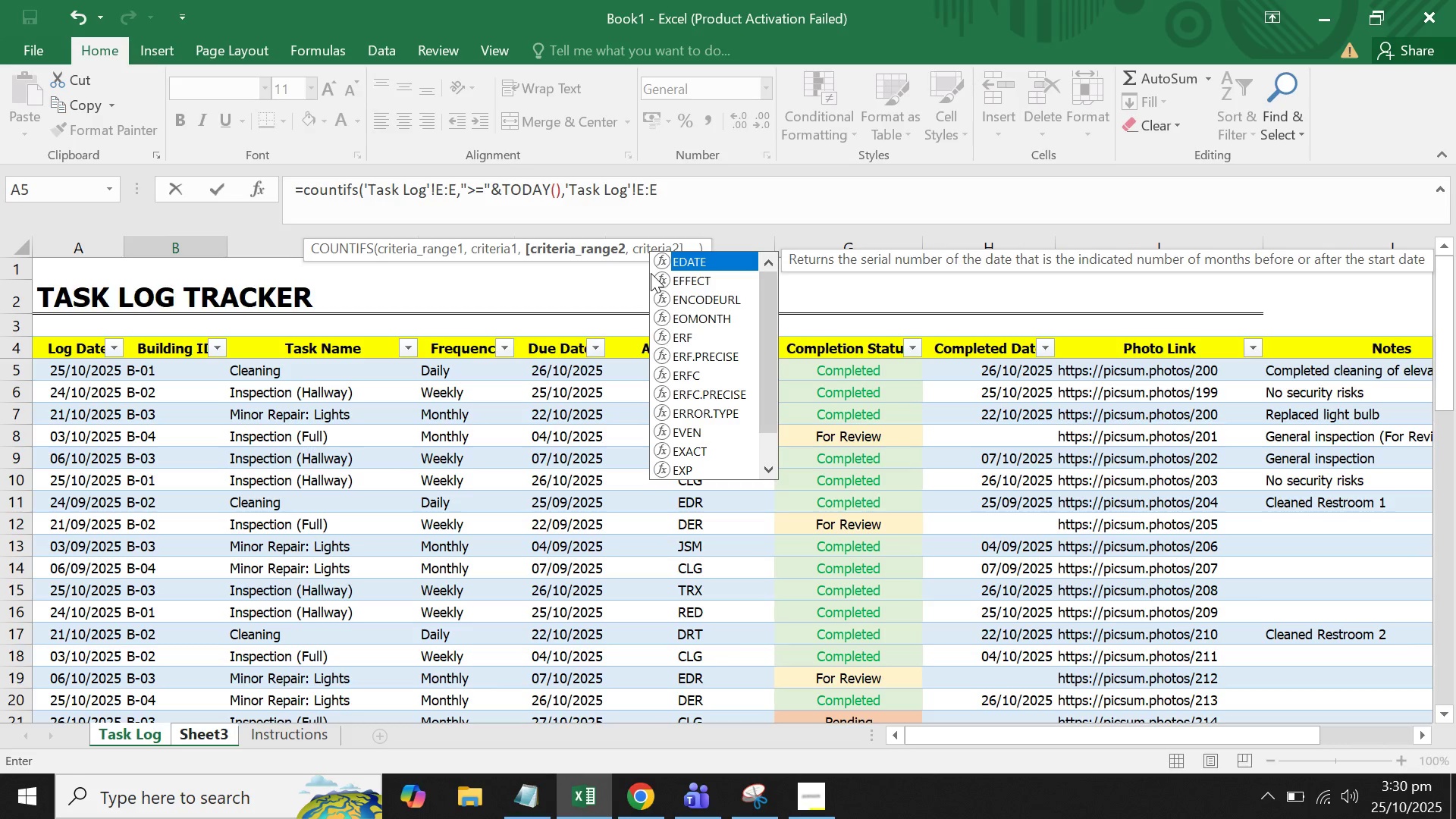 
key(Comma)
 